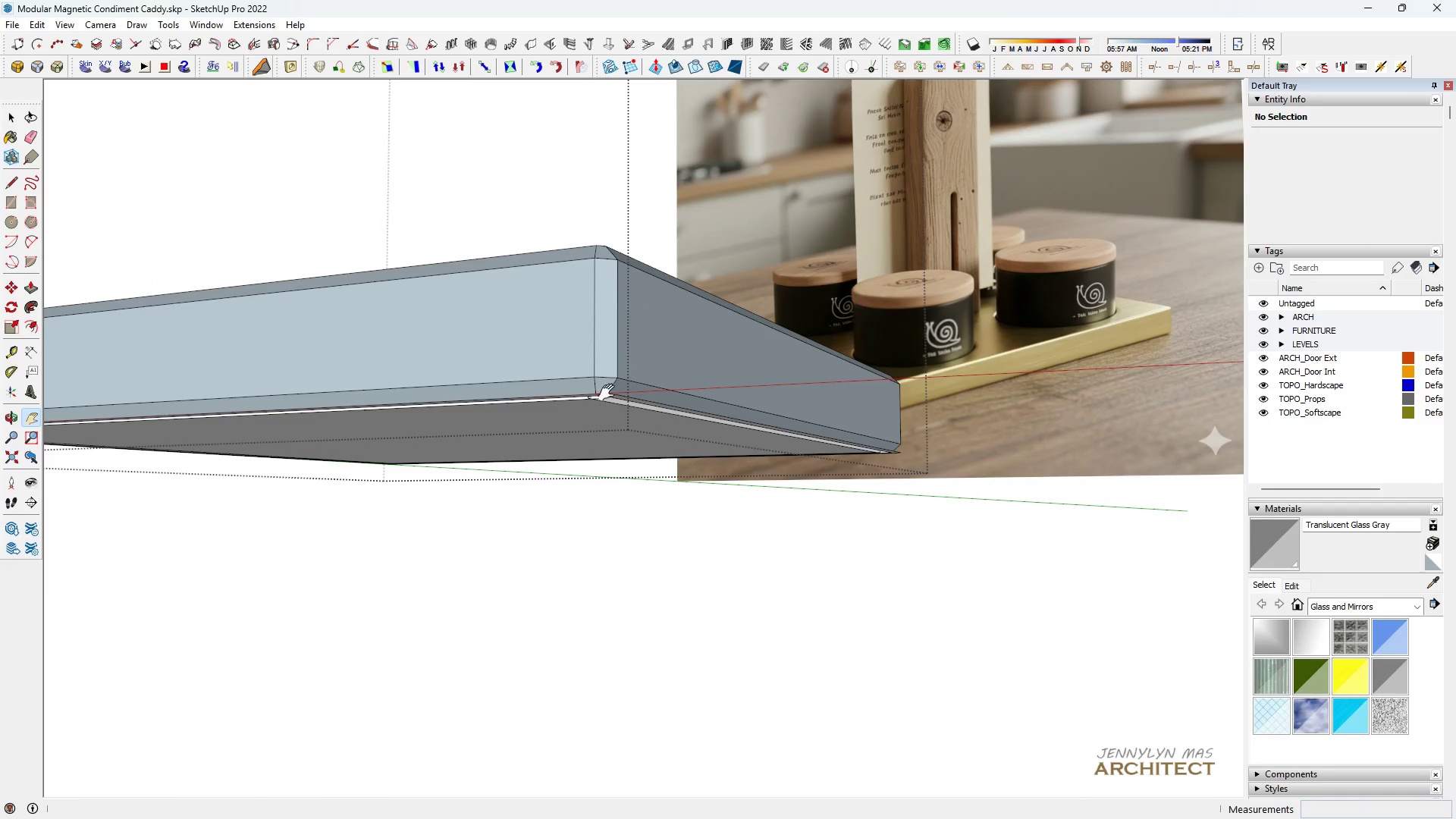 
key(Space)
 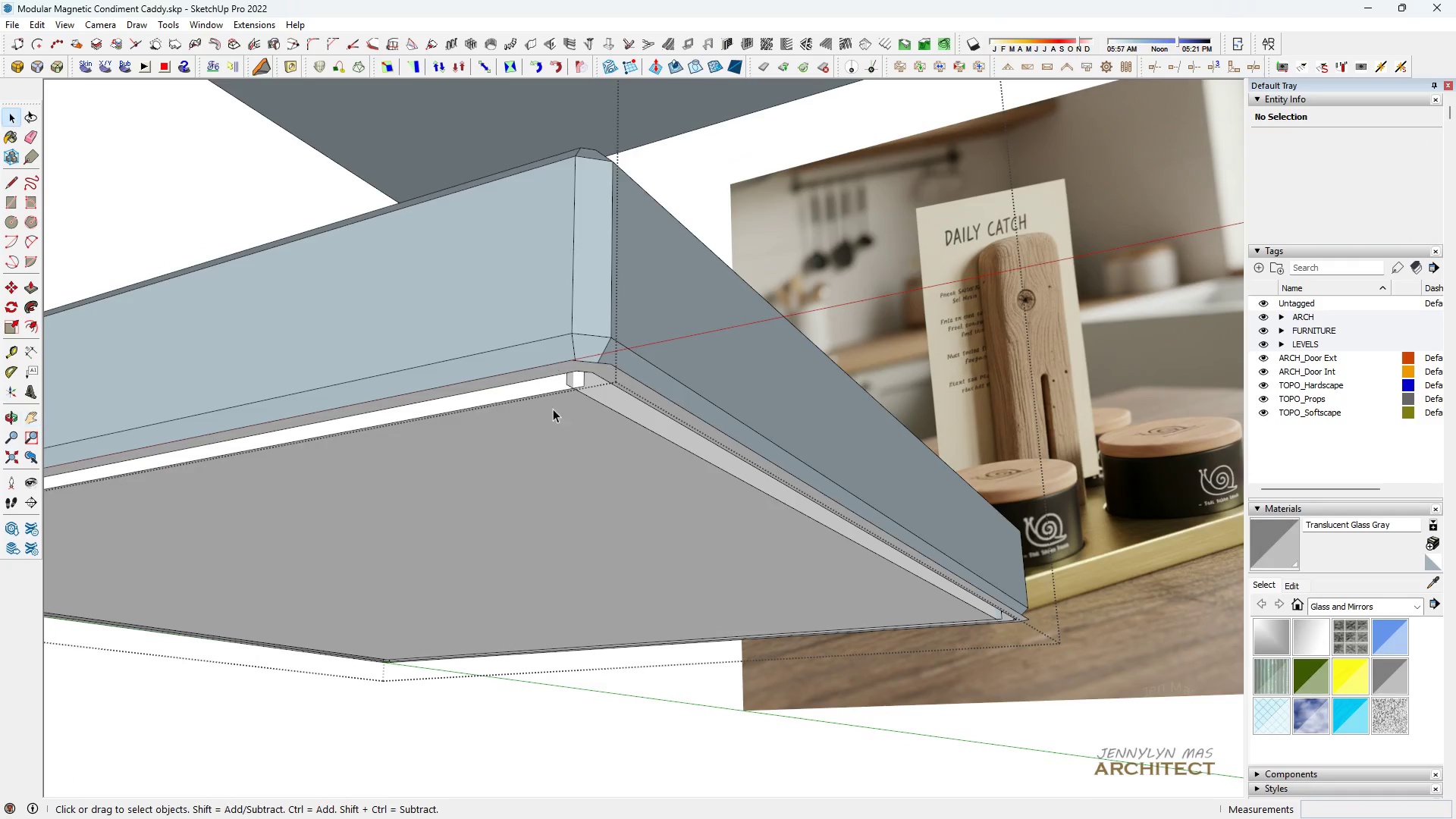 
scroll: coordinate [612, 381], scroll_direction: up, amount: 5.0
 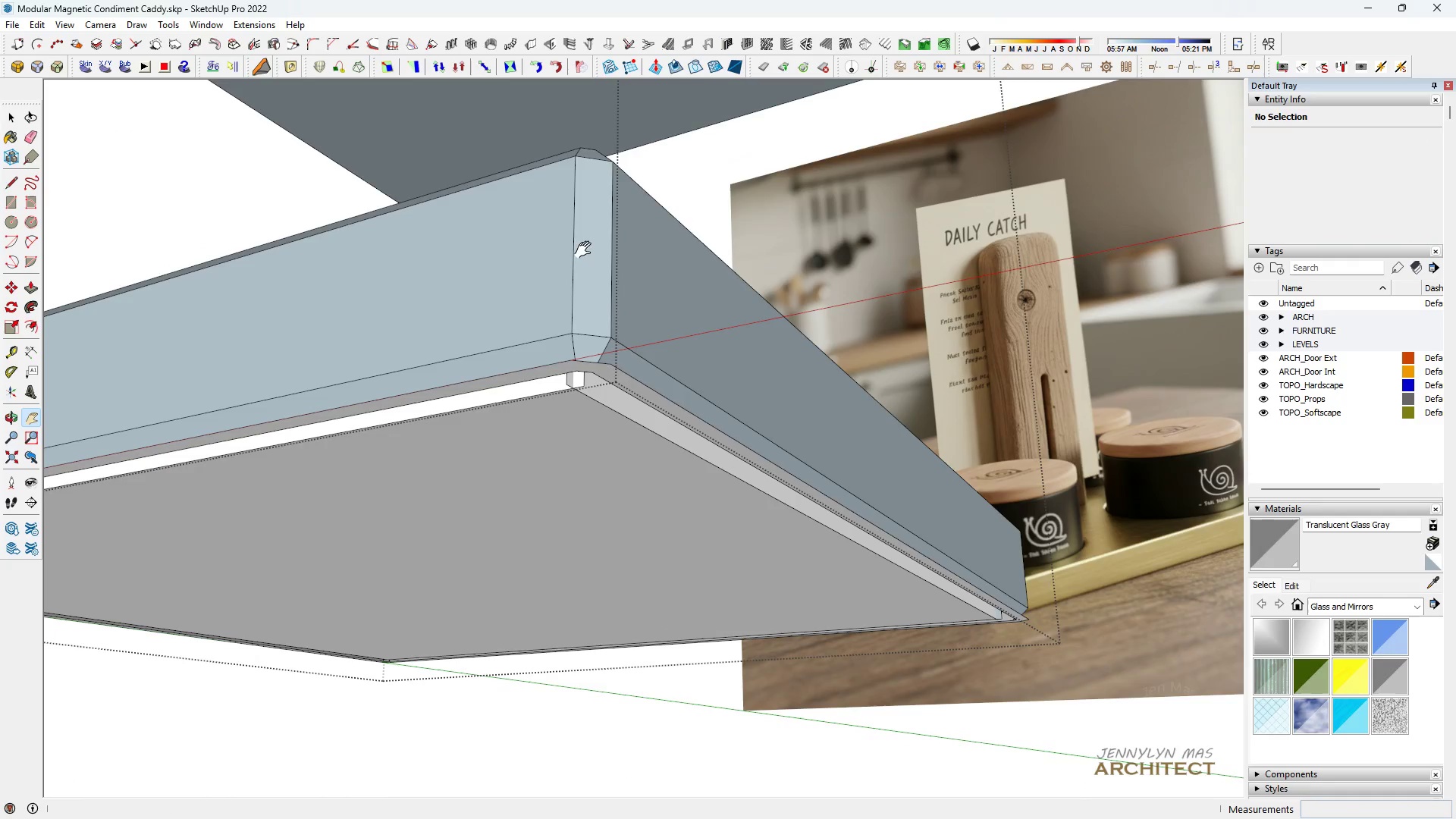 
left_click([576, 403])
 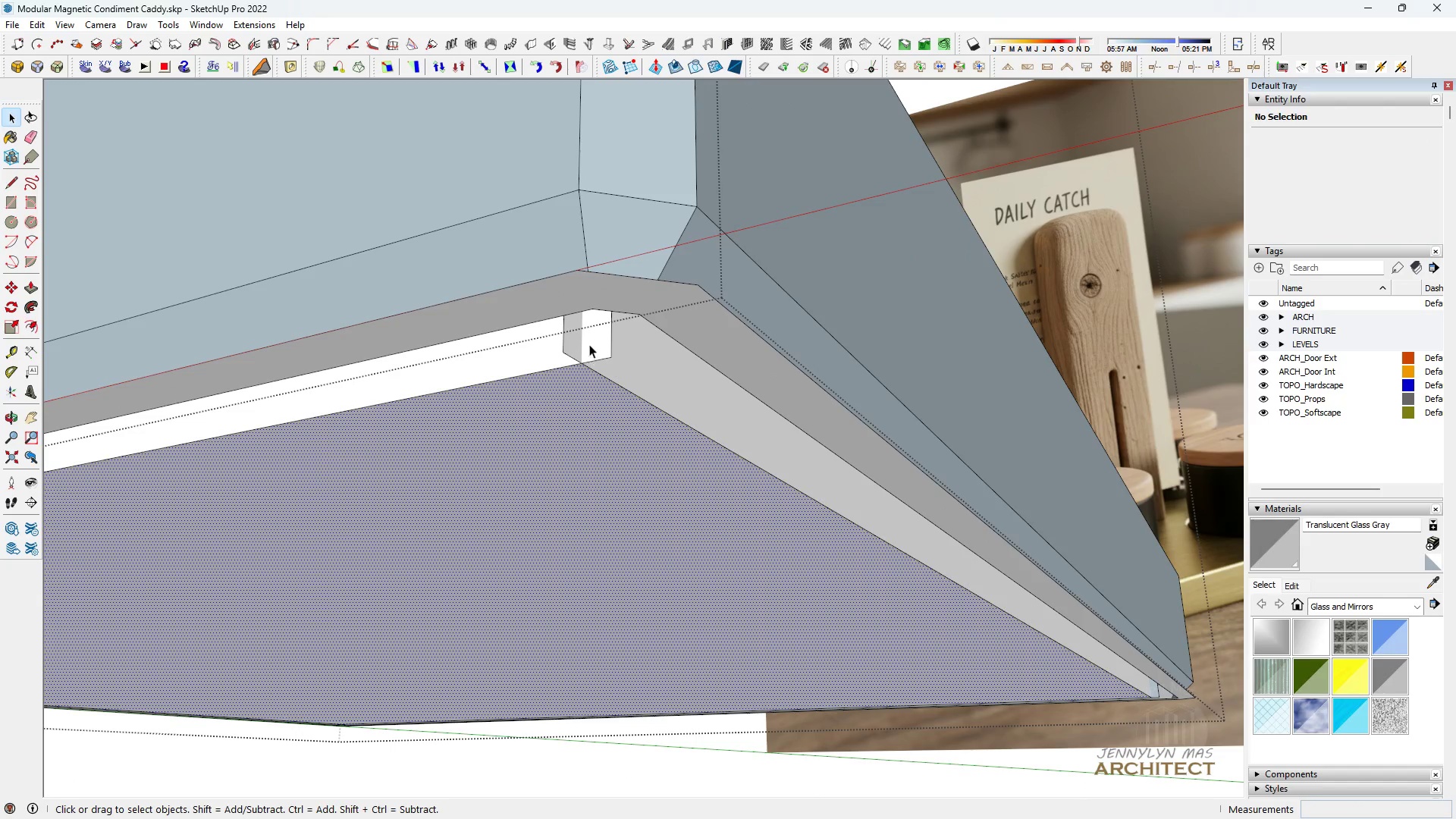 
left_click([601, 344])
 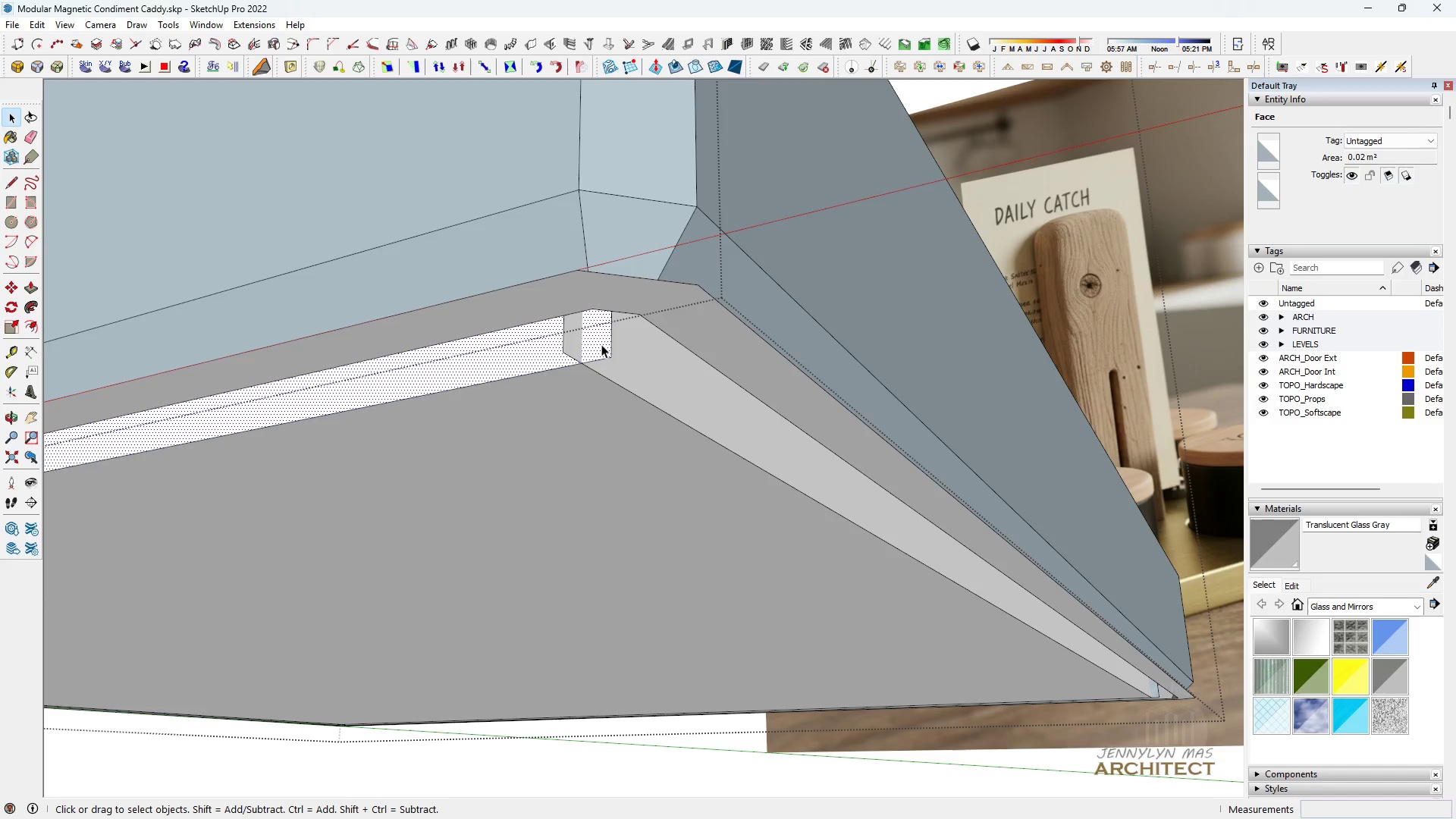 
scroll: coordinate [589, 394], scroll_direction: up, amount: 9.0
 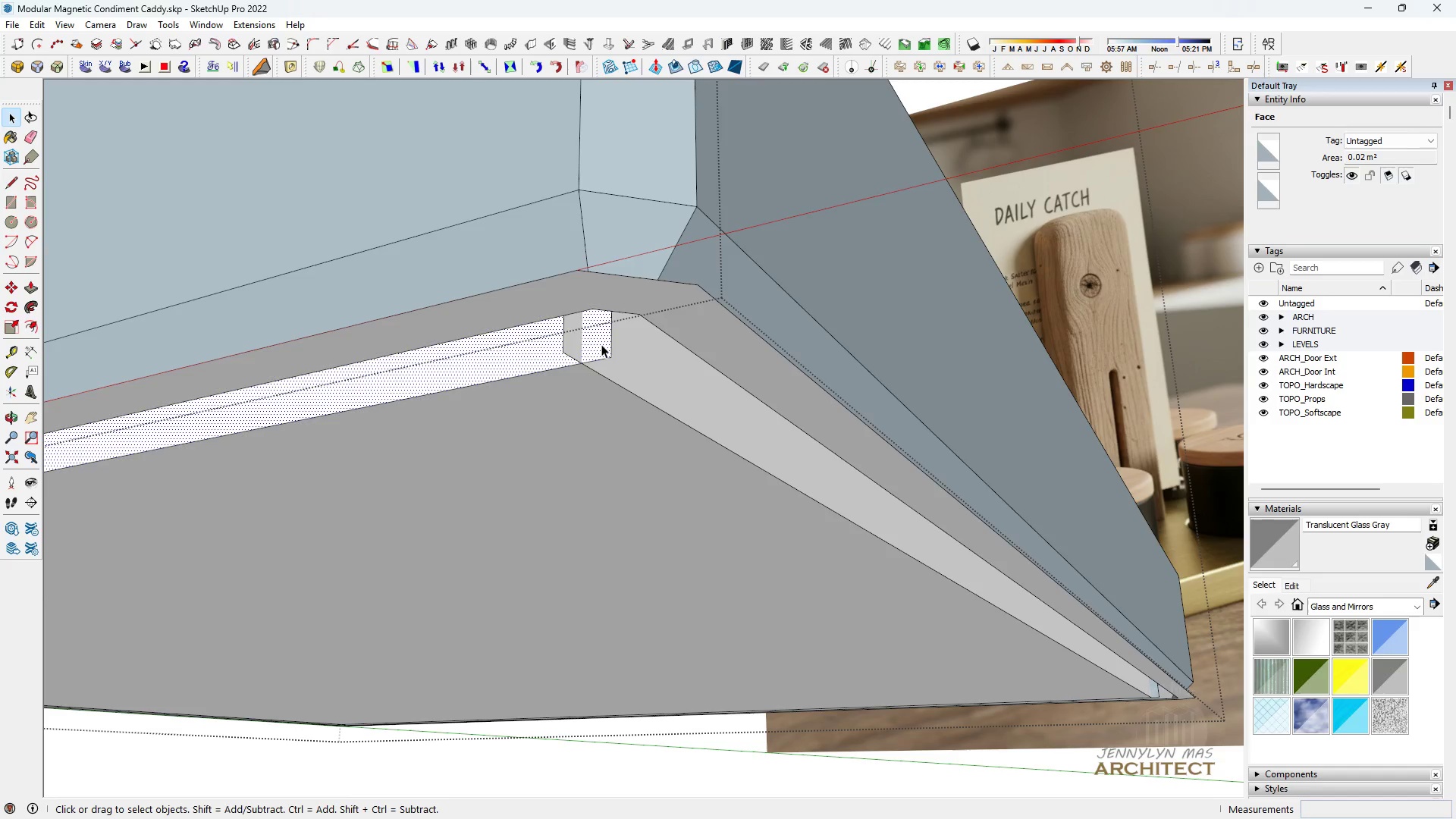 
double_click([601, 344])
 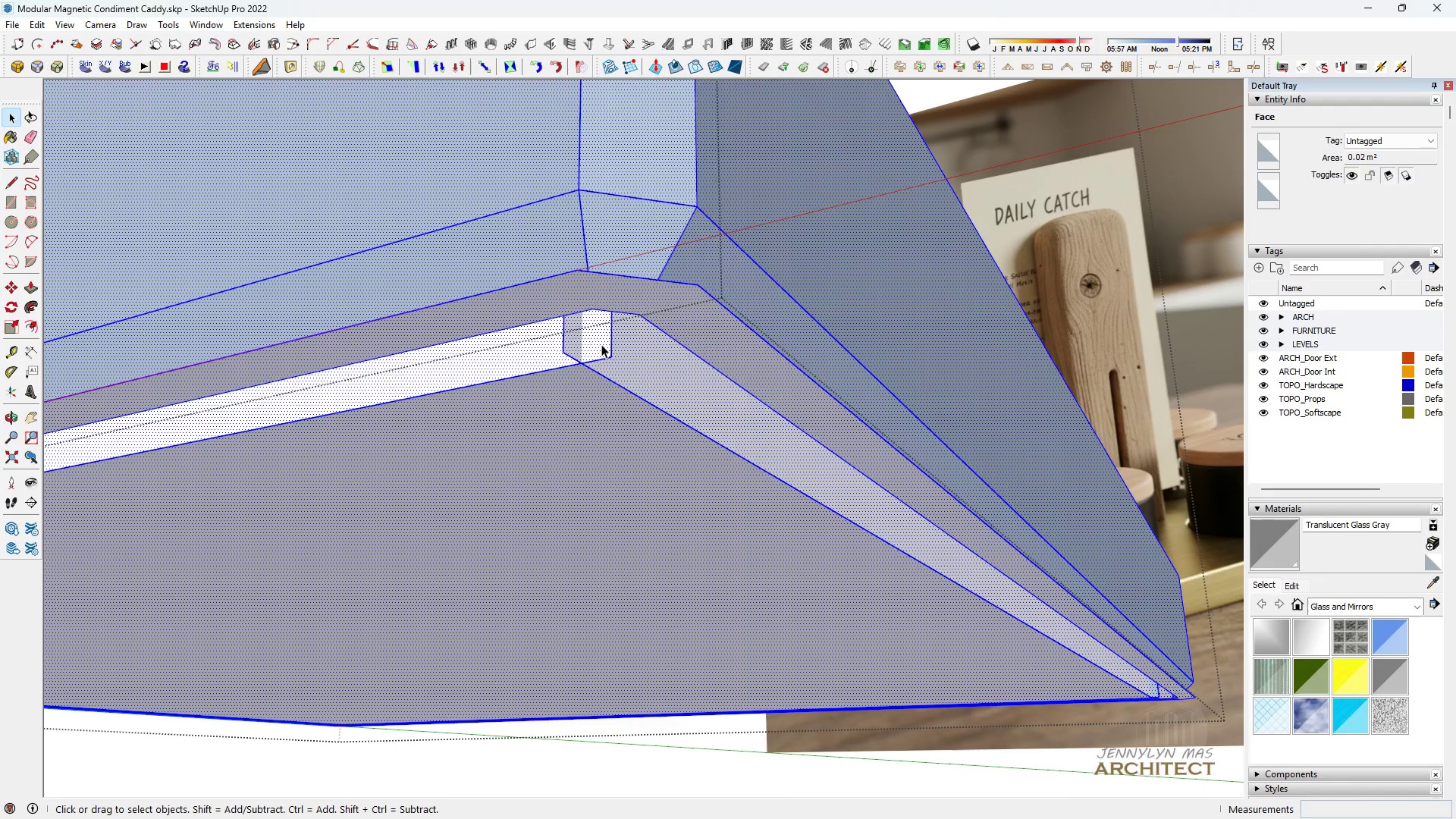 
right_click([601, 344])
 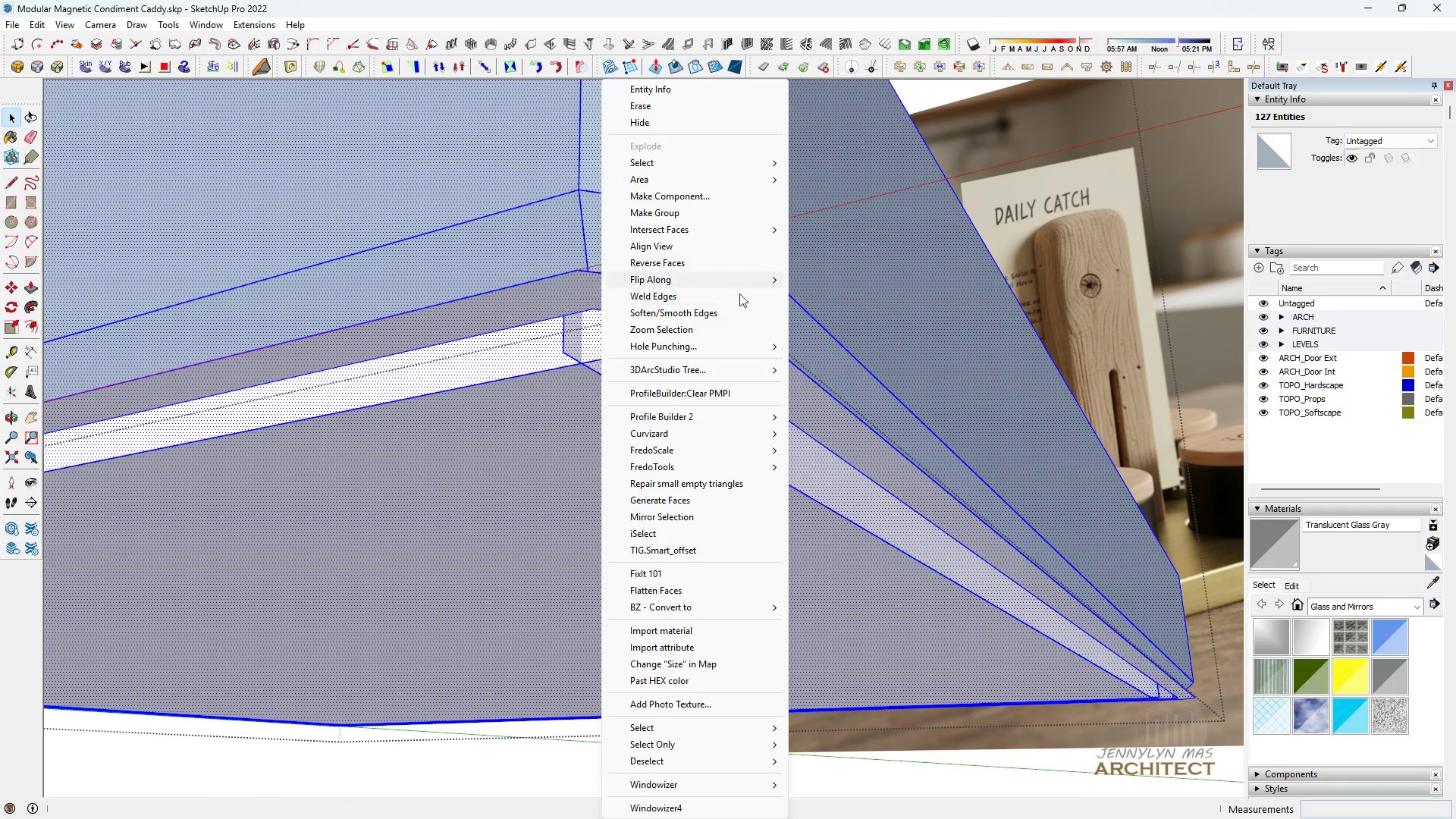 
left_click([601, 344])
 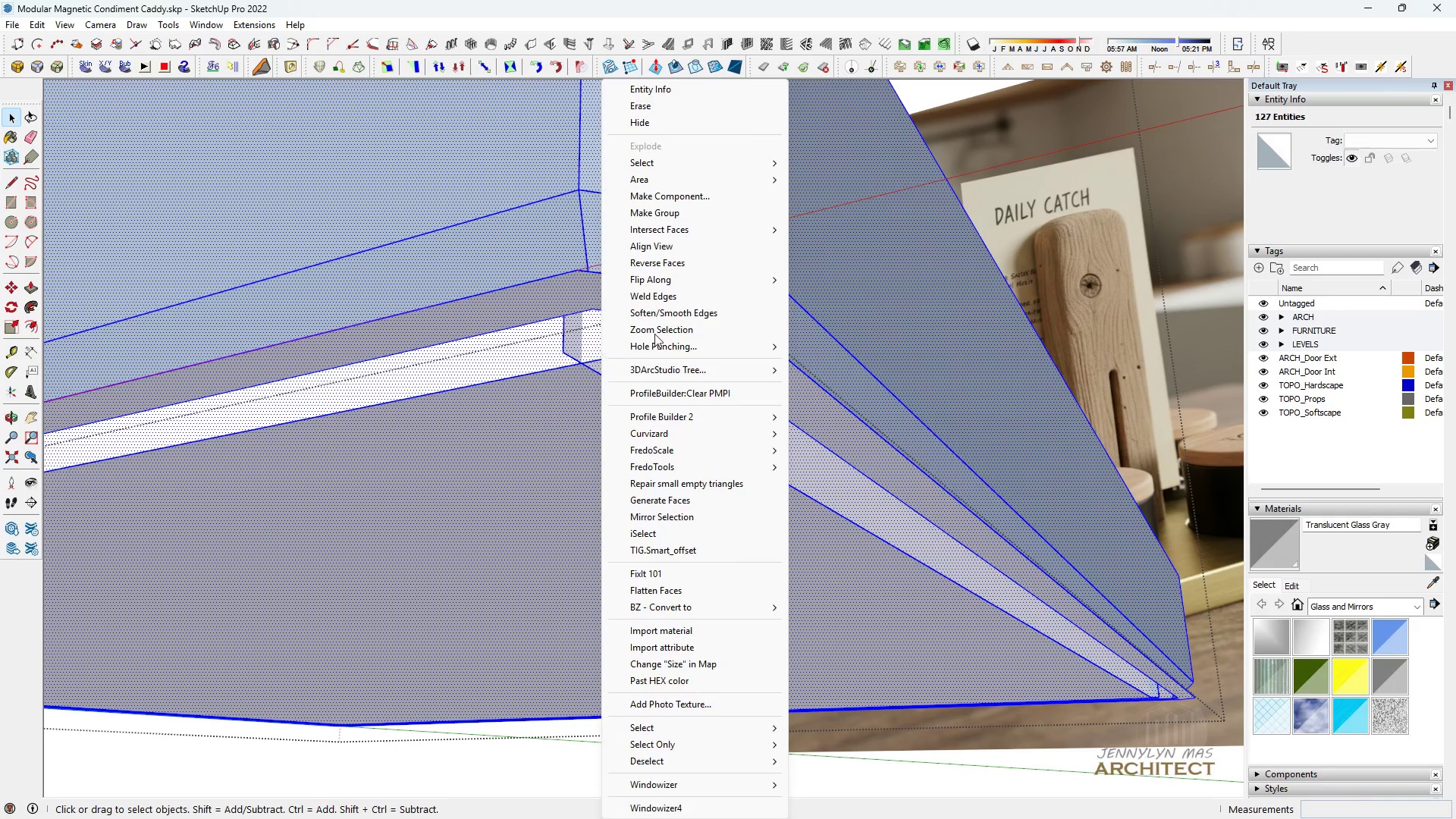 
mouse_move([723, 283])
 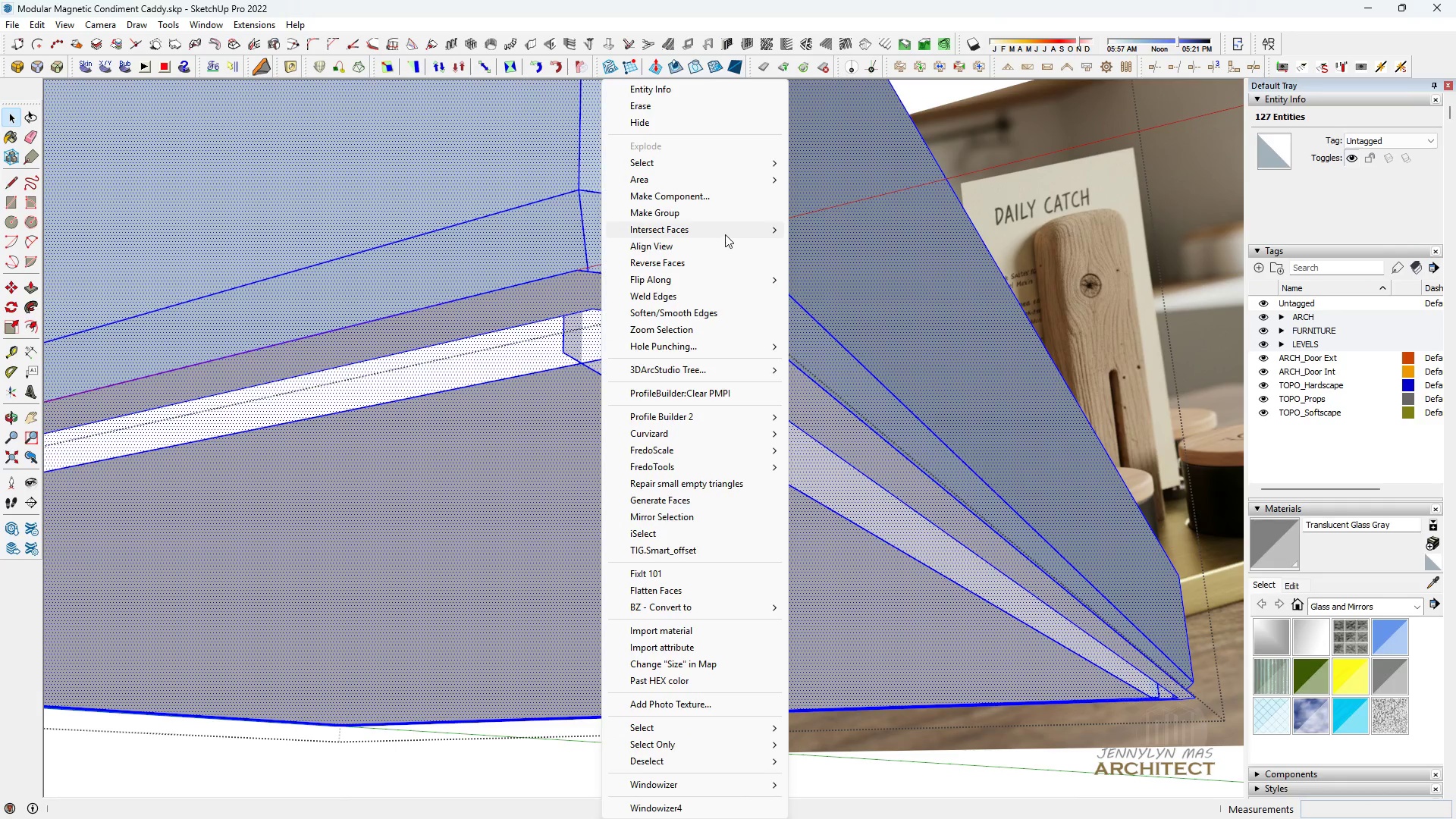 
left_click([725, 234])
 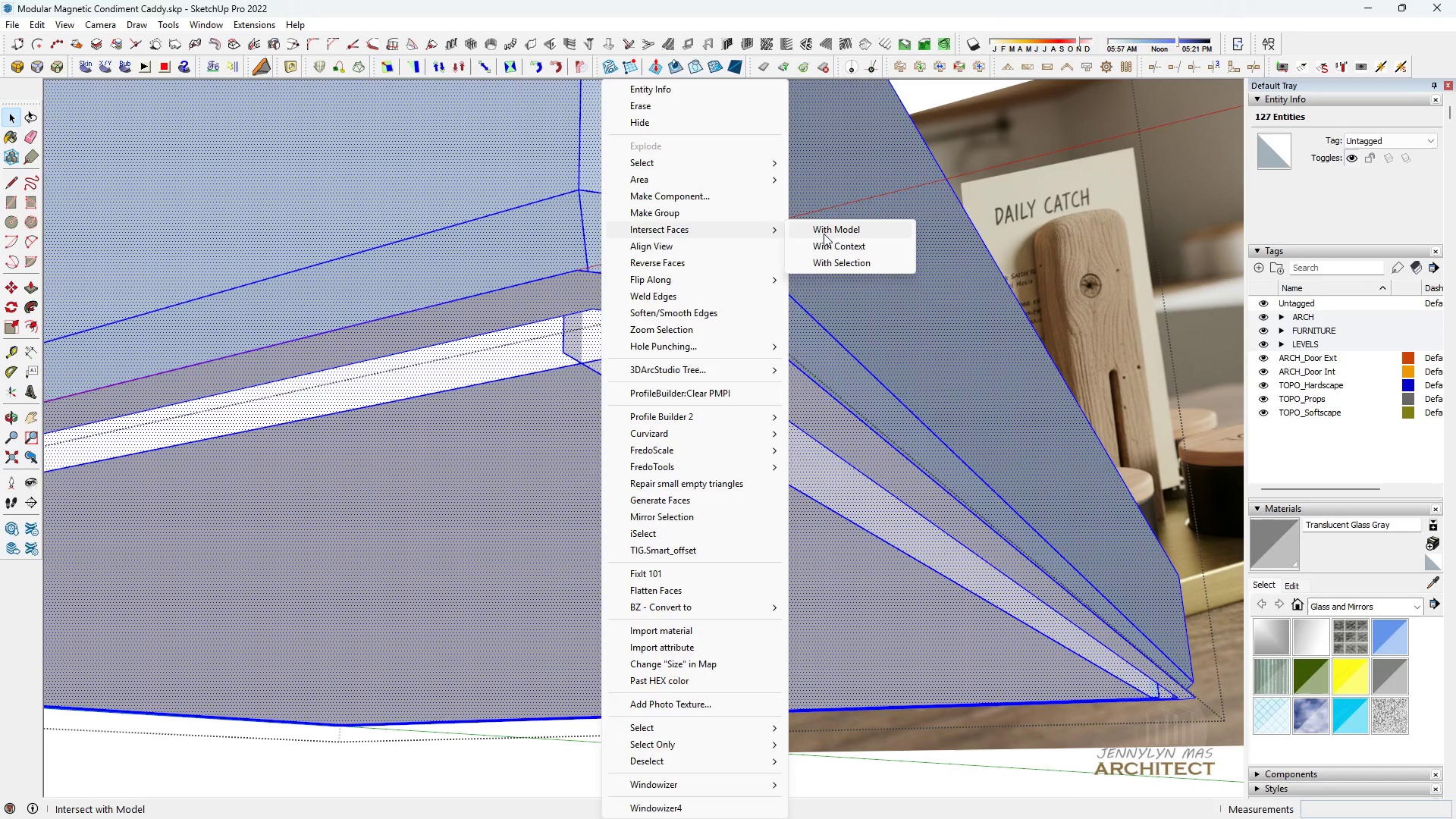 
left_click([824, 234])
 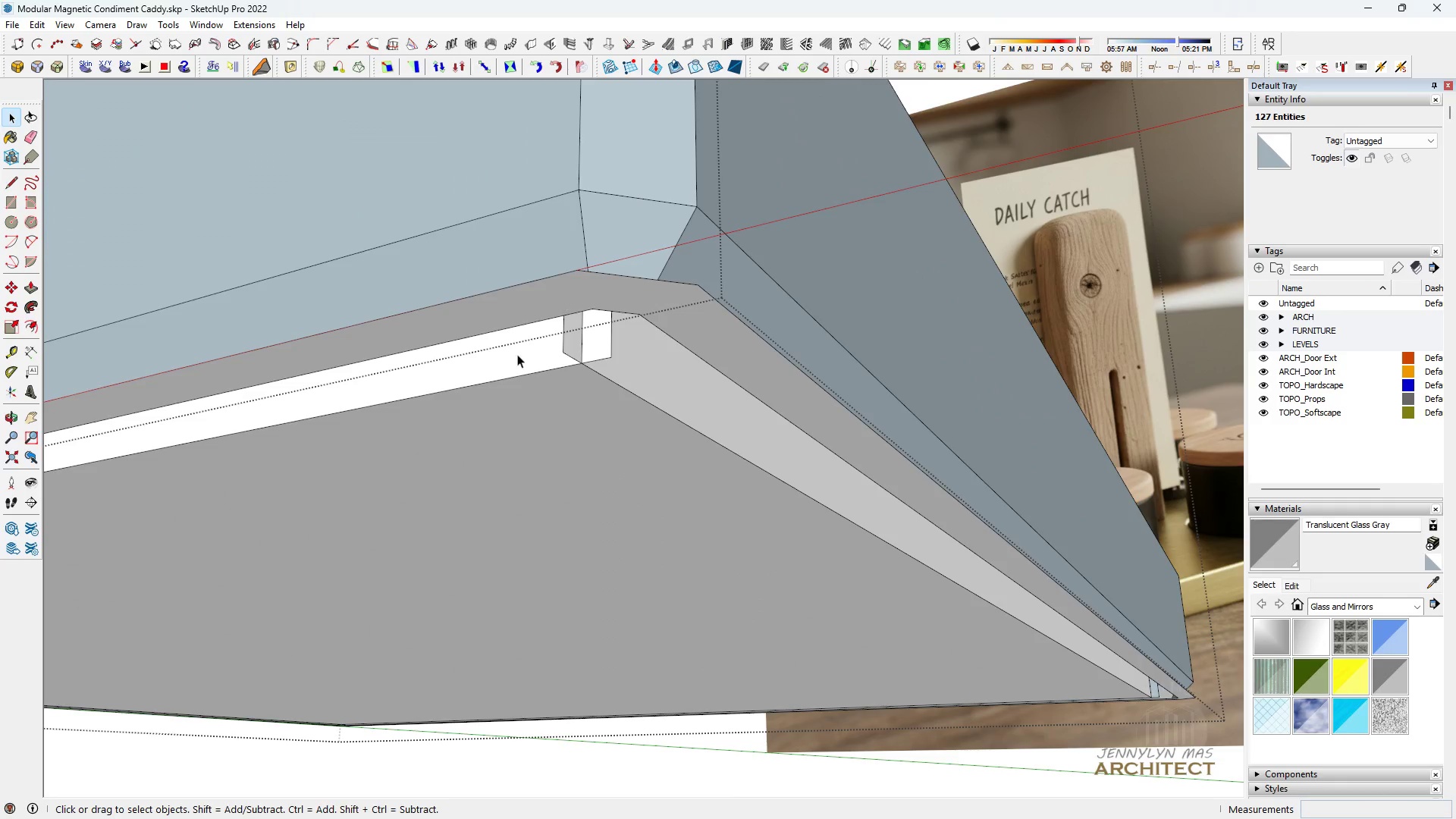 
scroll: coordinate [629, 326], scroll_direction: up, amount: 6.0
 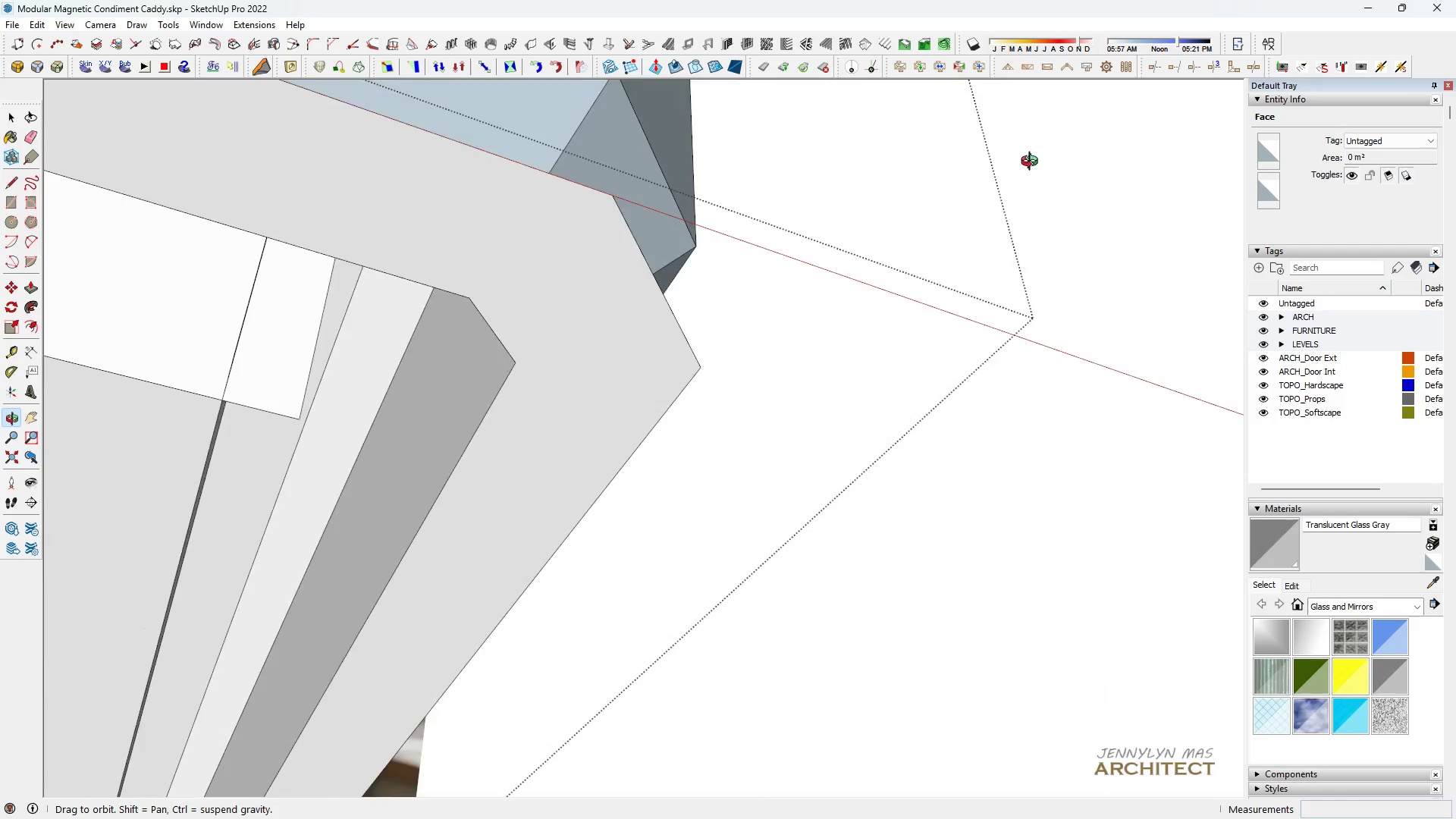 
key(H)
 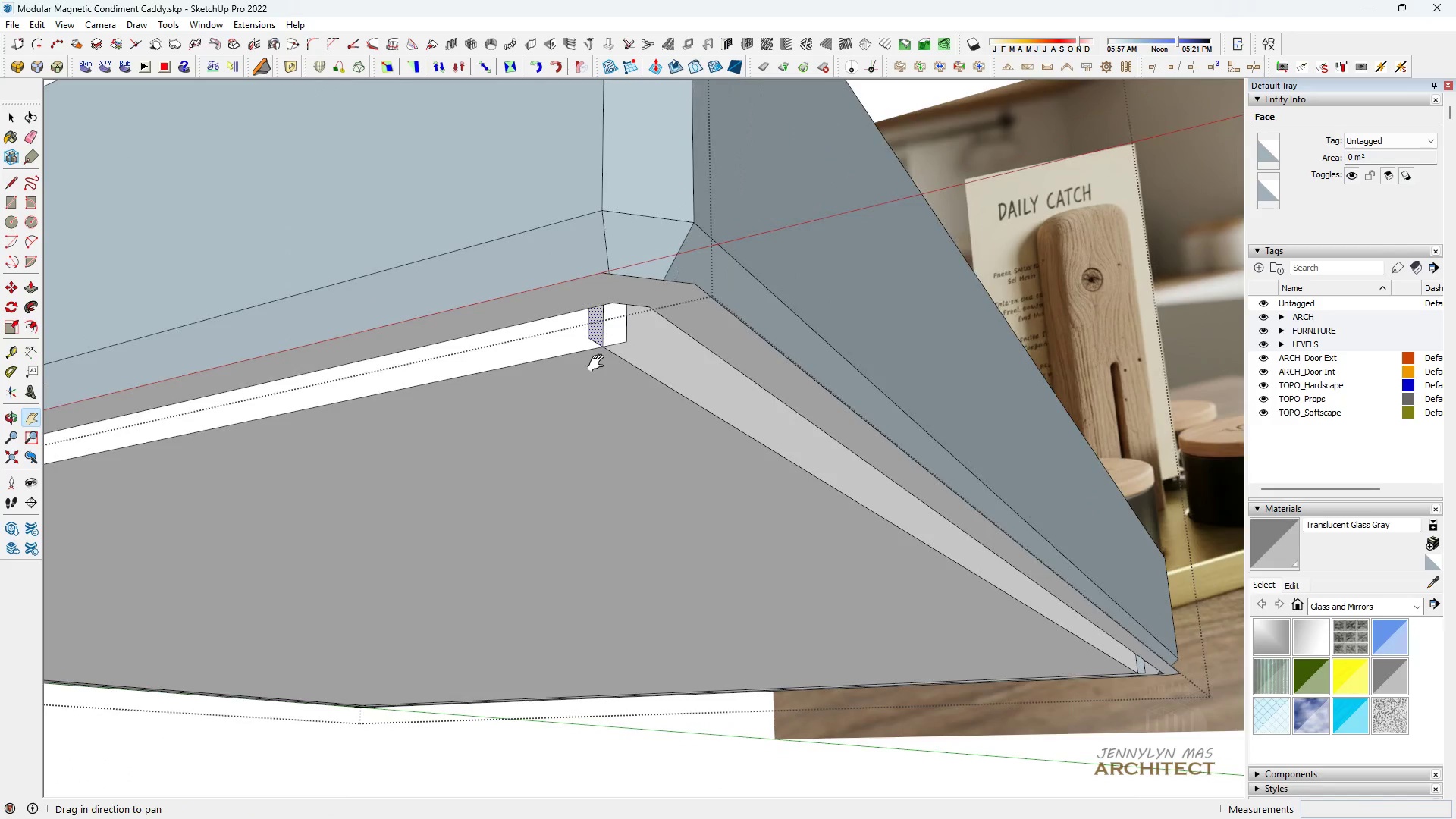 
key(Space)
 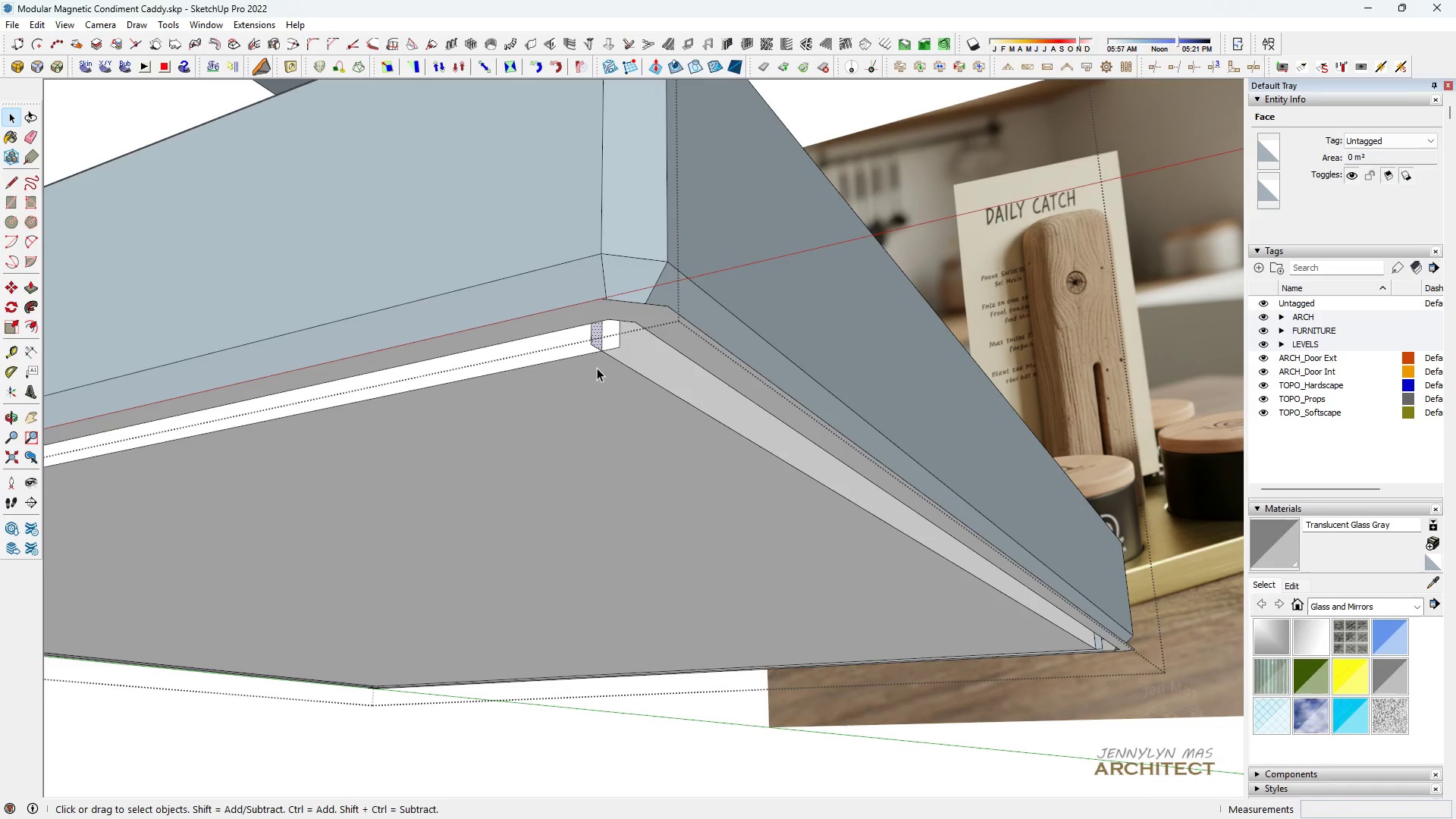 
double_click([597, 368])
 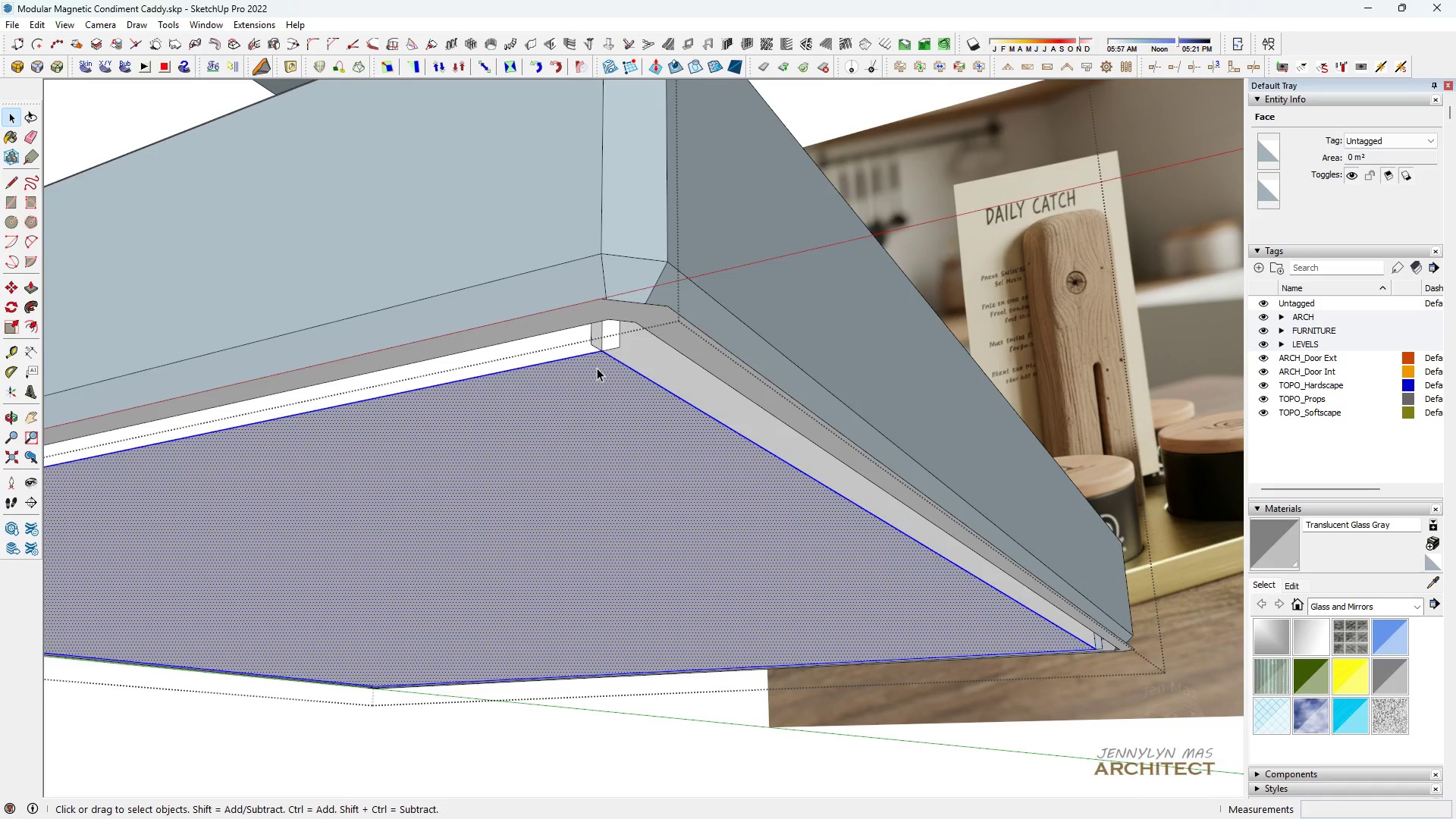 
scroll: coordinate [599, 363], scroll_direction: down, amount: 12.0
 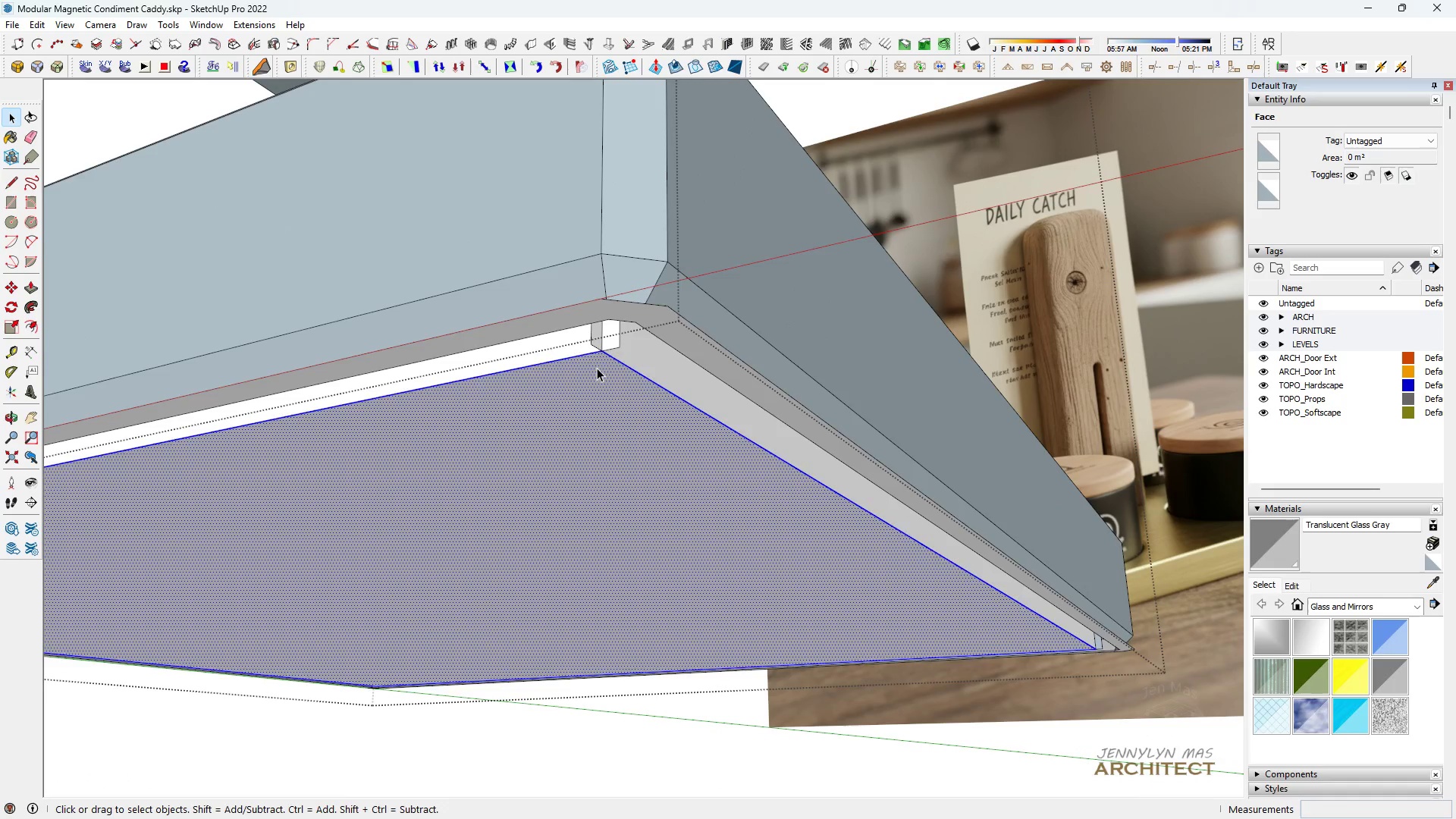 
triple_click([597, 368])
 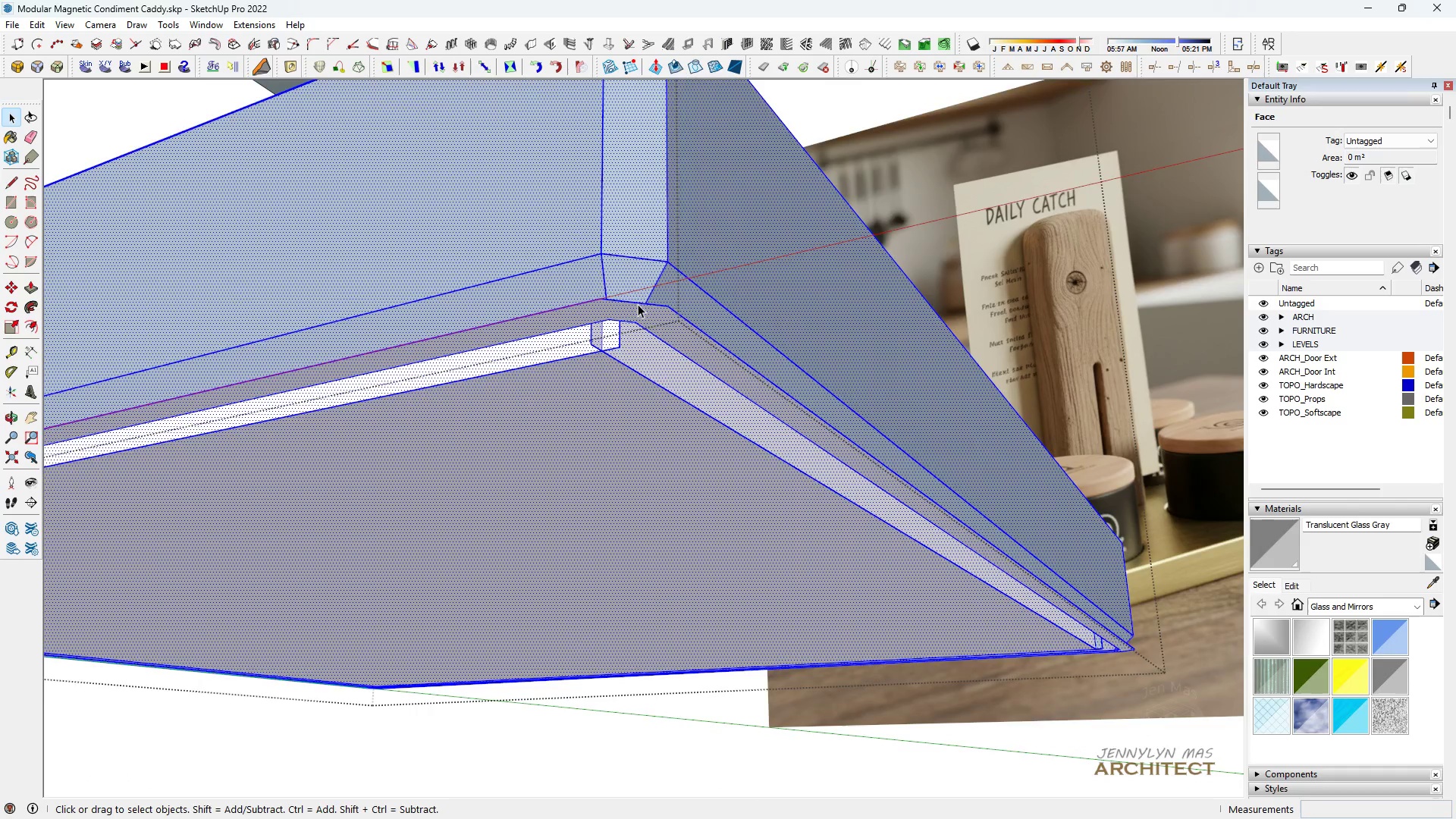 
key(H)
 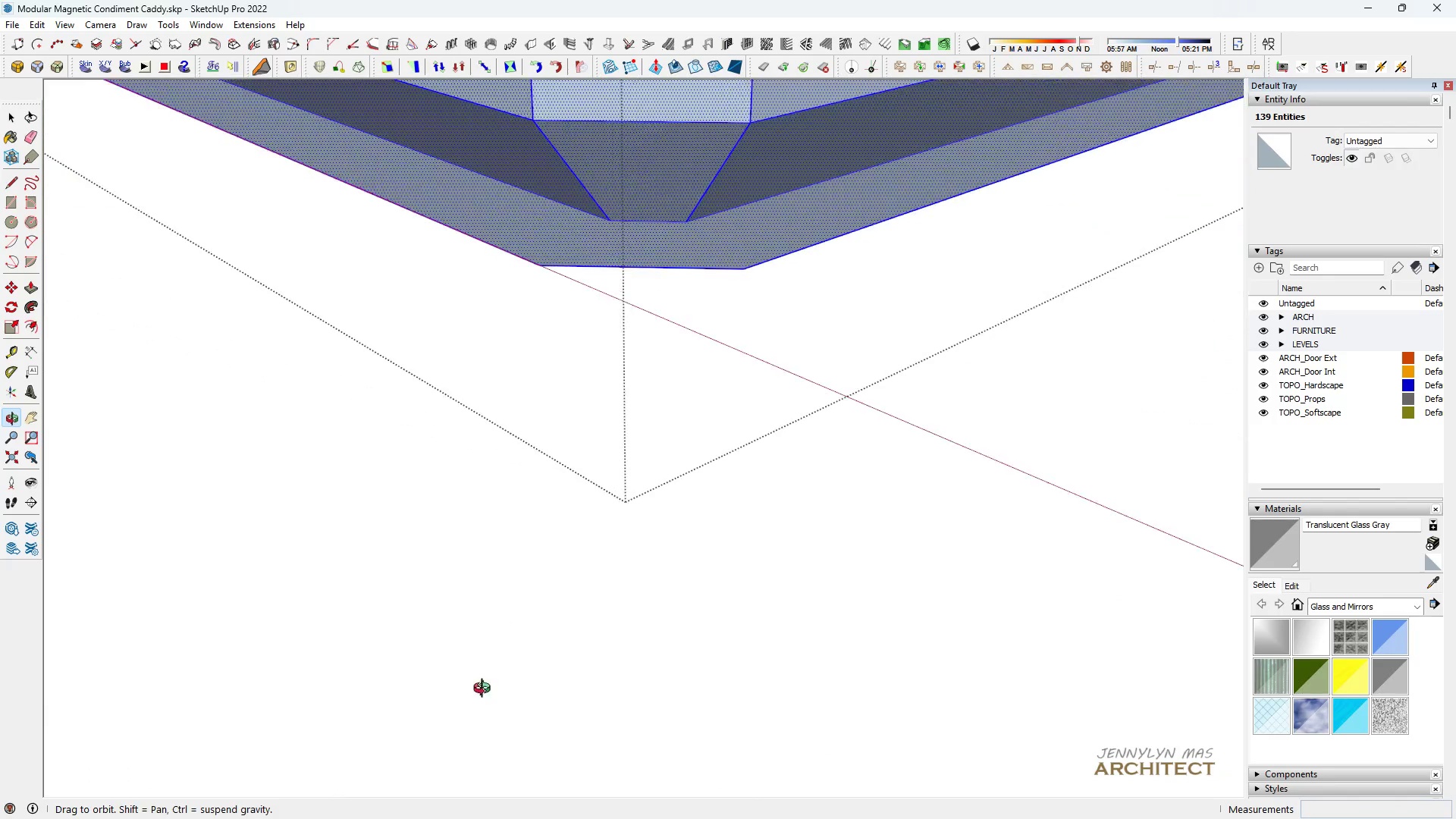 
scroll: coordinate [642, 293], scroll_direction: up, amount: 9.0
 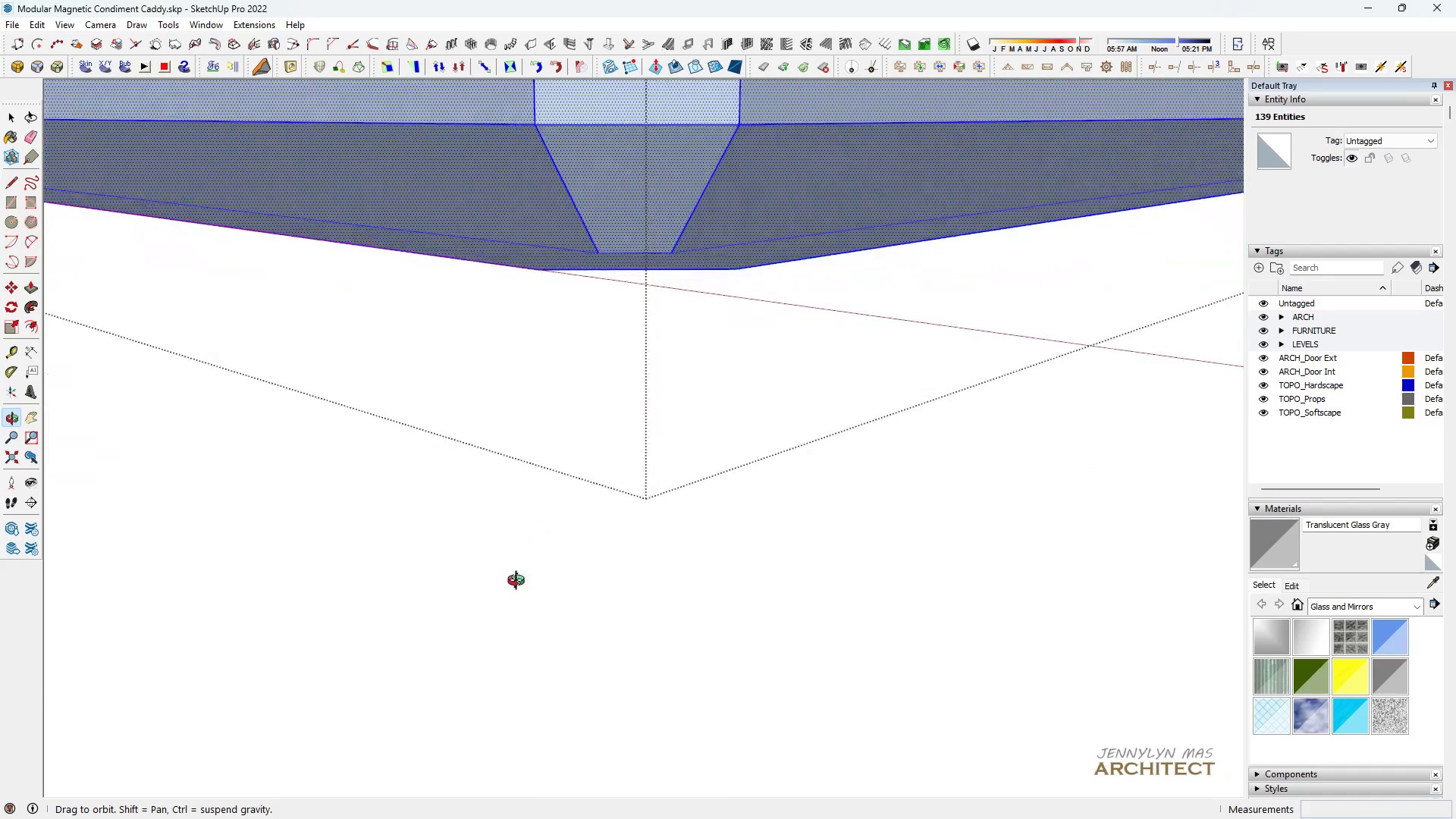 
key(Space)
 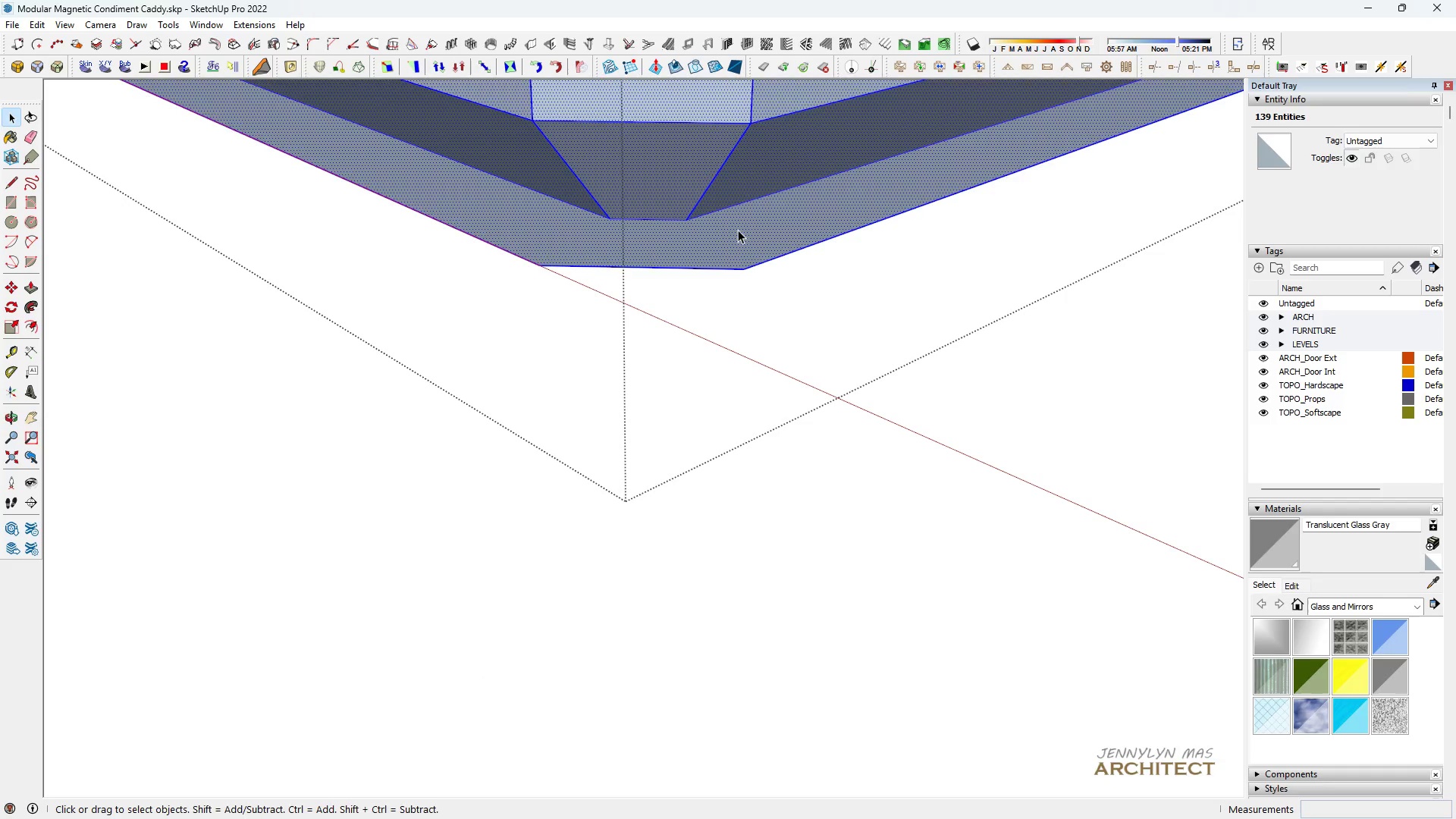 
left_click([738, 230])
 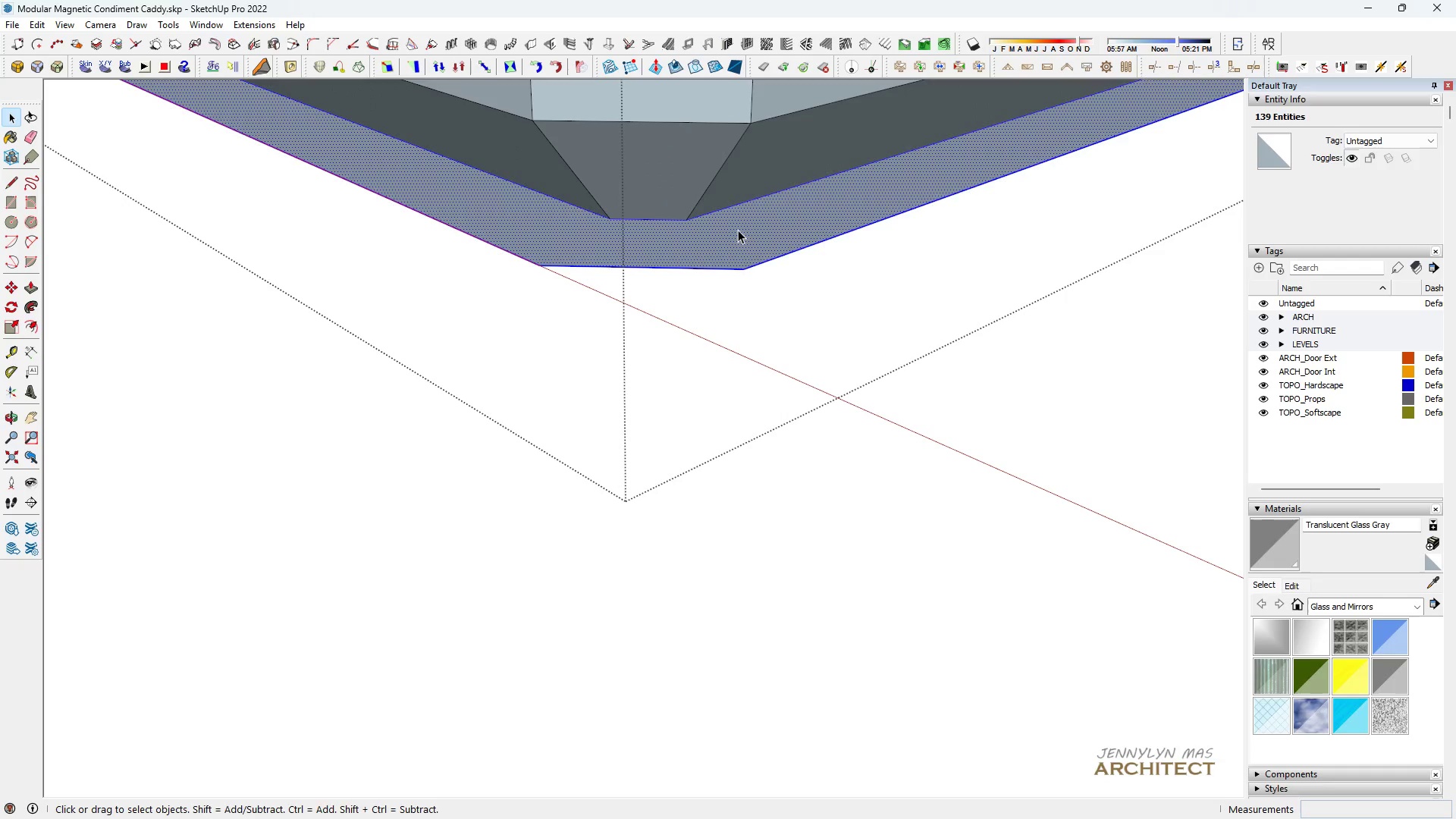 
right_click([738, 230])
 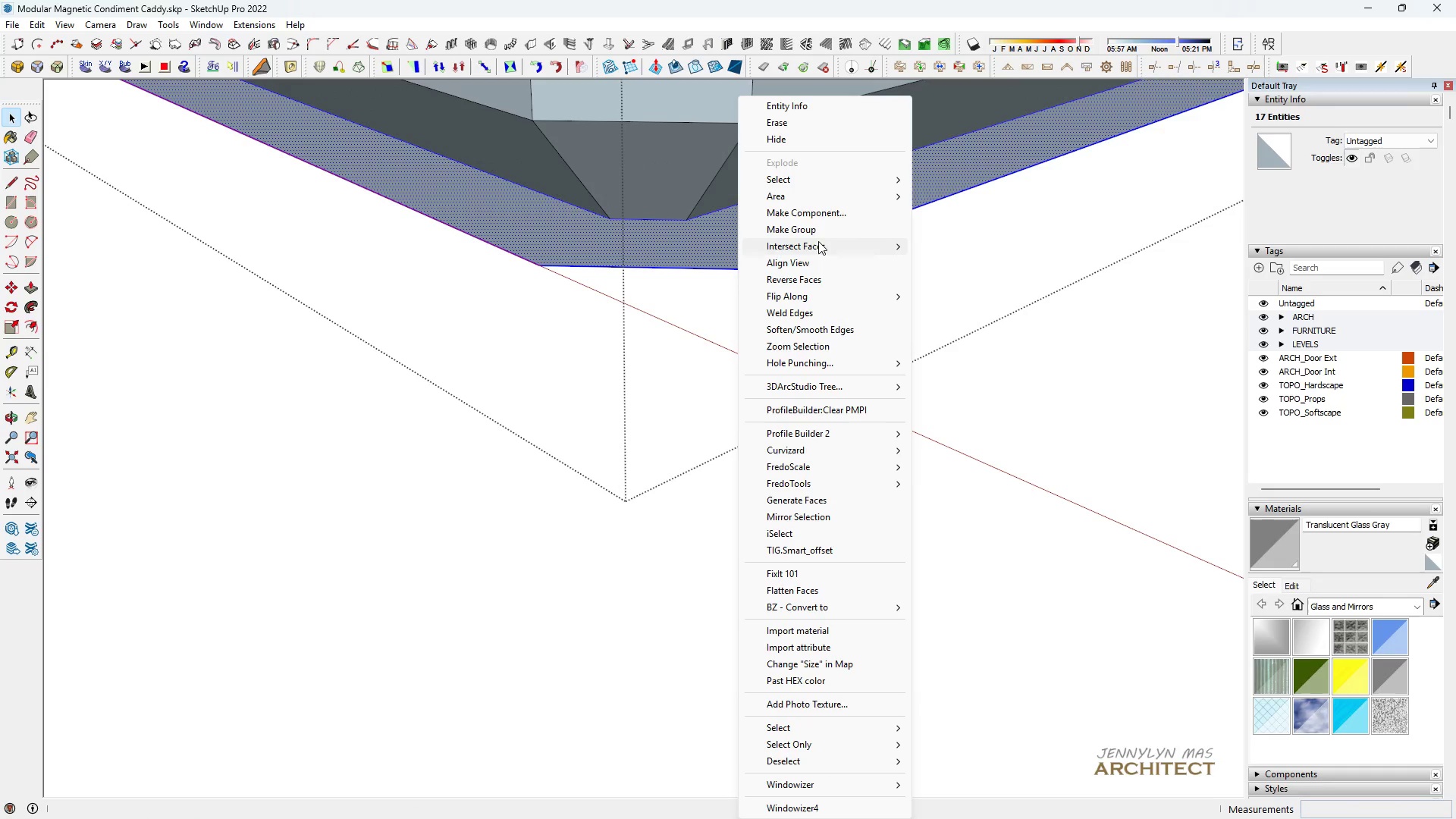 
left_click([738, 230])
 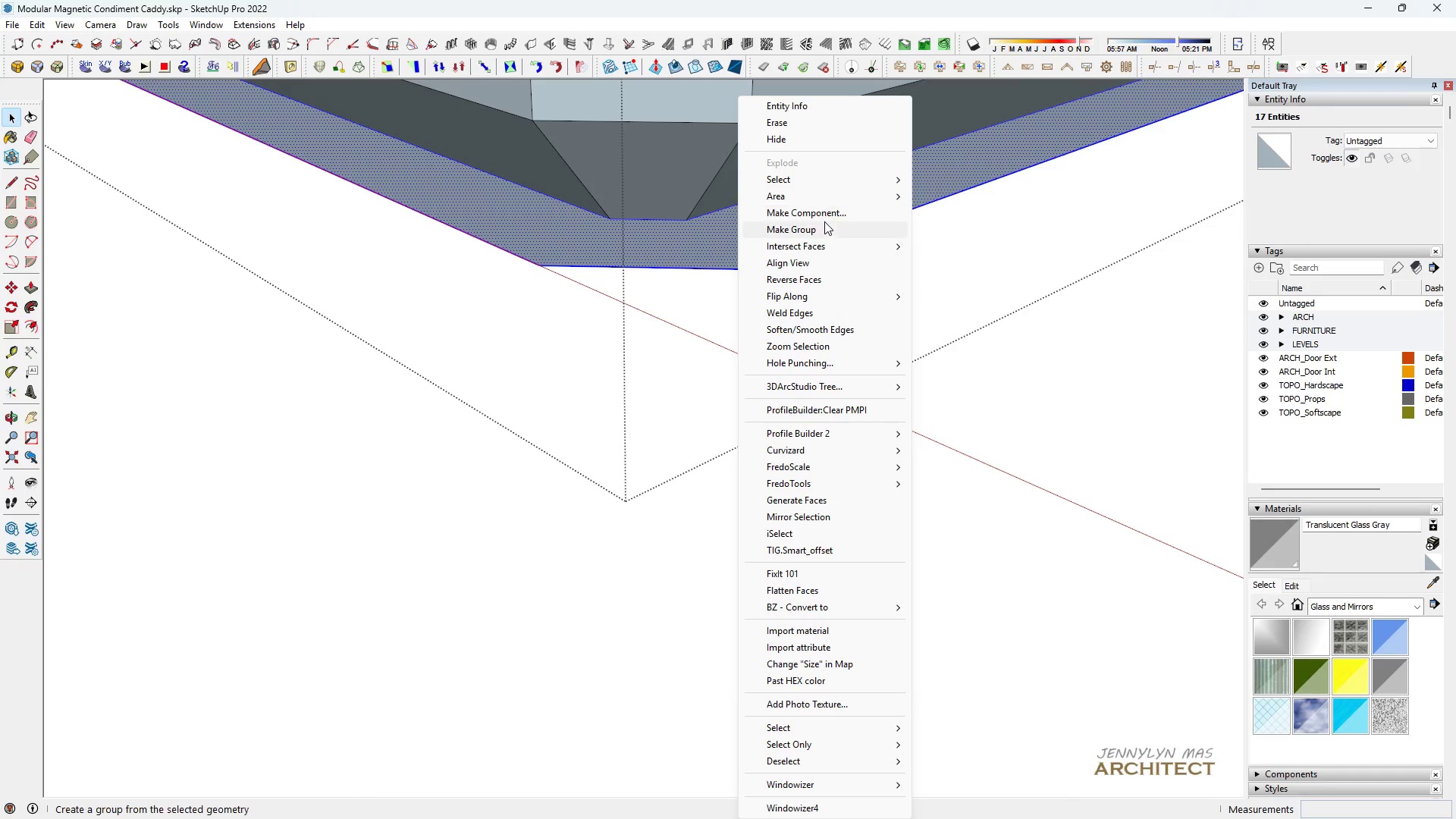 
left_click([825, 233])
 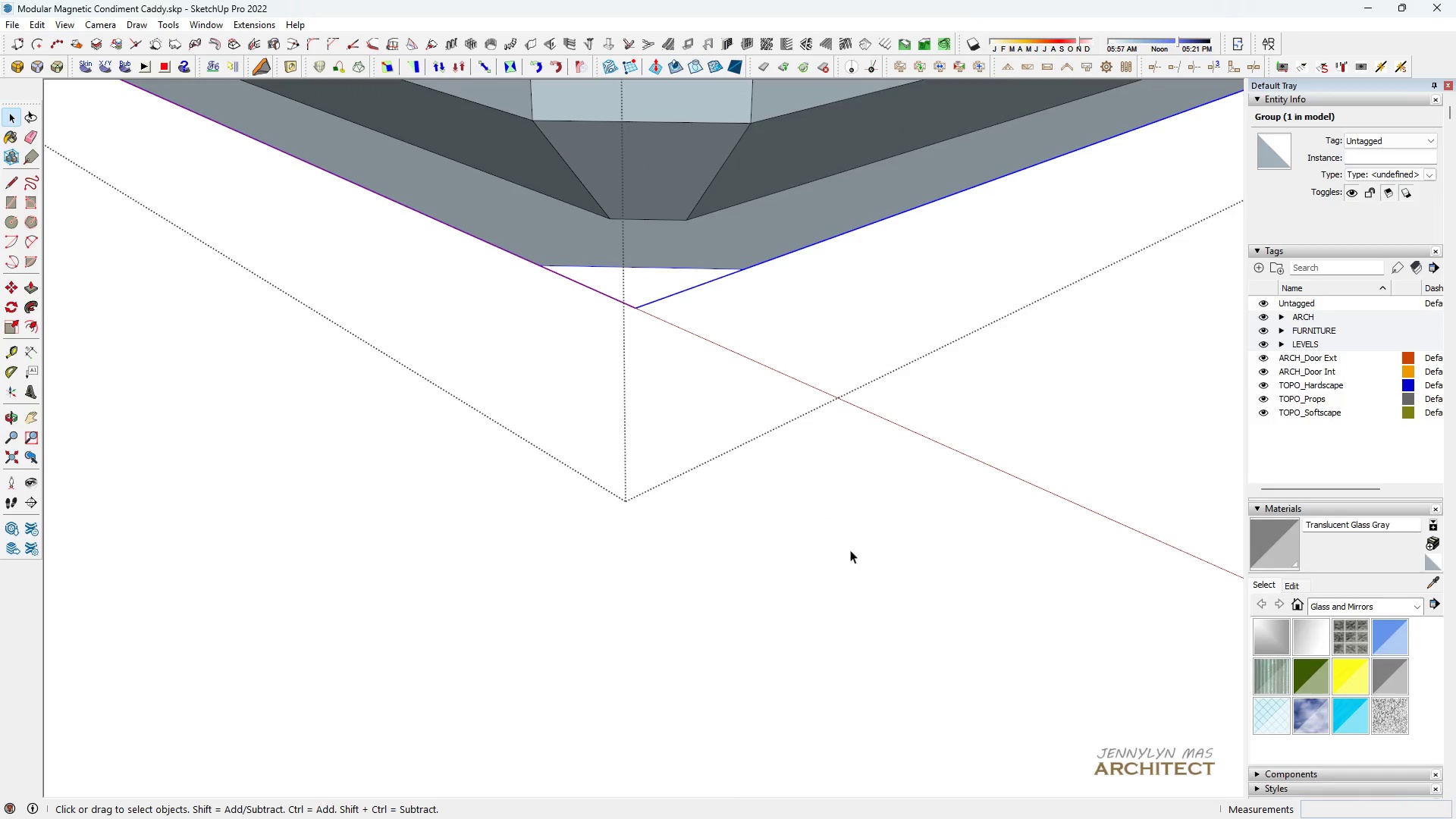 
key(Delete)
 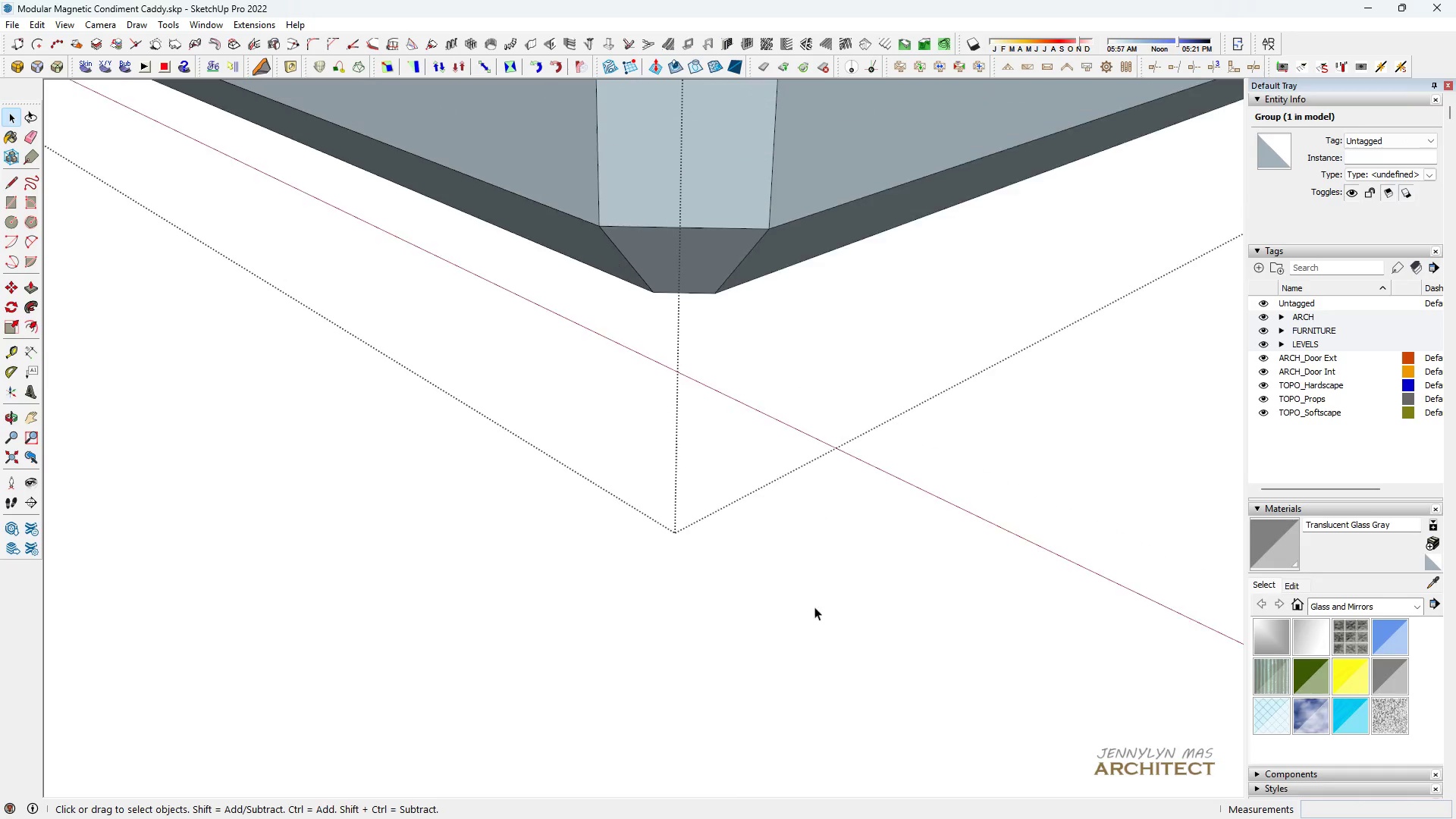 
key(Space)
 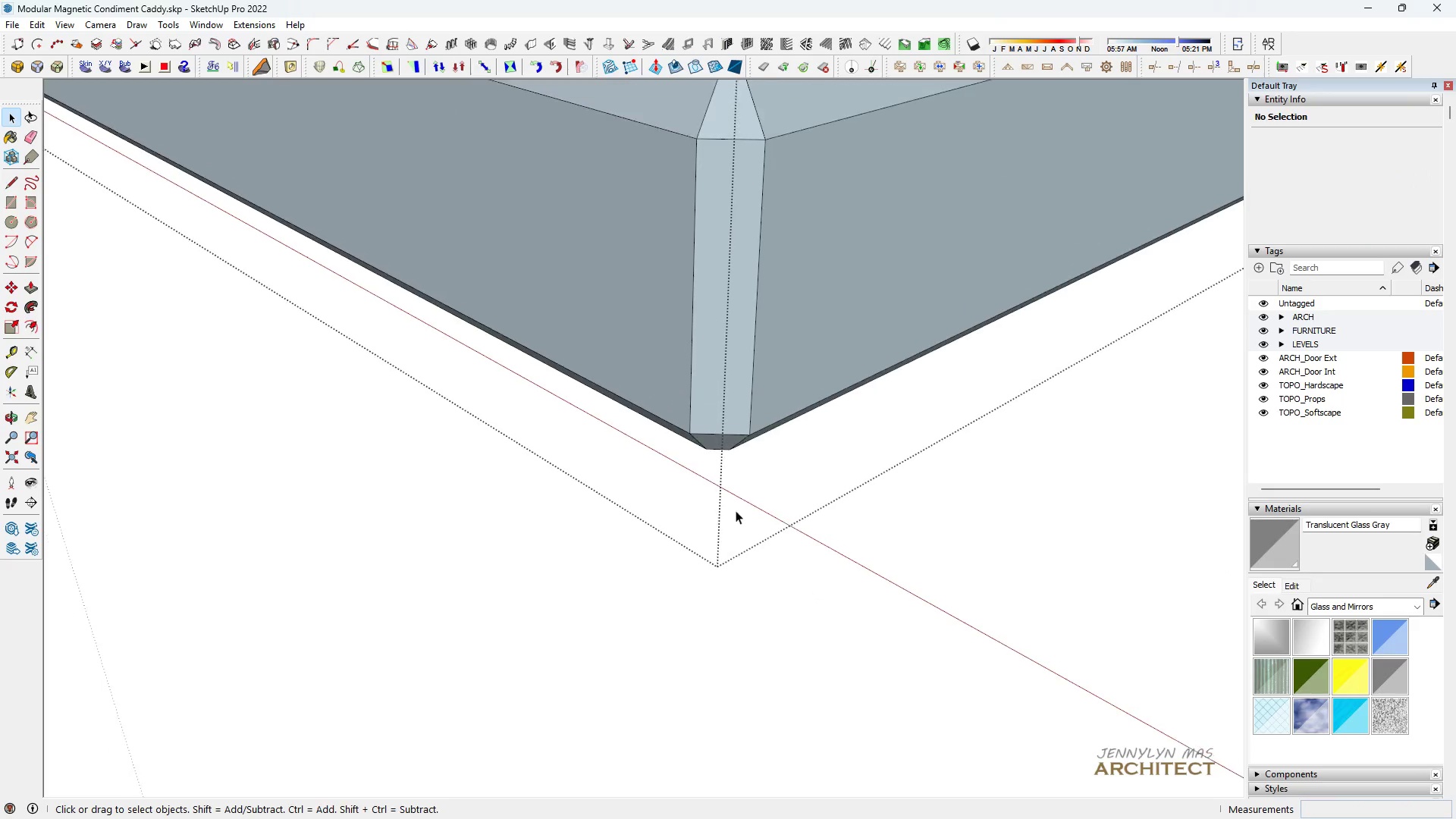 
key(H)
 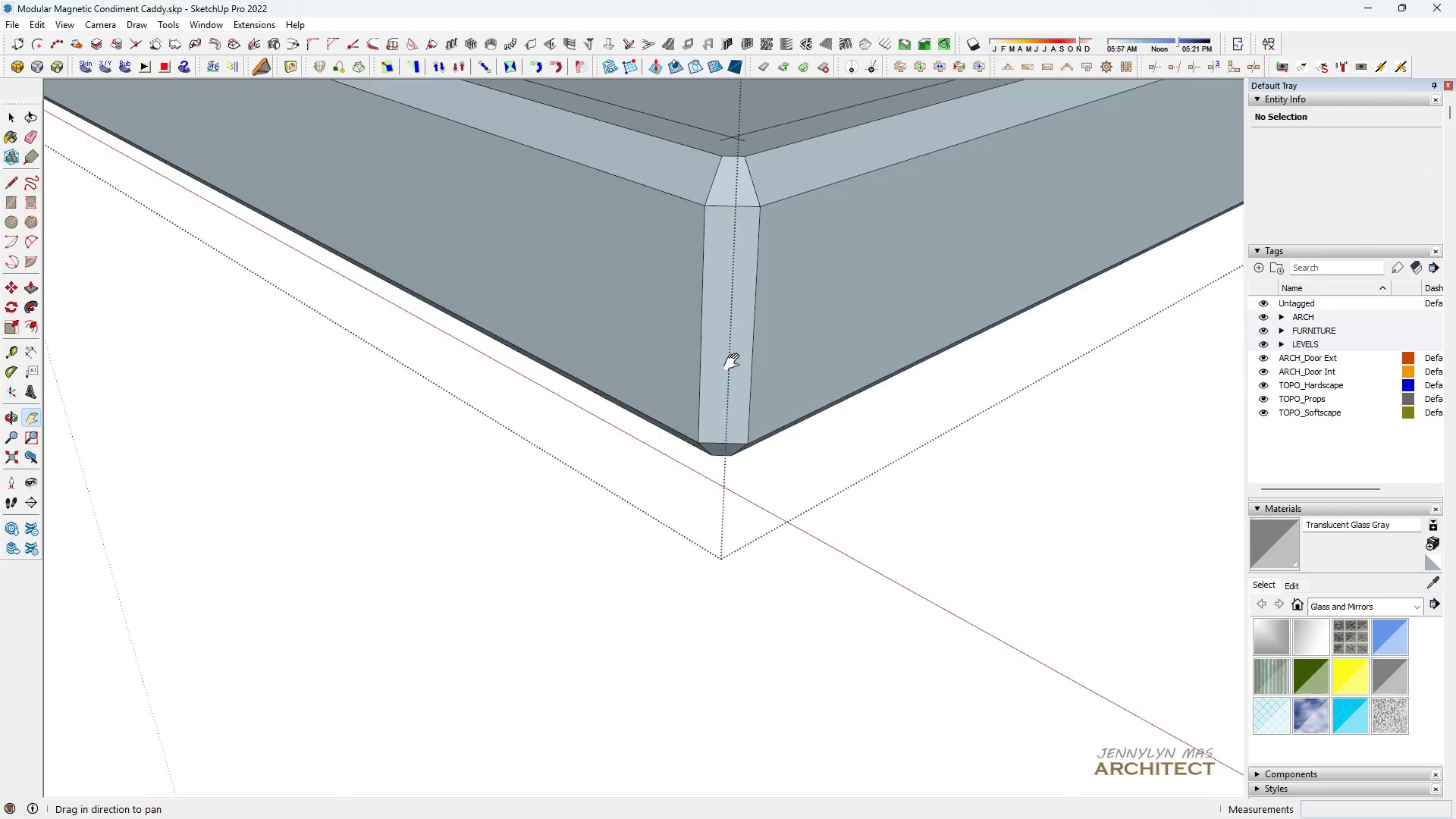 
left_click_drag(start_coordinate=[739, 354], to_coordinate=[682, 578])
 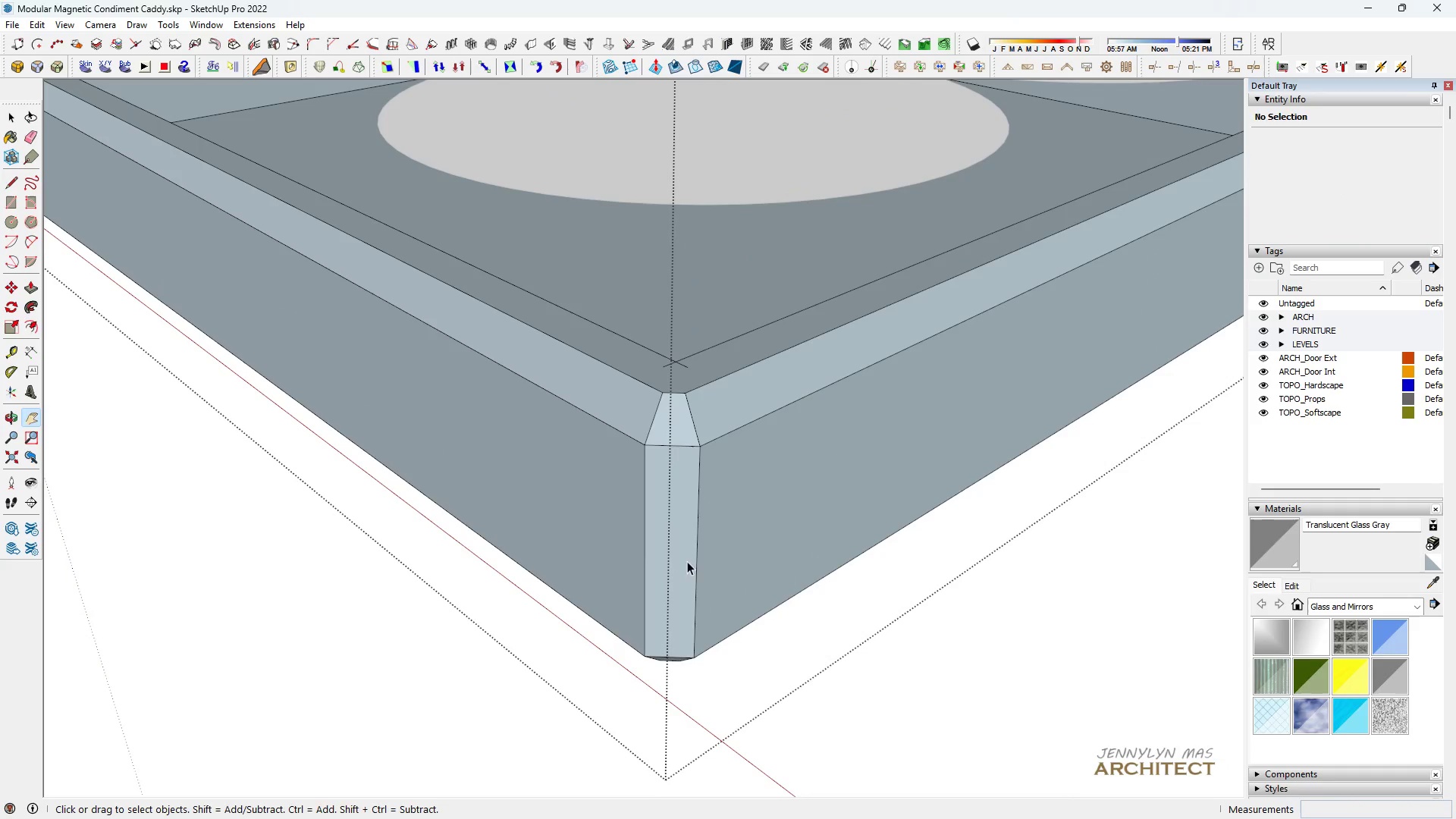 
key(Space)
 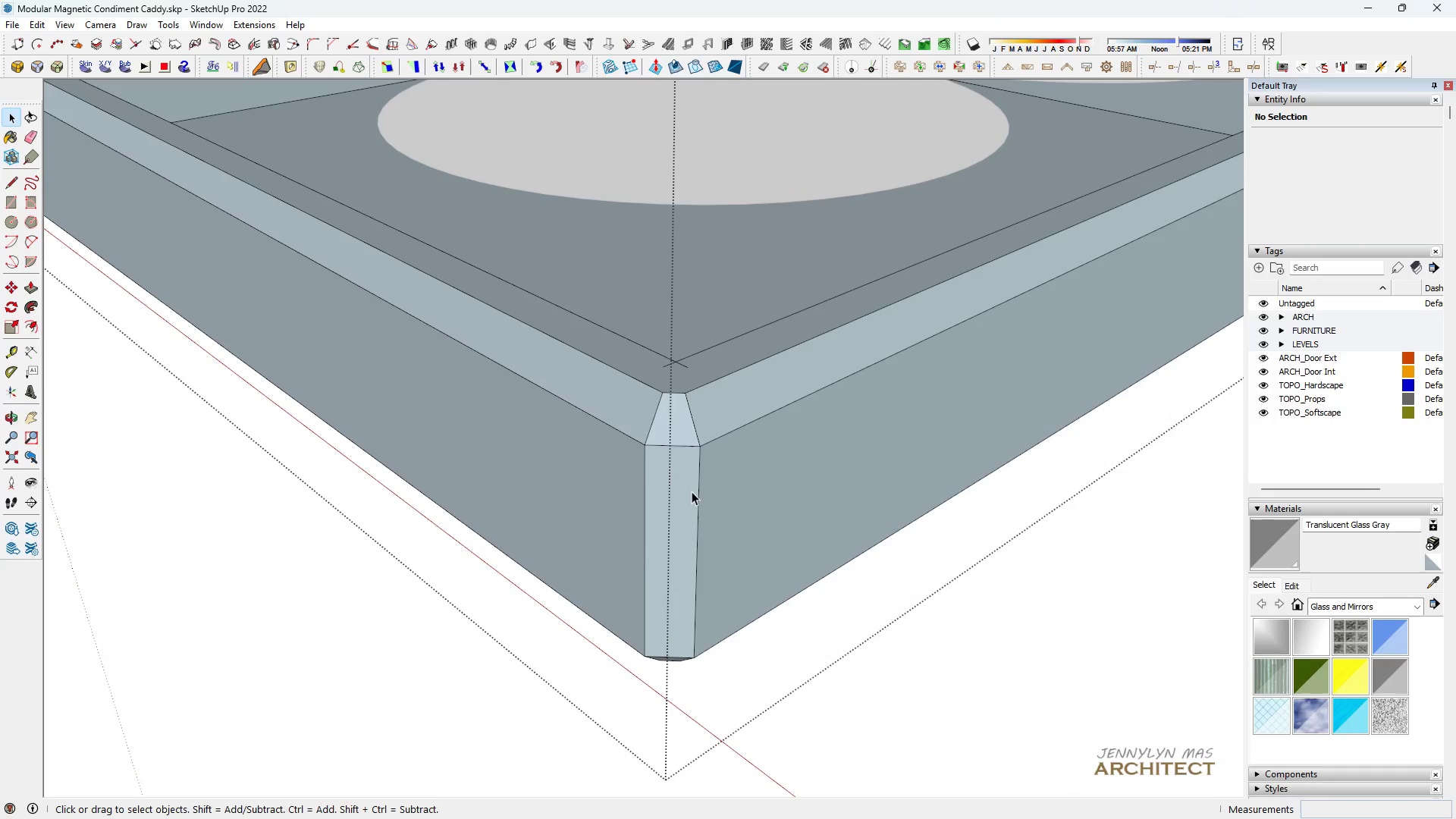 
scroll: coordinate [739, 486], scroll_direction: down, amount: 19.0
 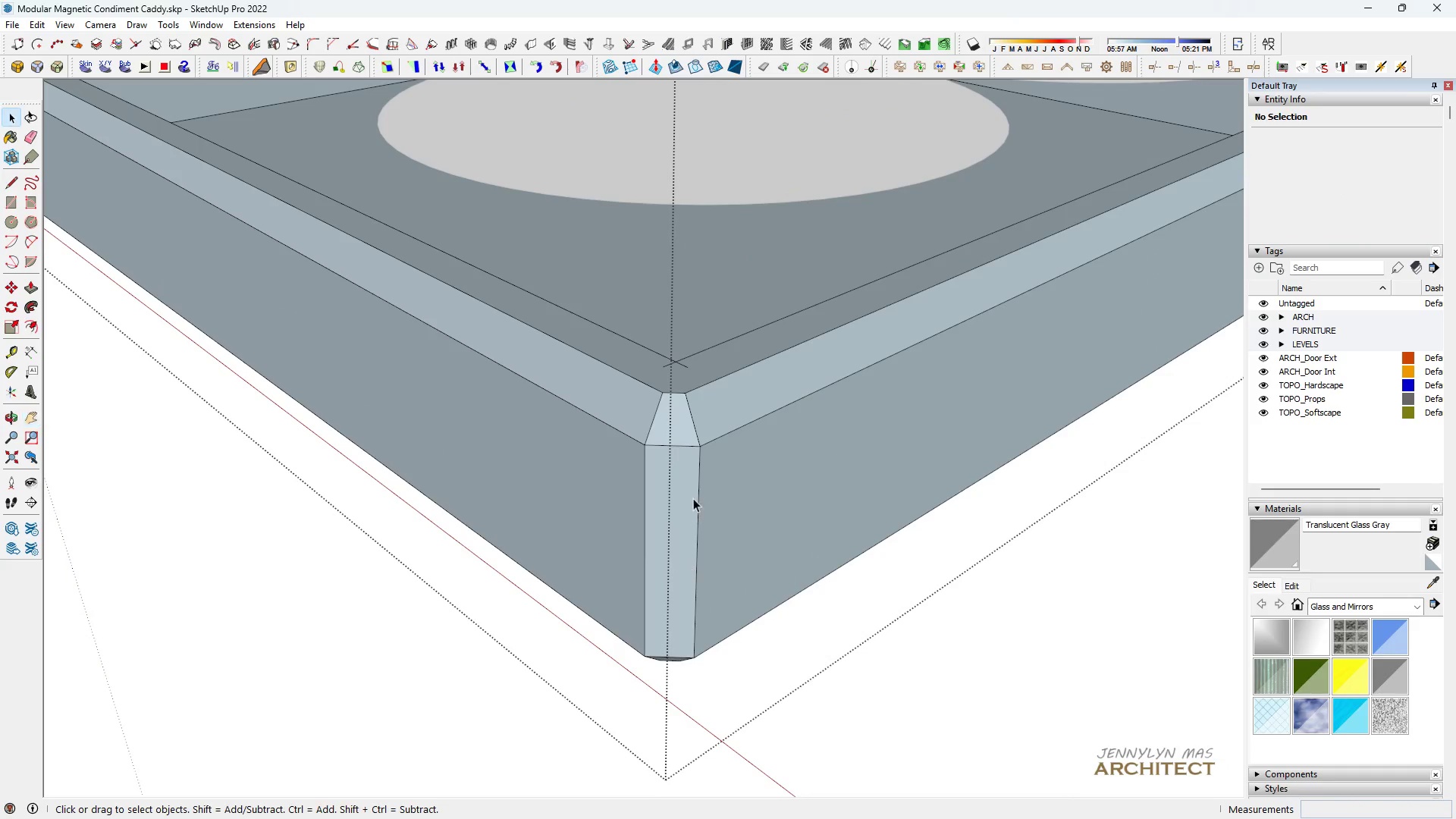 
double_click([691, 491])
 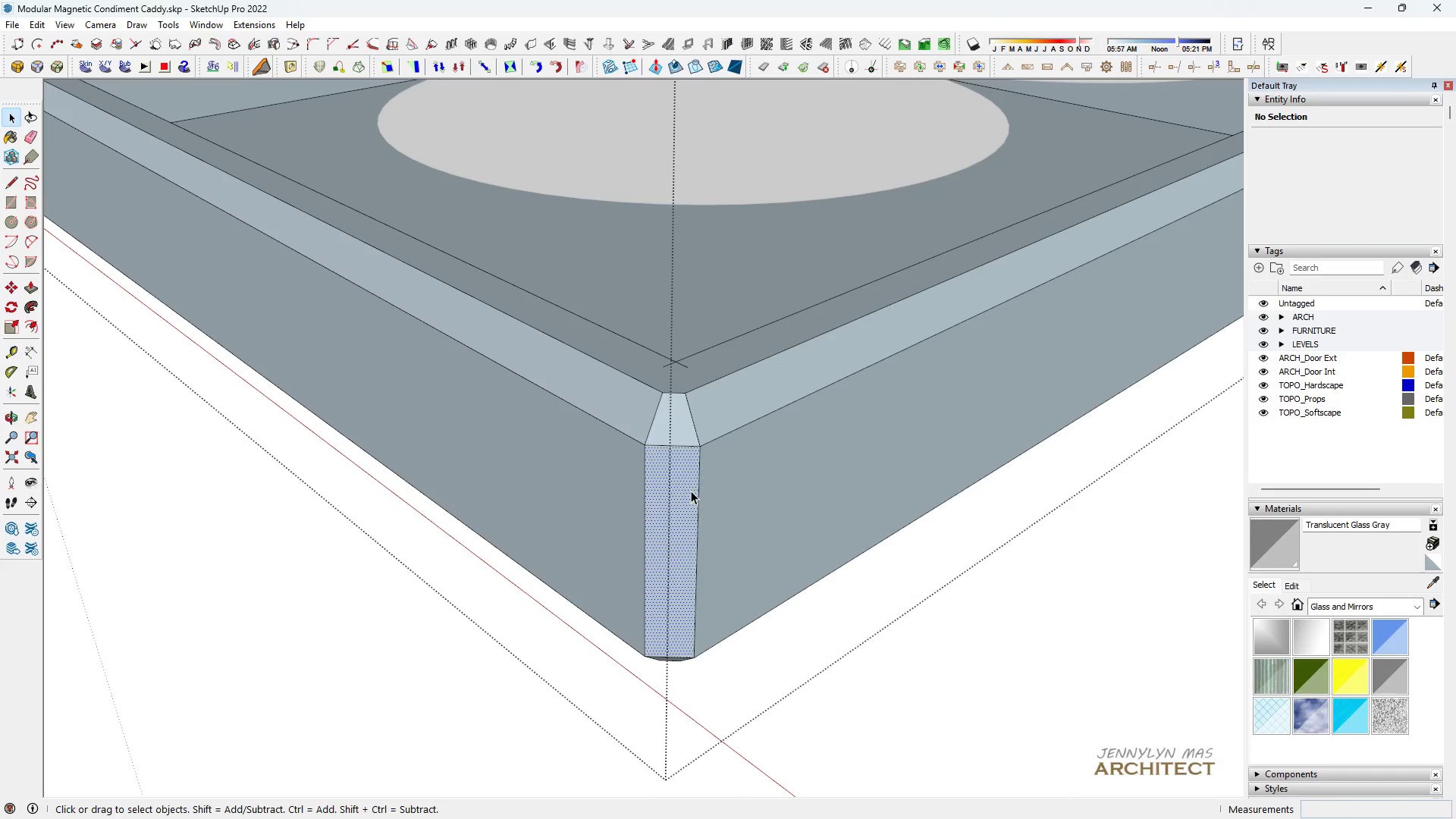 
triple_click([691, 491])
 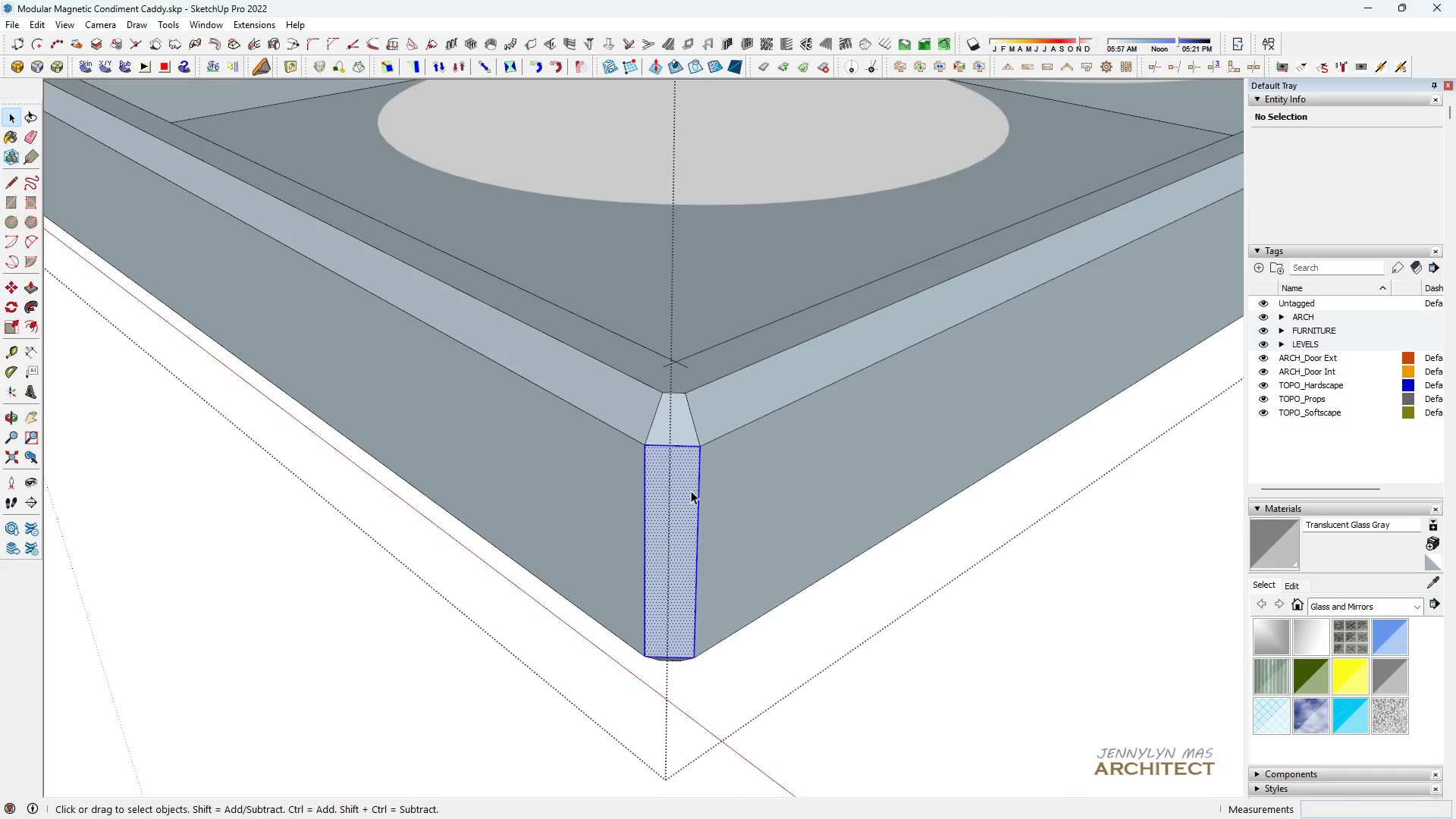 
triple_click([691, 491])
 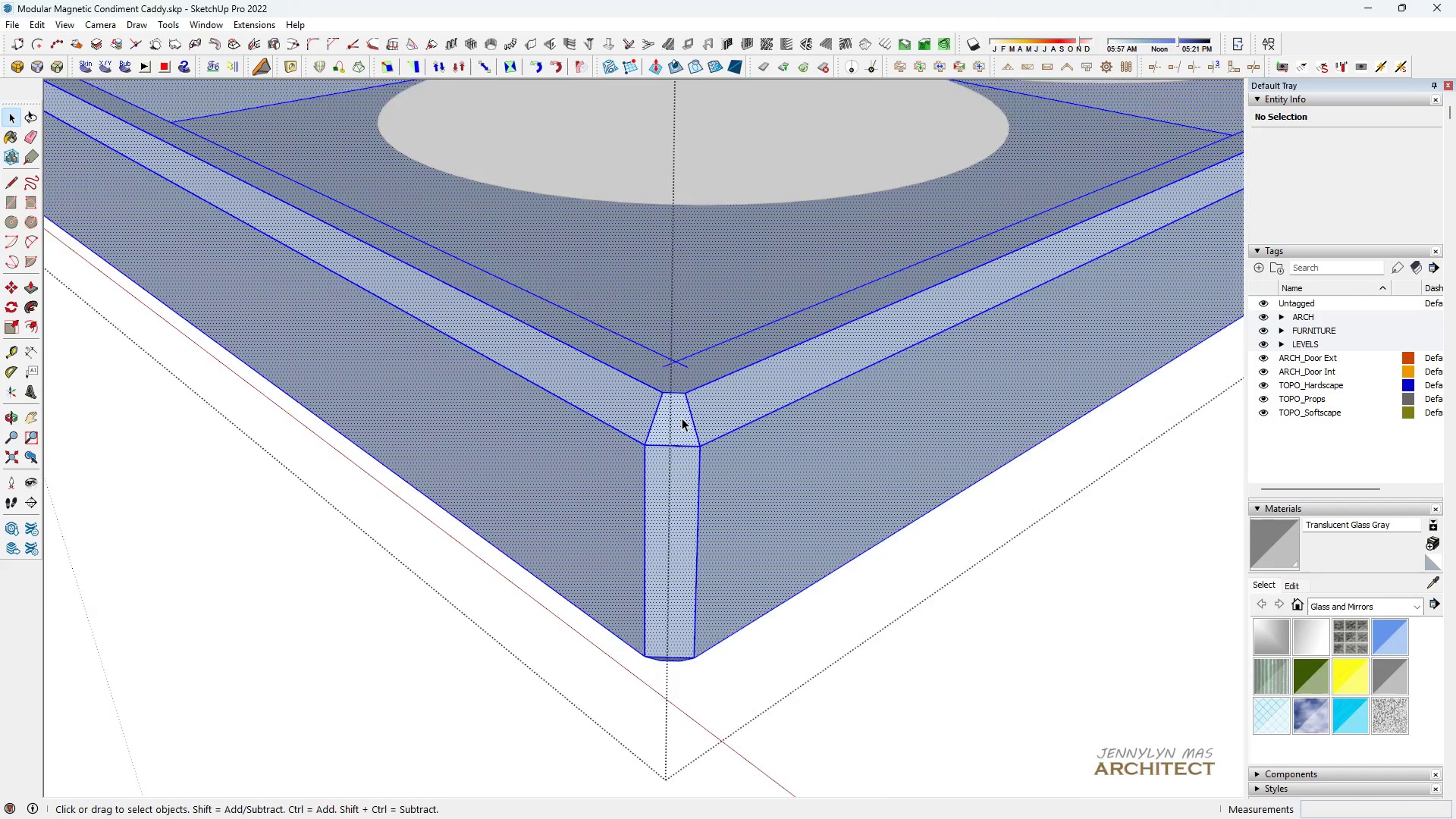 
scroll: coordinate [710, 629], scroll_direction: up, amount: 6.0
 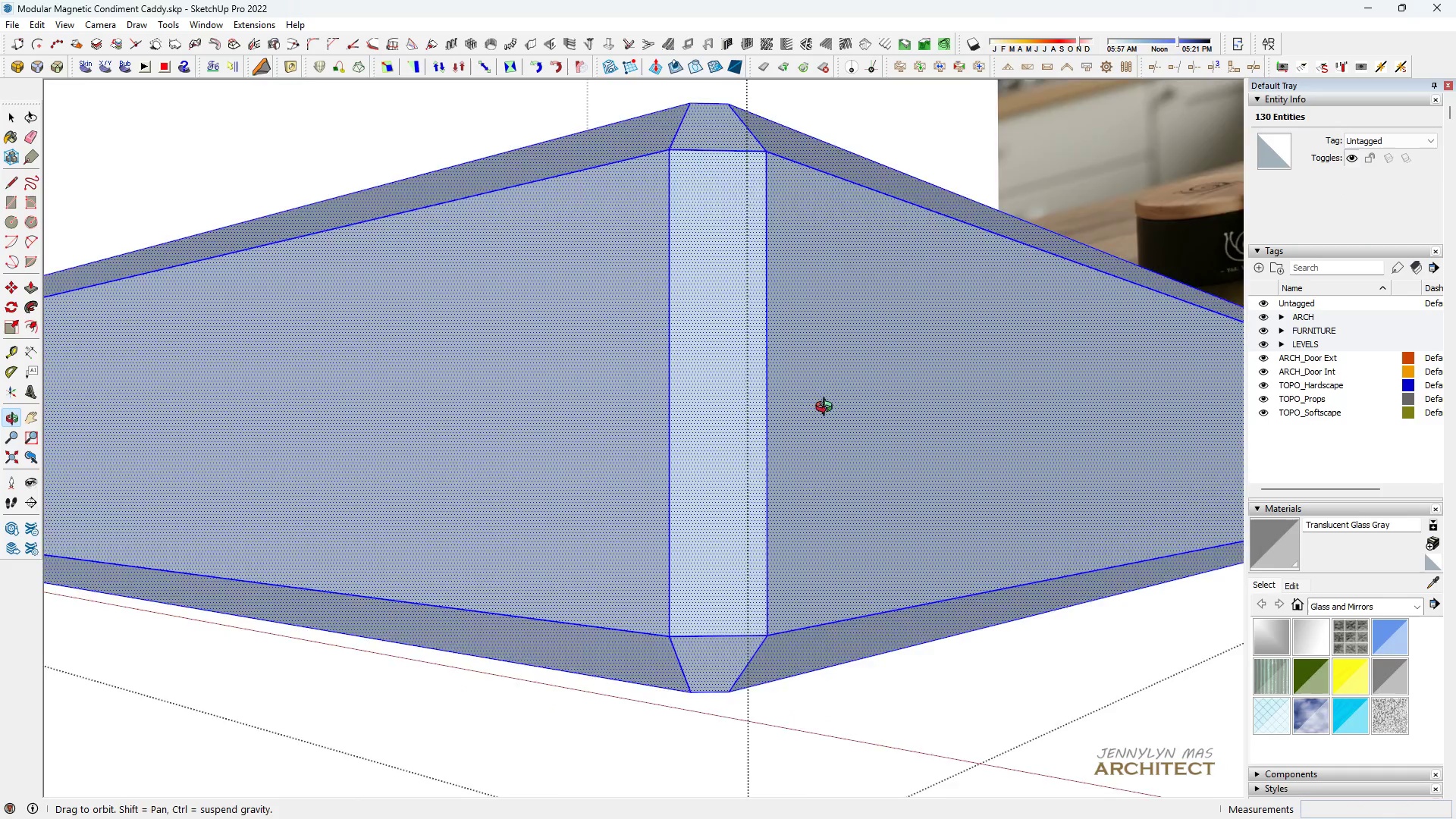 
key(Space)
 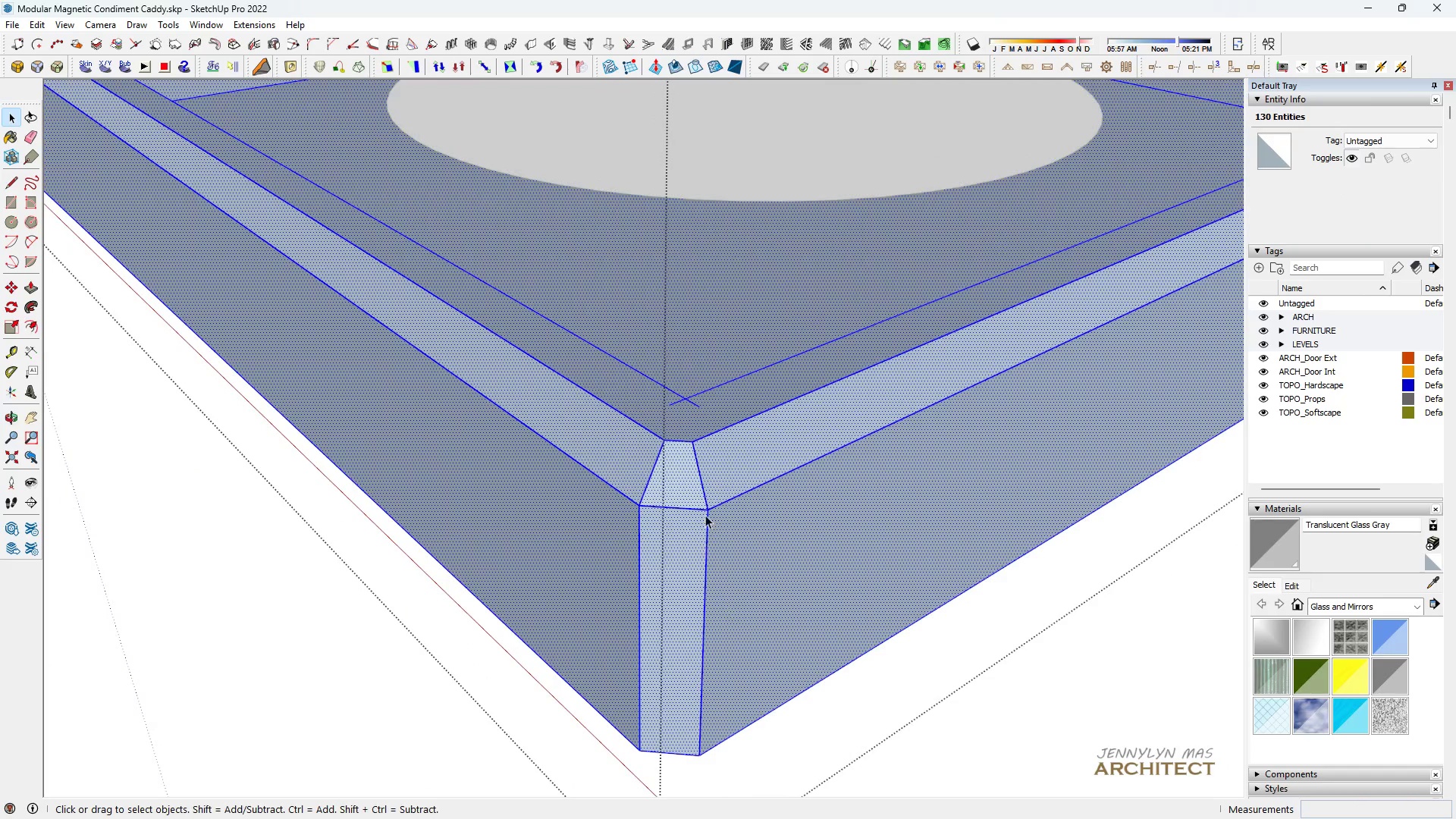 
right_click([705, 513])
 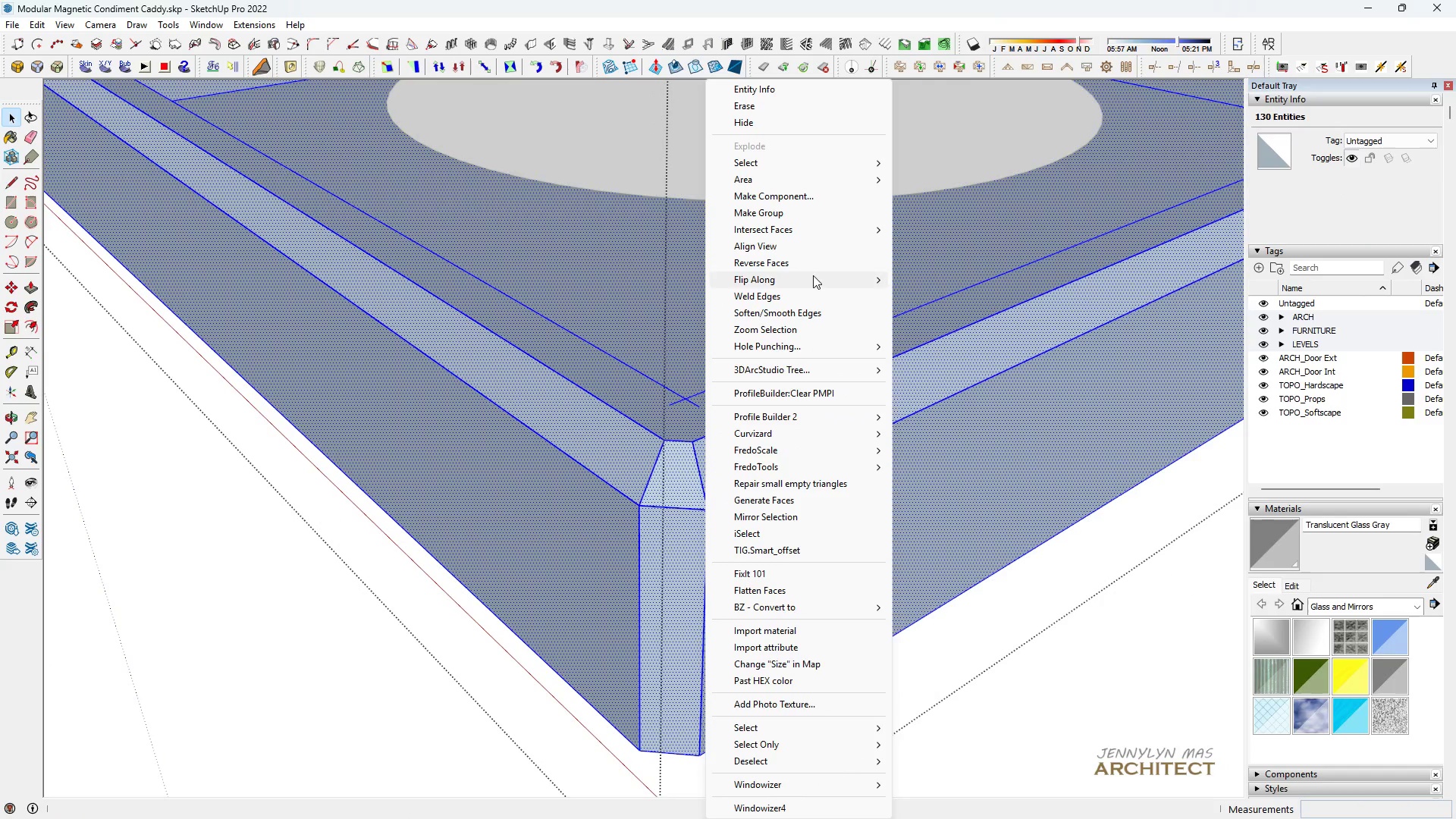 
scroll: coordinate [742, 642], scroll_direction: down, amount: 4.0
 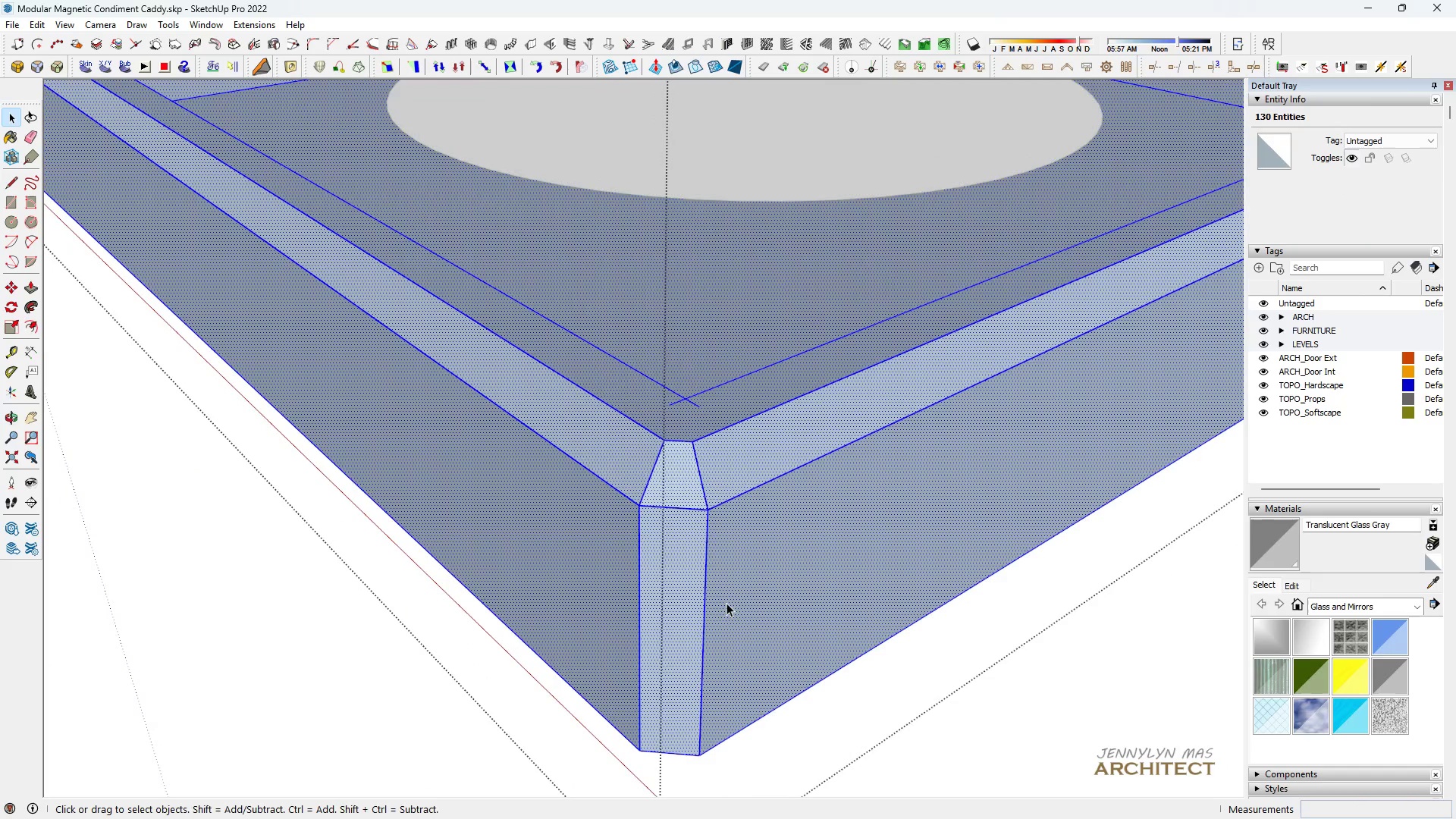 
left_click([812, 268])
 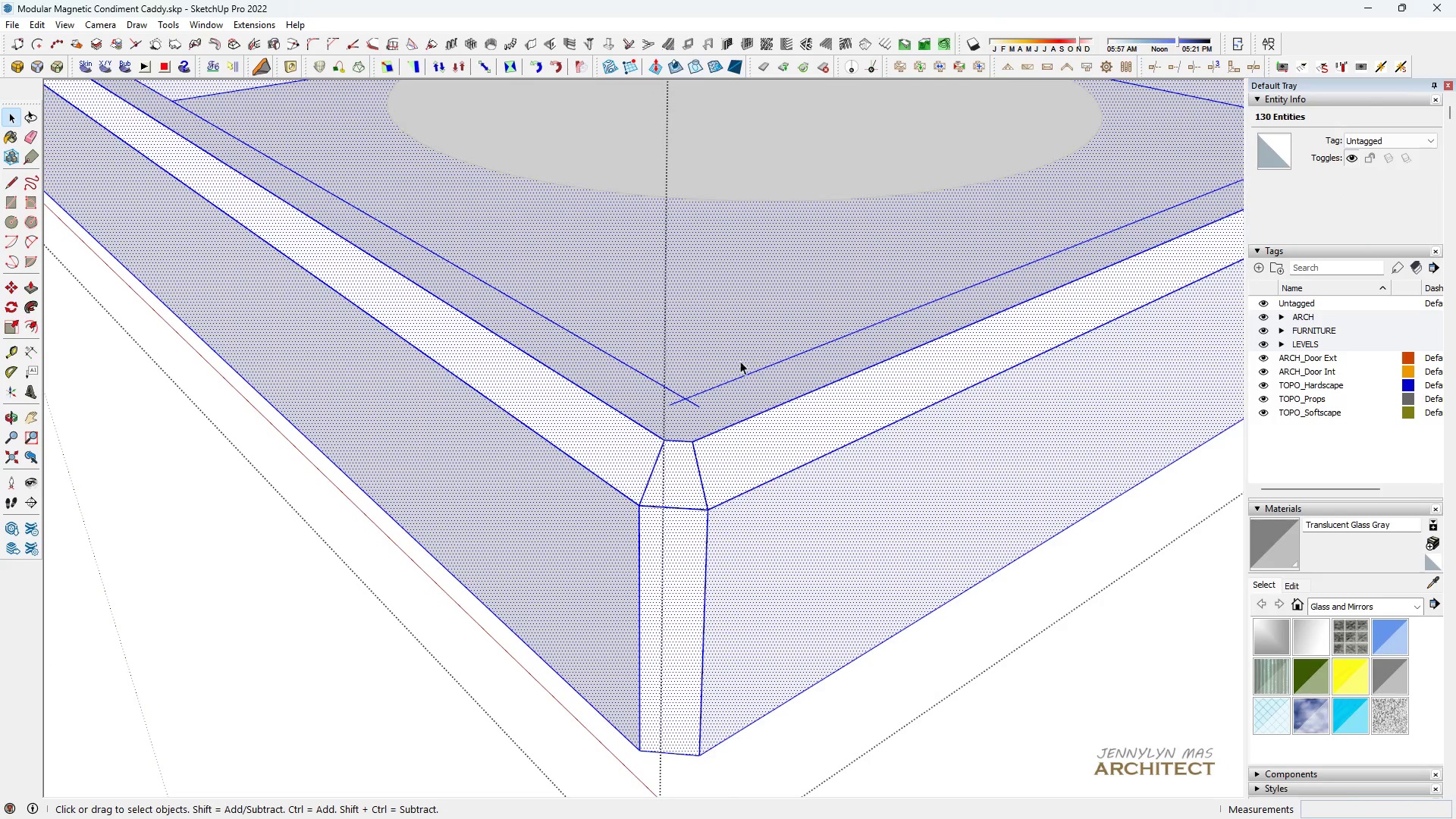 
key(Space)
 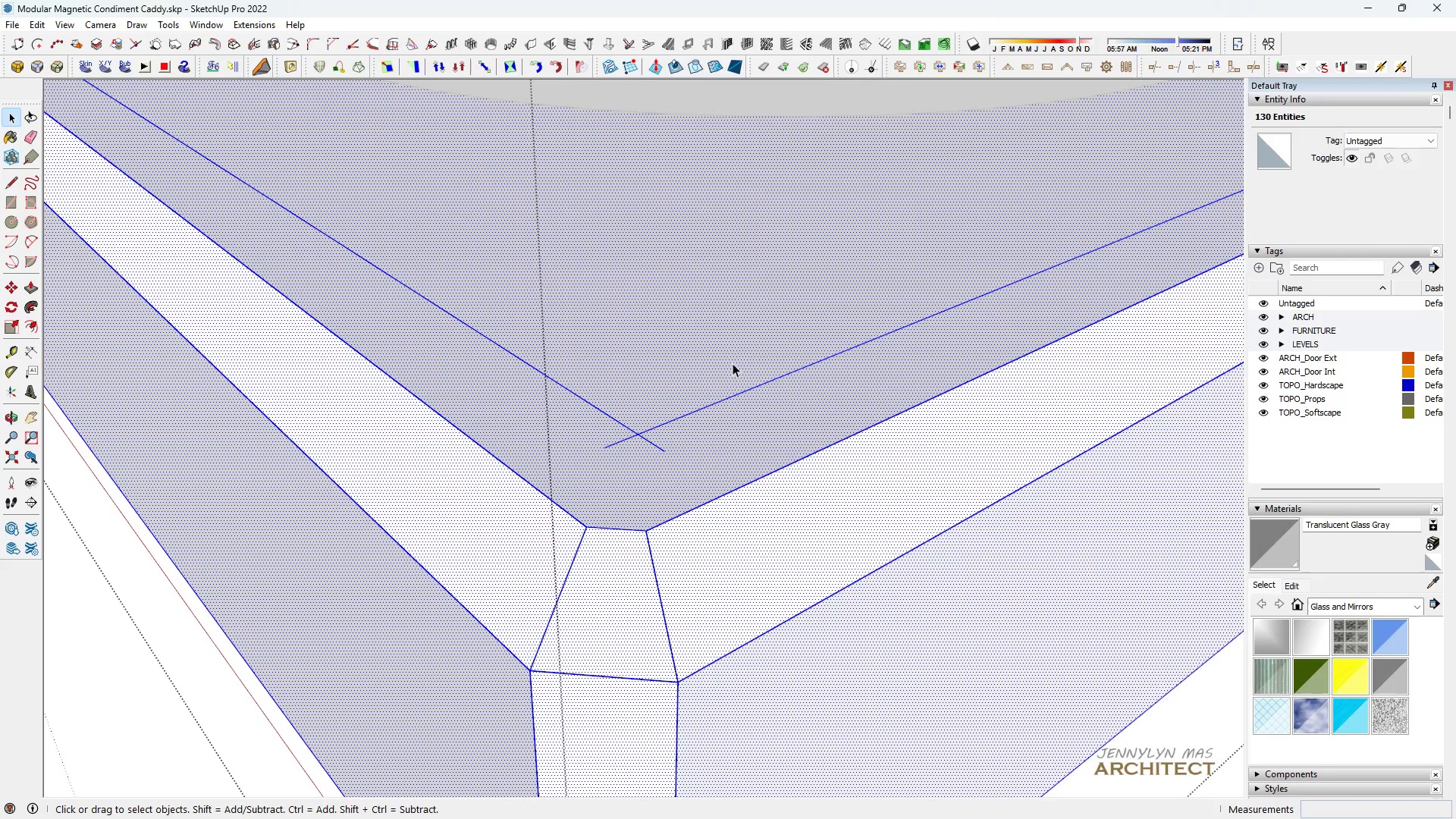 
key(E)
 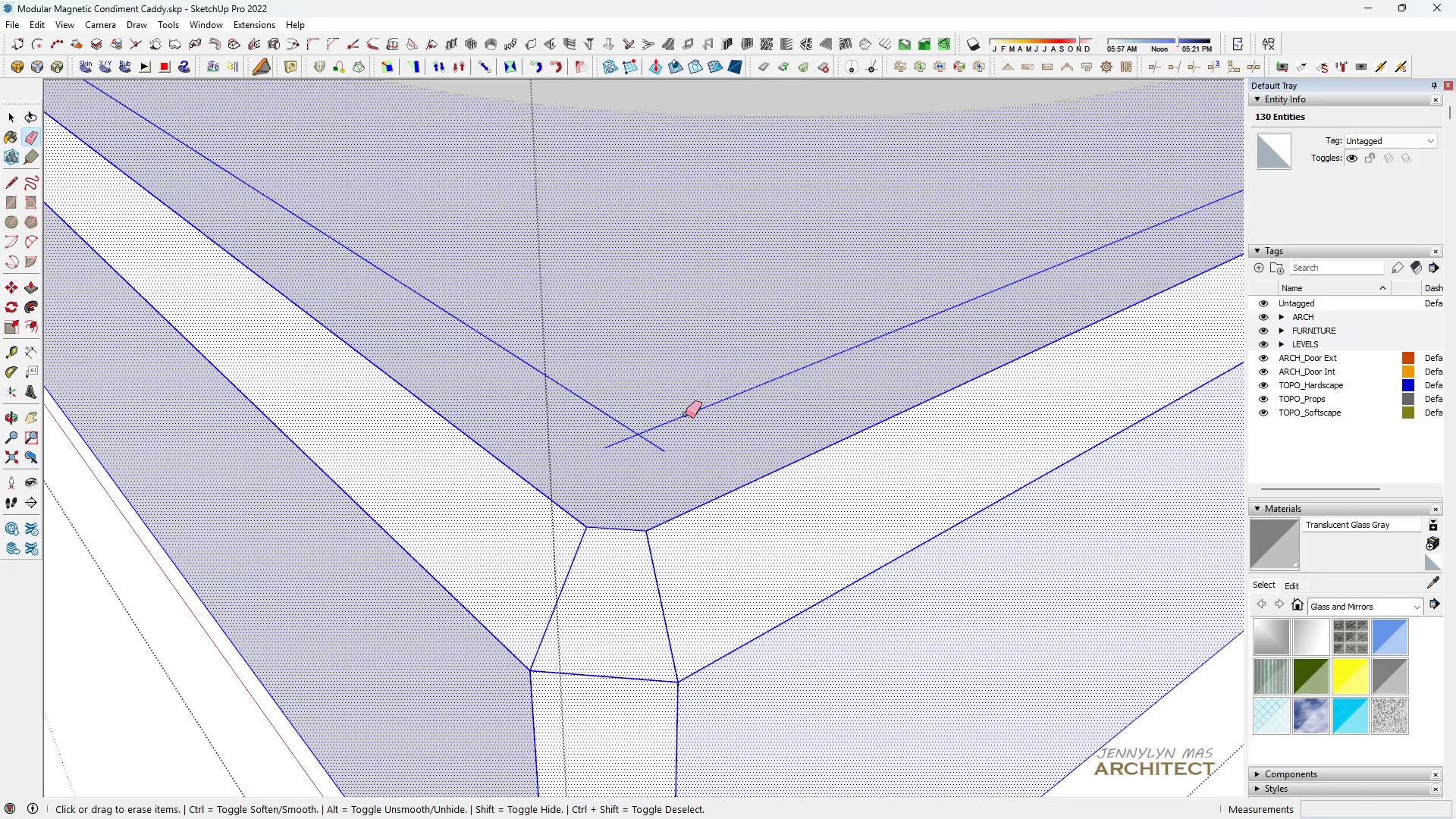 
left_click_drag(start_coordinate=[689, 402], to_coordinate=[654, 438])
 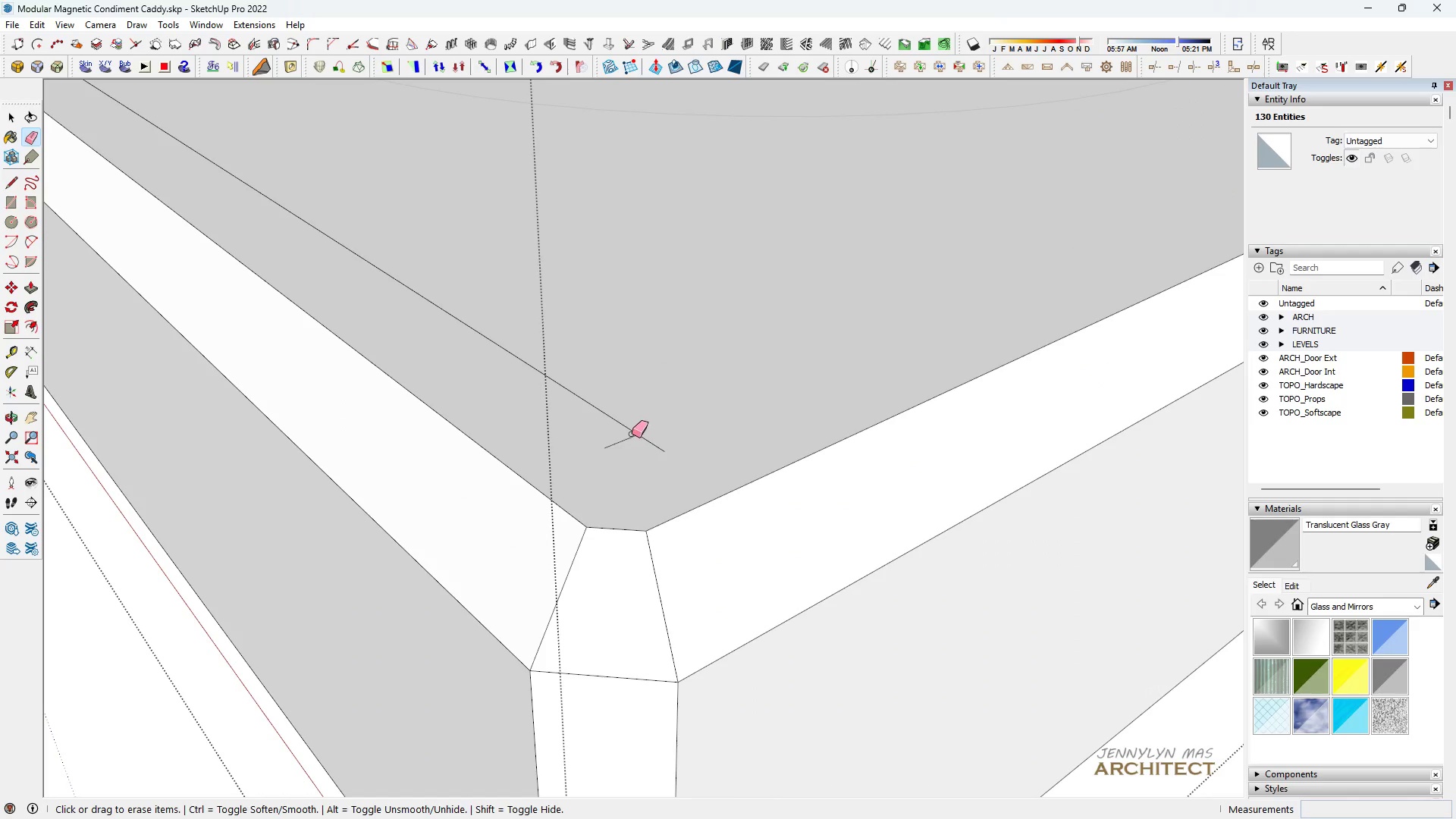 
scroll: coordinate [733, 363], scroll_direction: up, amount: 3.0
 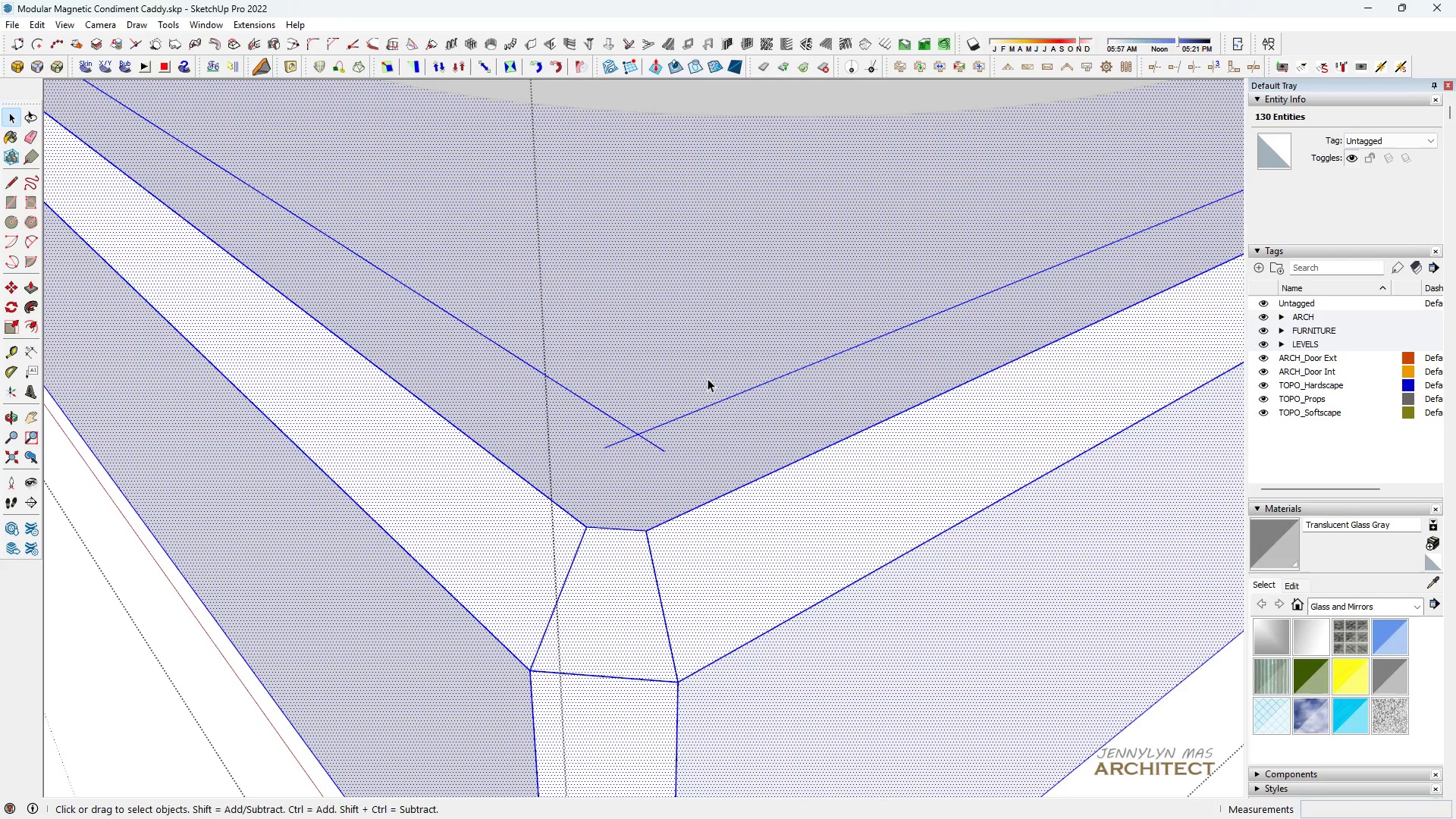 
left_click_drag(start_coordinate=[631, 434], to_coordinate=[635, 441])
 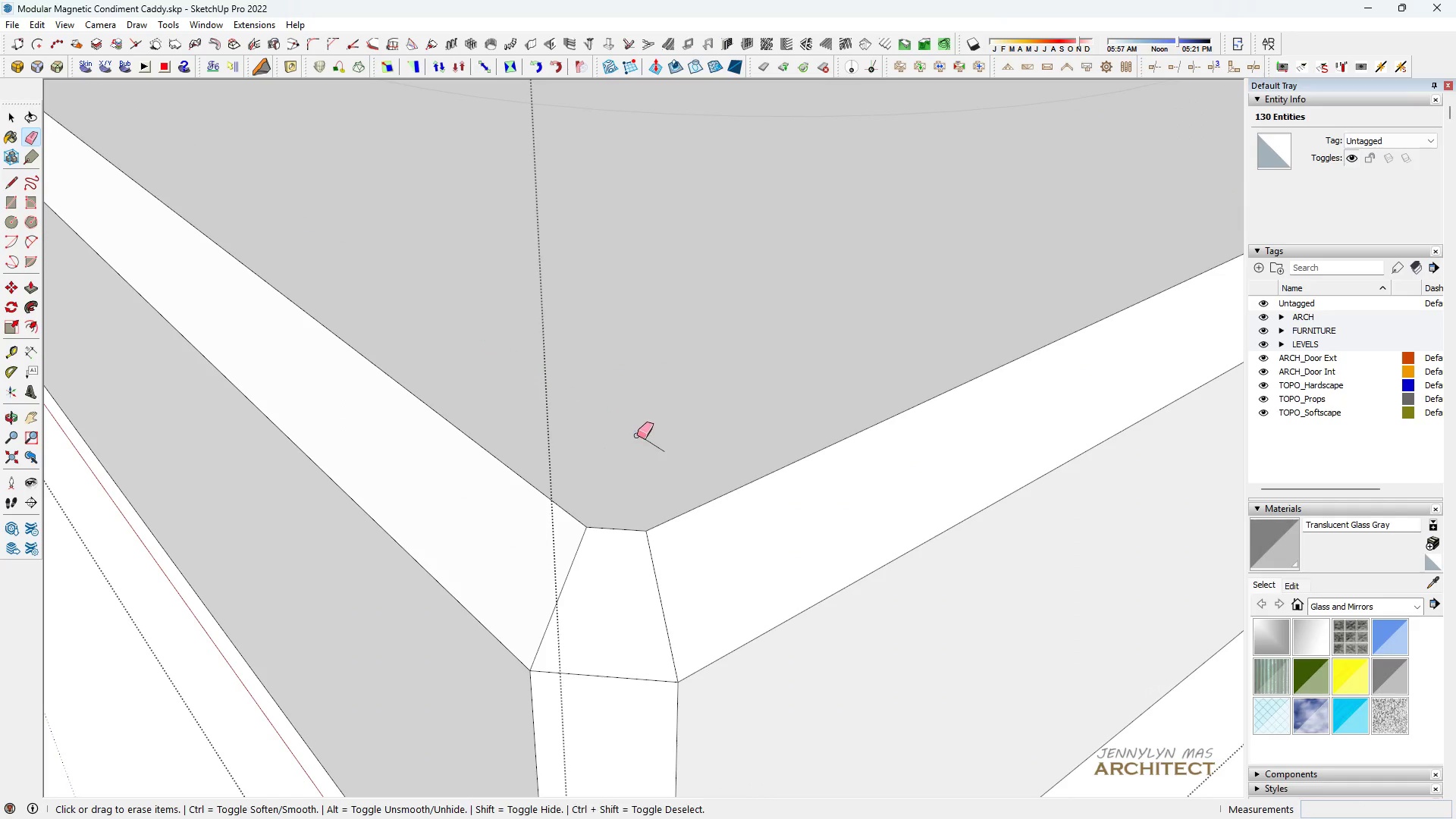 
left_click_drag(start_coordinate=[636, 435], to_coordinate=[652, 441])
 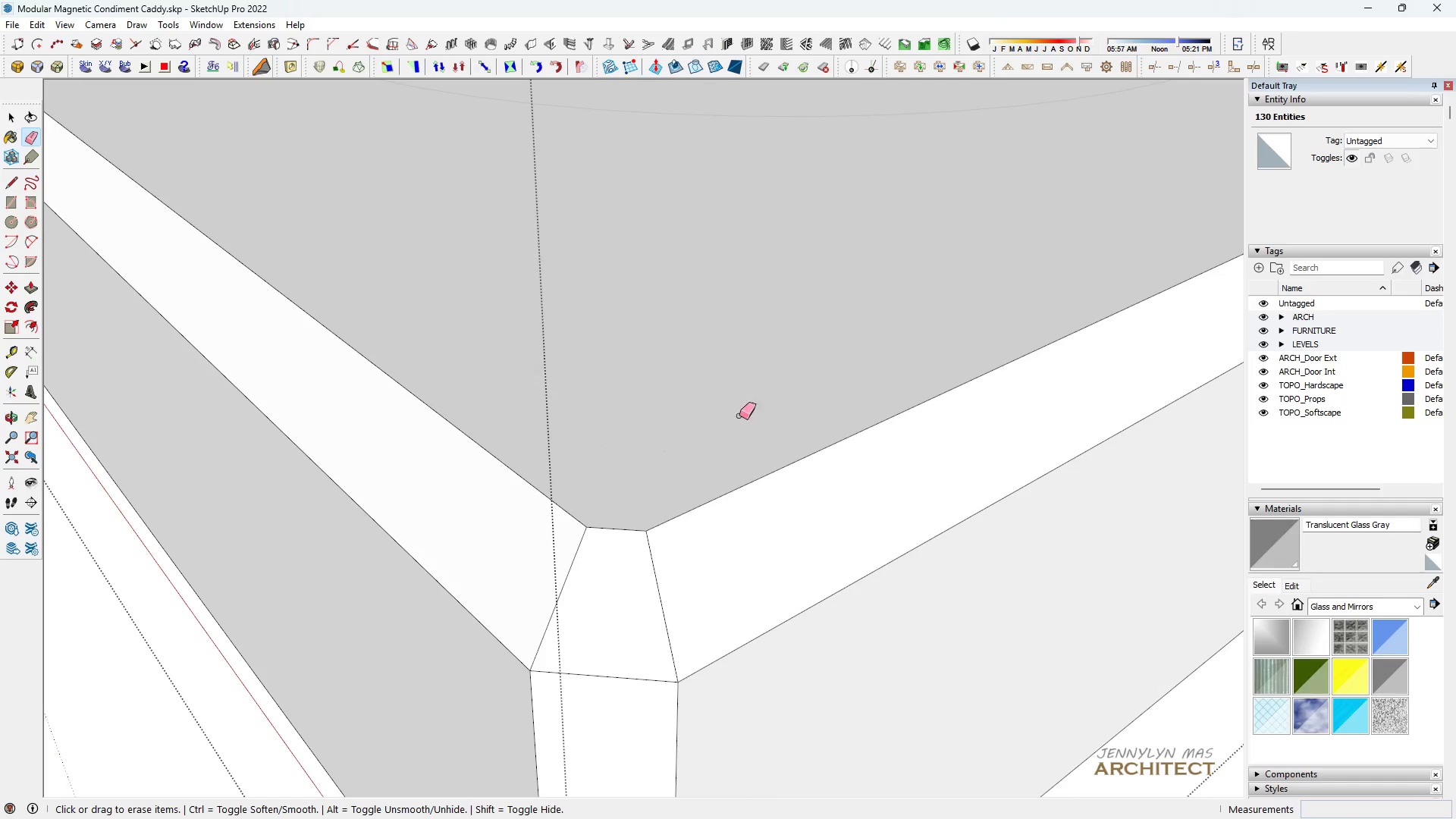 
type(hhhh)
 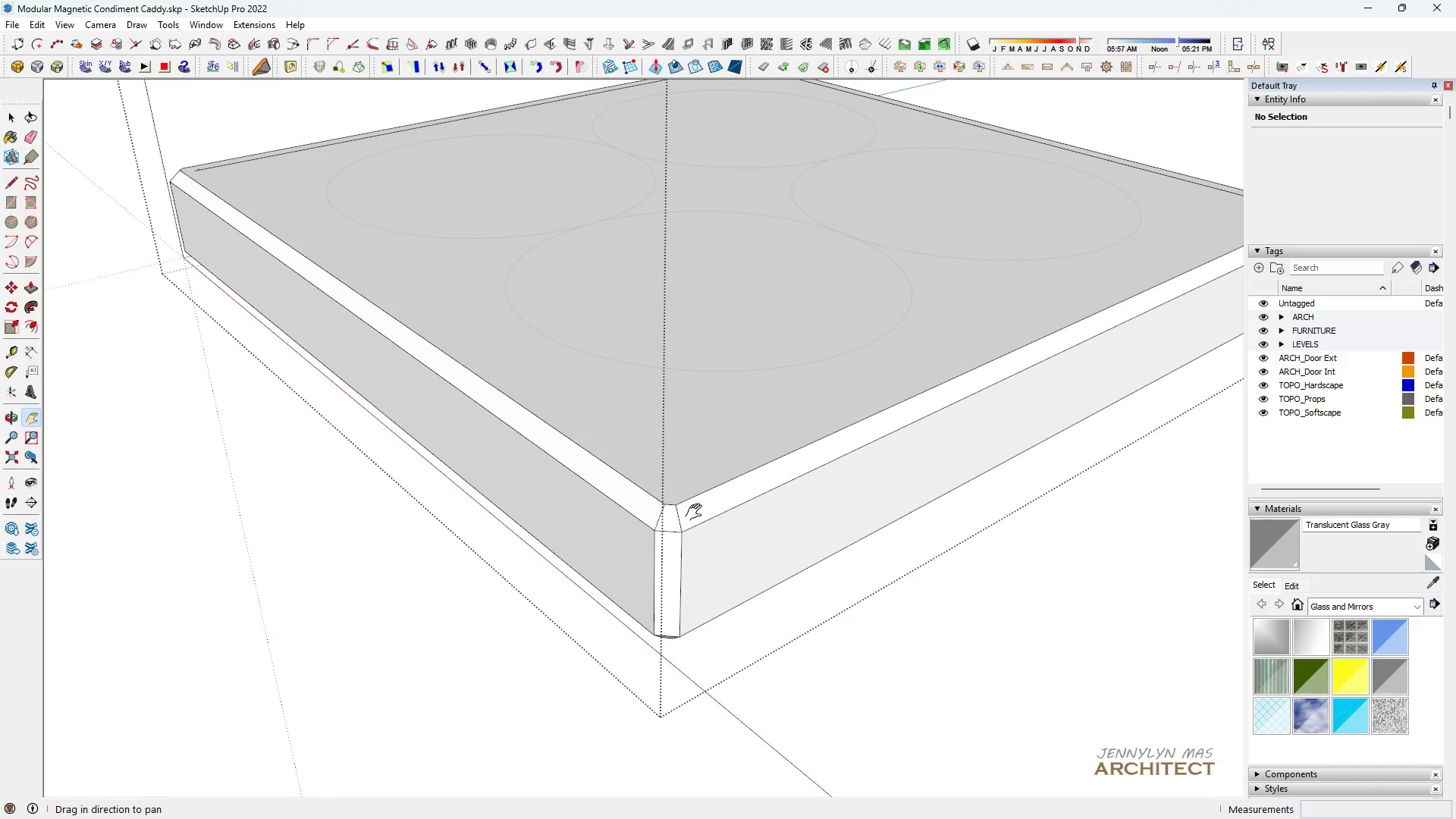 
scroll: coordinate [708, 485], scroll_direction: down, amount: 18.0
 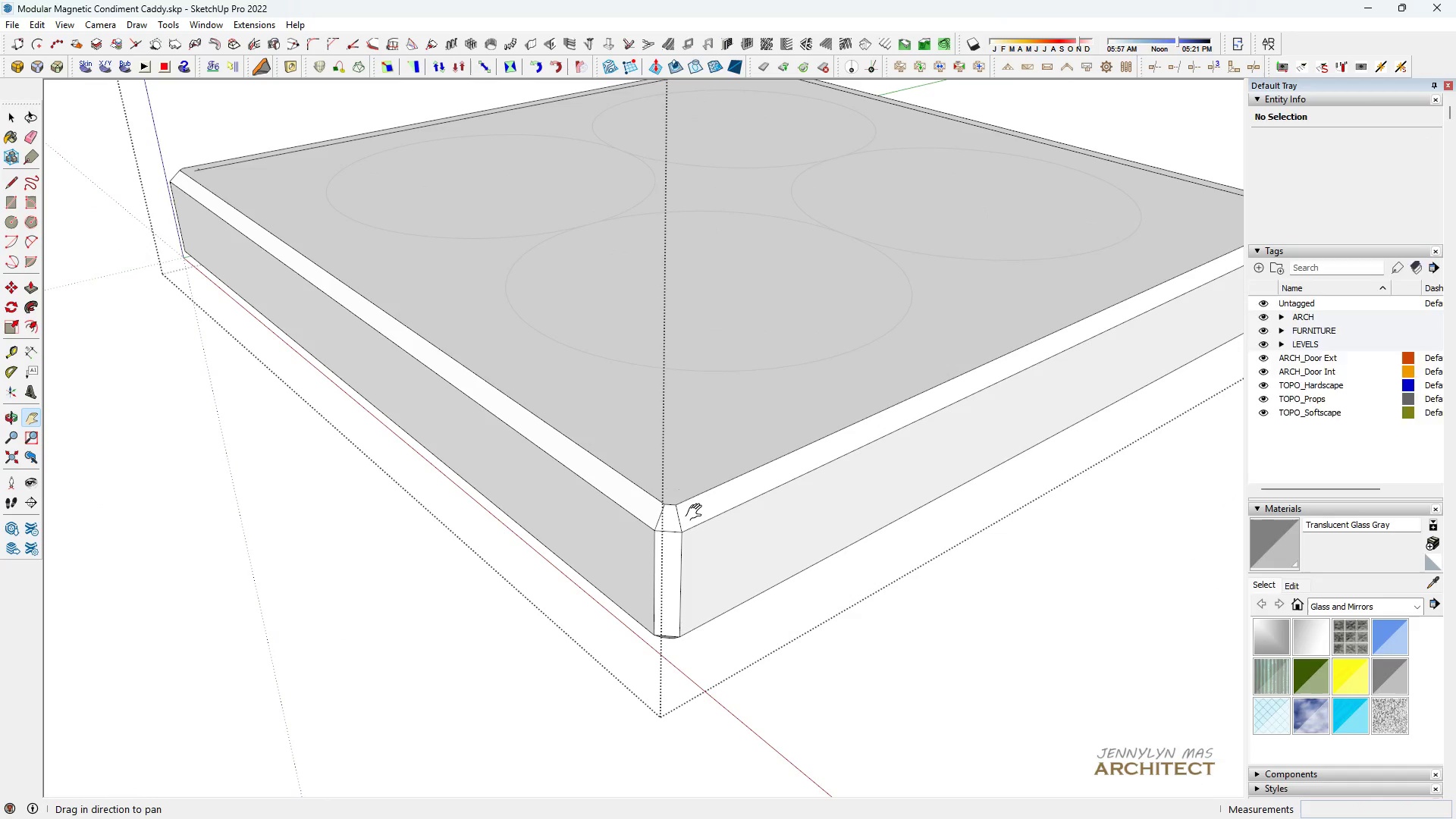 
type(hh)
 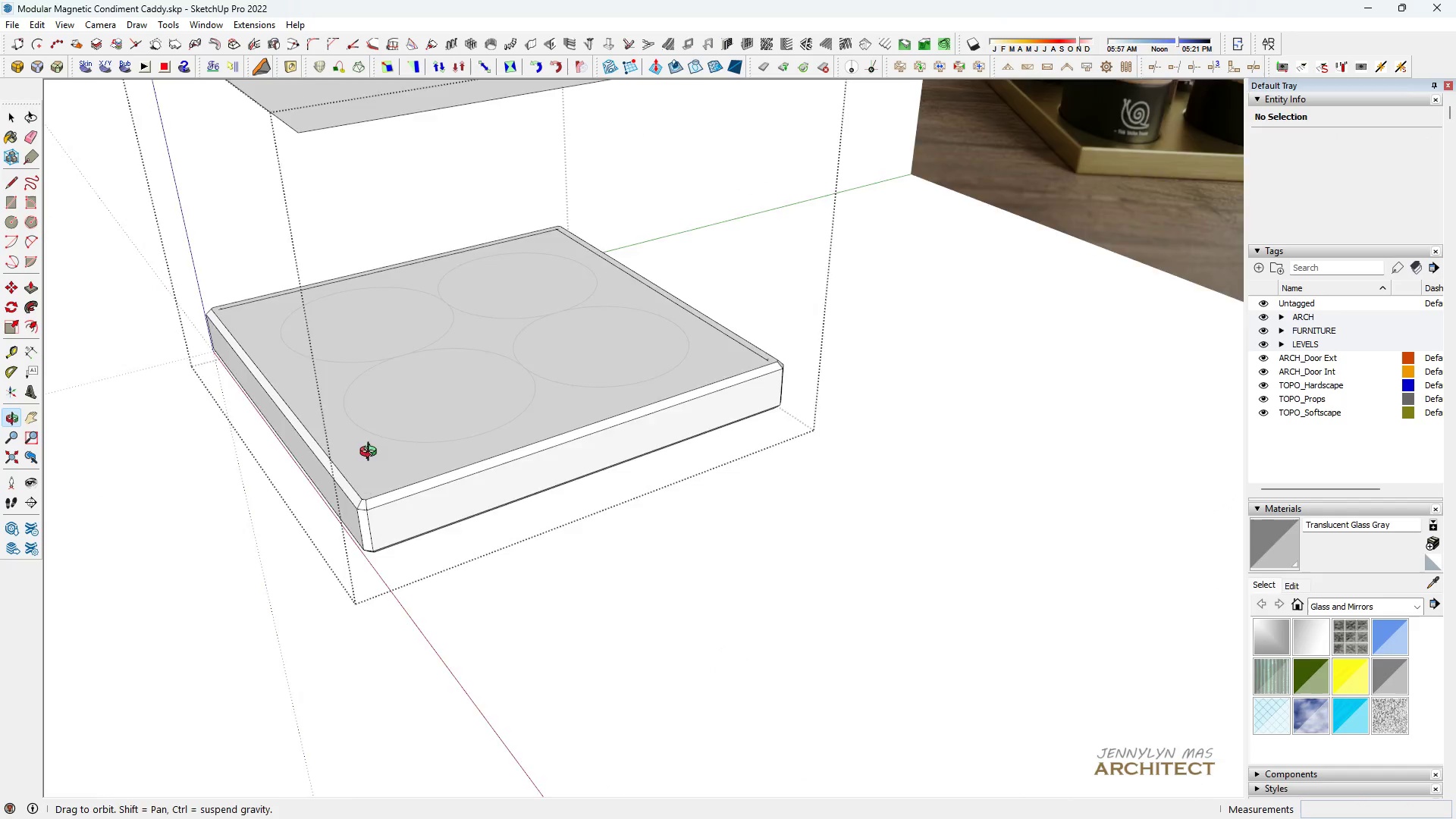 
scroll: coordinate [172, 479], scroll_direction: down, amount: 10.0
 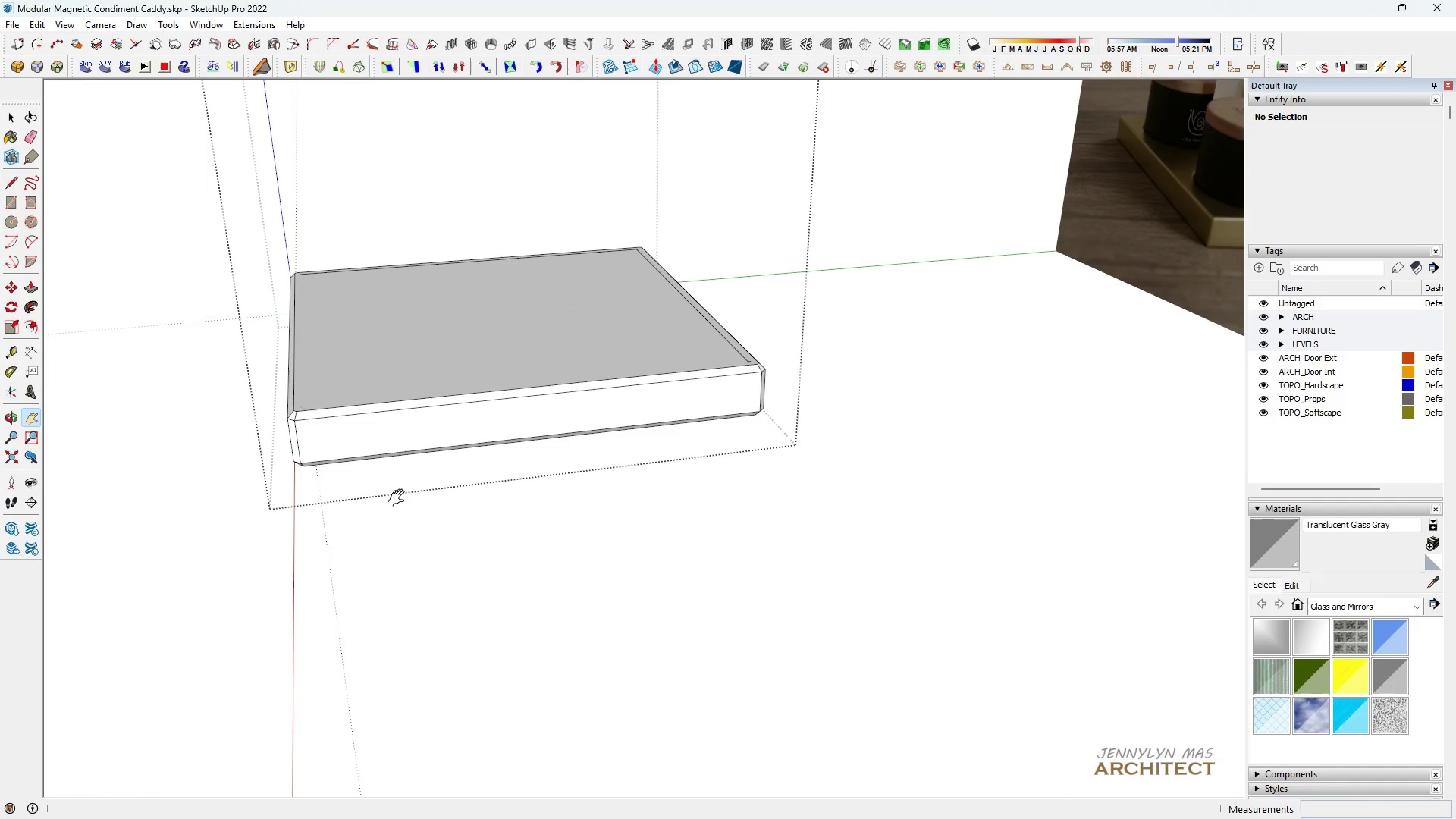 
type(hh e)
 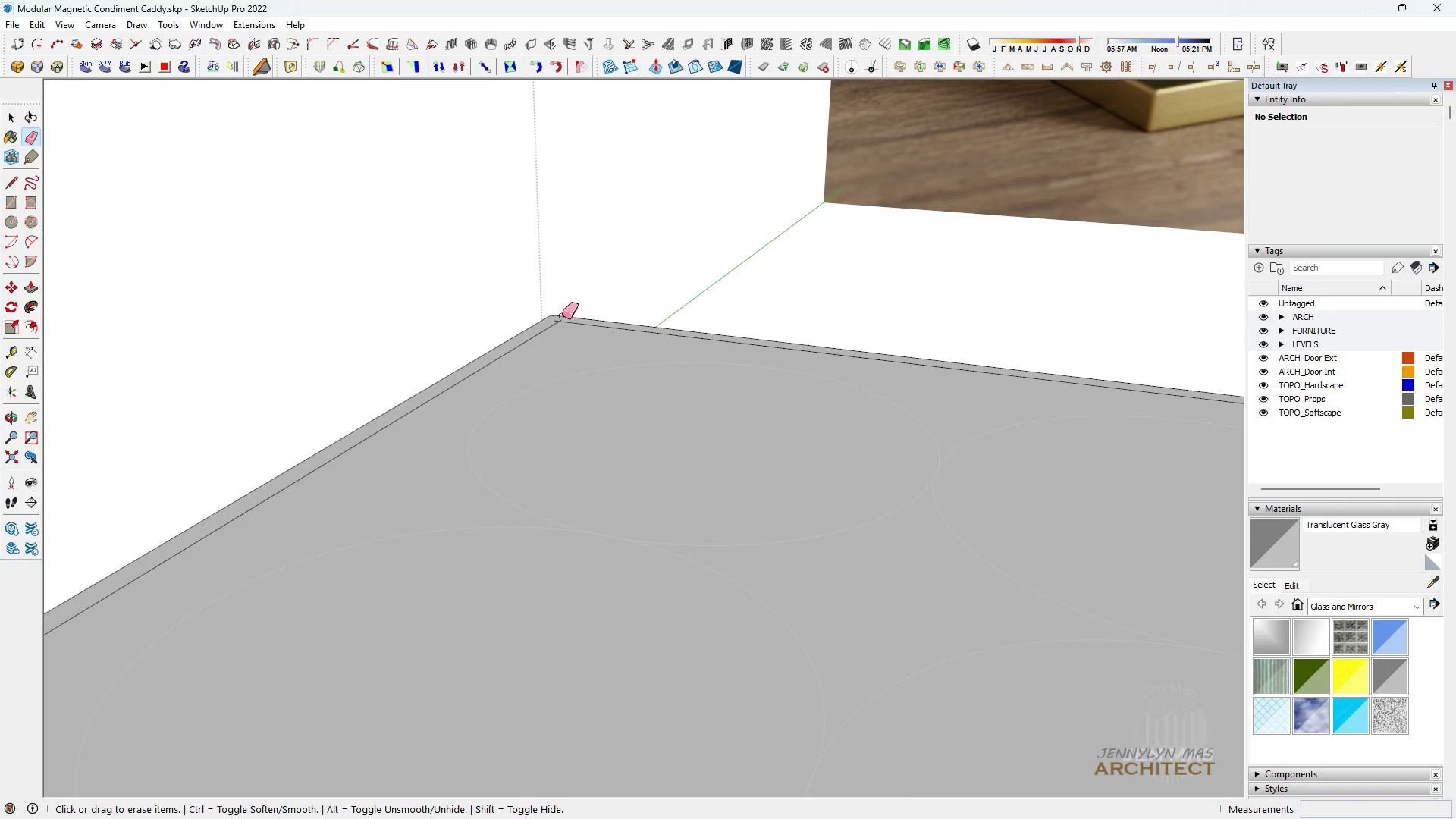 
left_click_drag(start_coordinate=[318, 400], to_coordinate=[406, 462])
 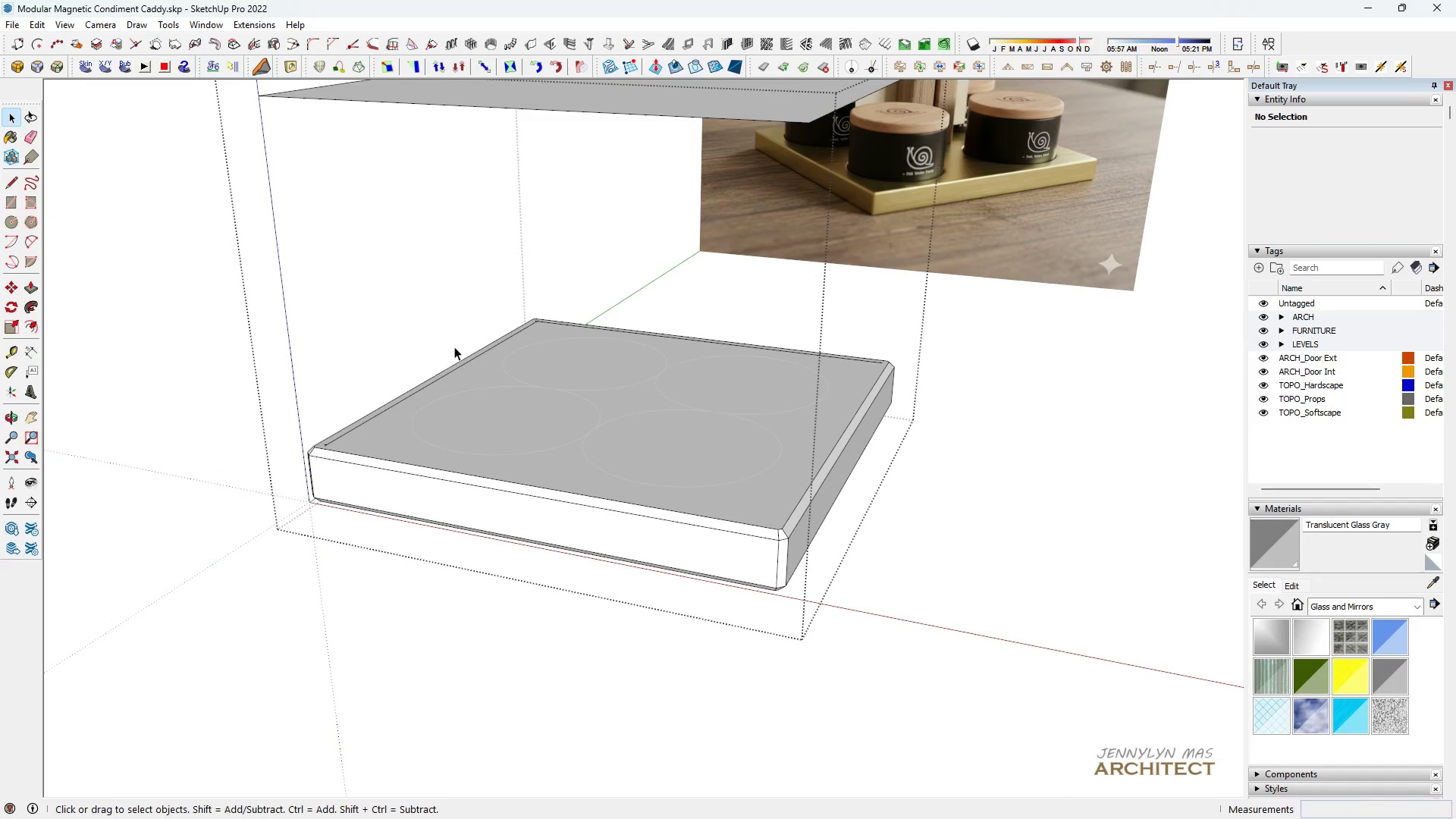 
left_click_drag(start_coordinate=[560, 321], to_coordinate=[556, 325])
 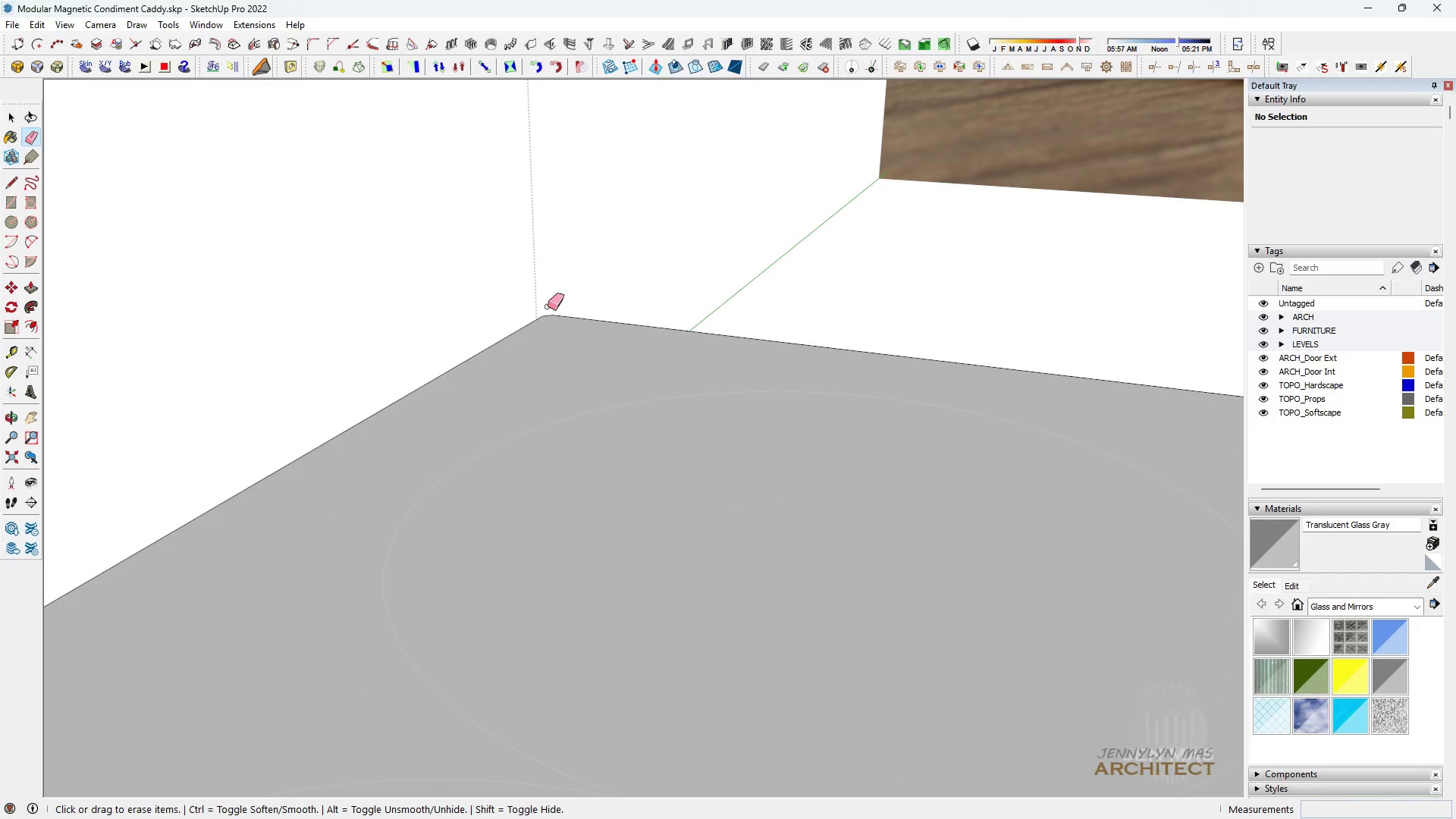 
scroll: coordinate [562, 319], scroll_direction: up, amount: 18.0
 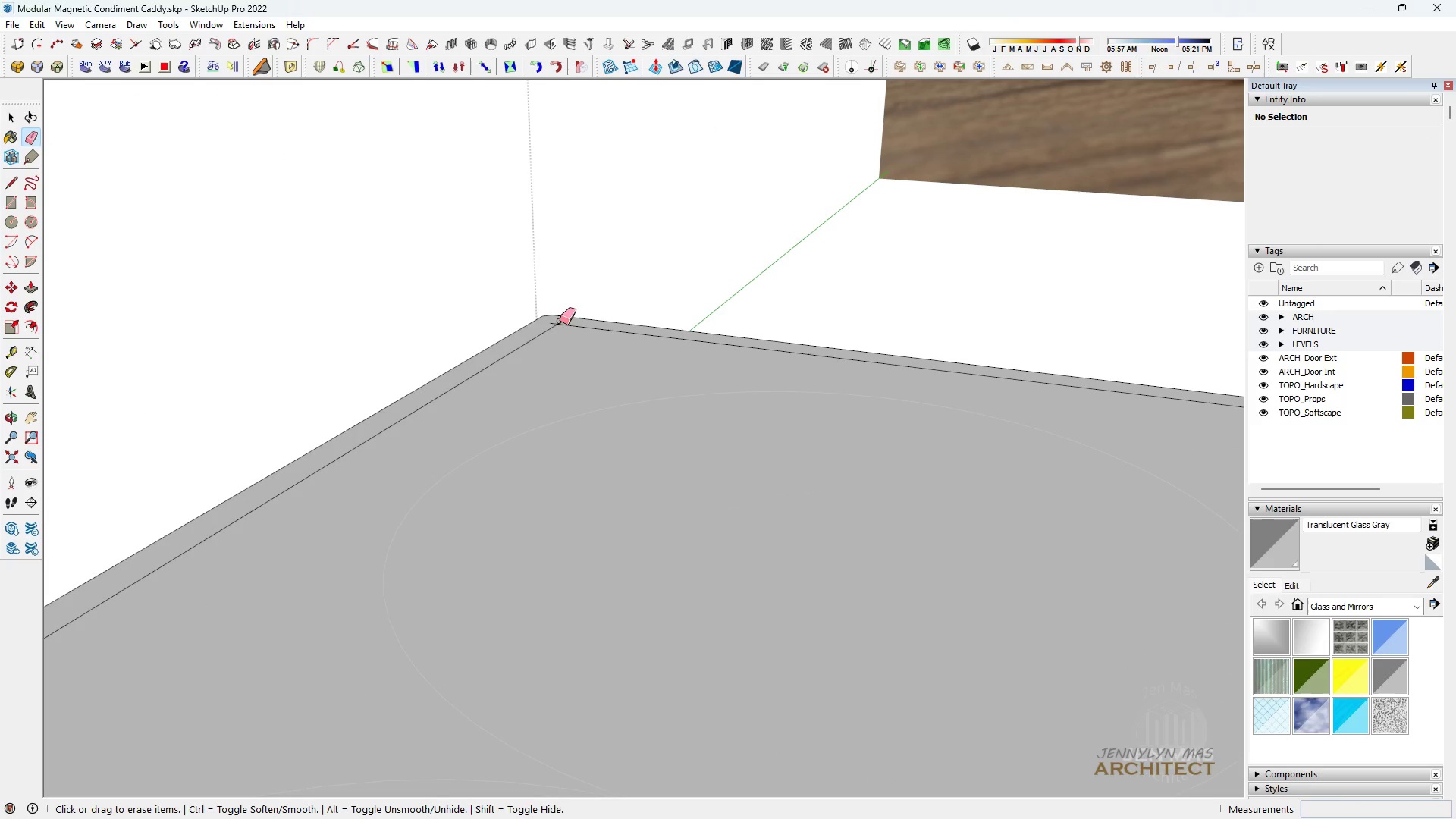 
type( hhh)
 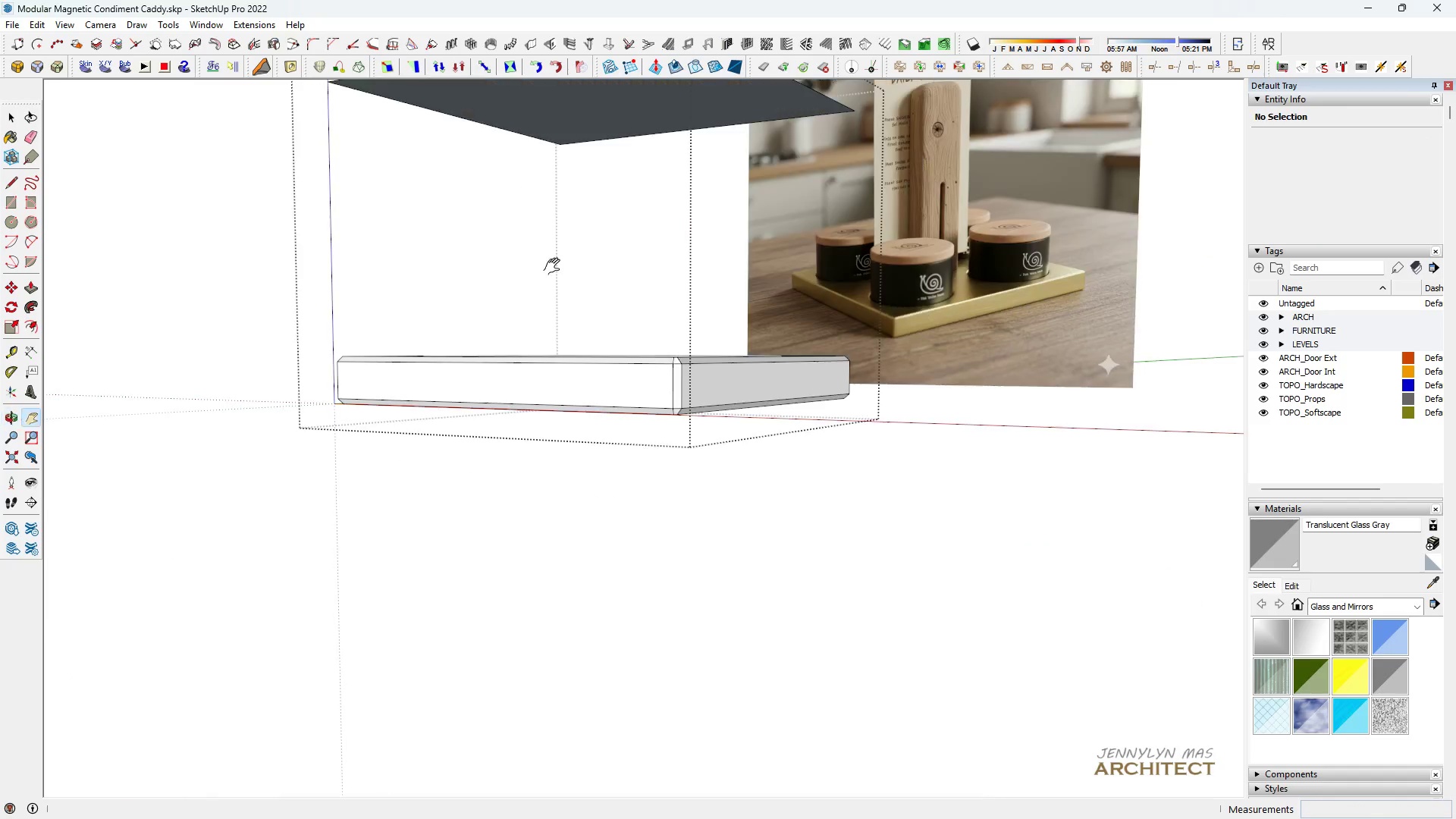 
scroll: coordinate [532, 318], scroll_direction: down, amount: 18.0
 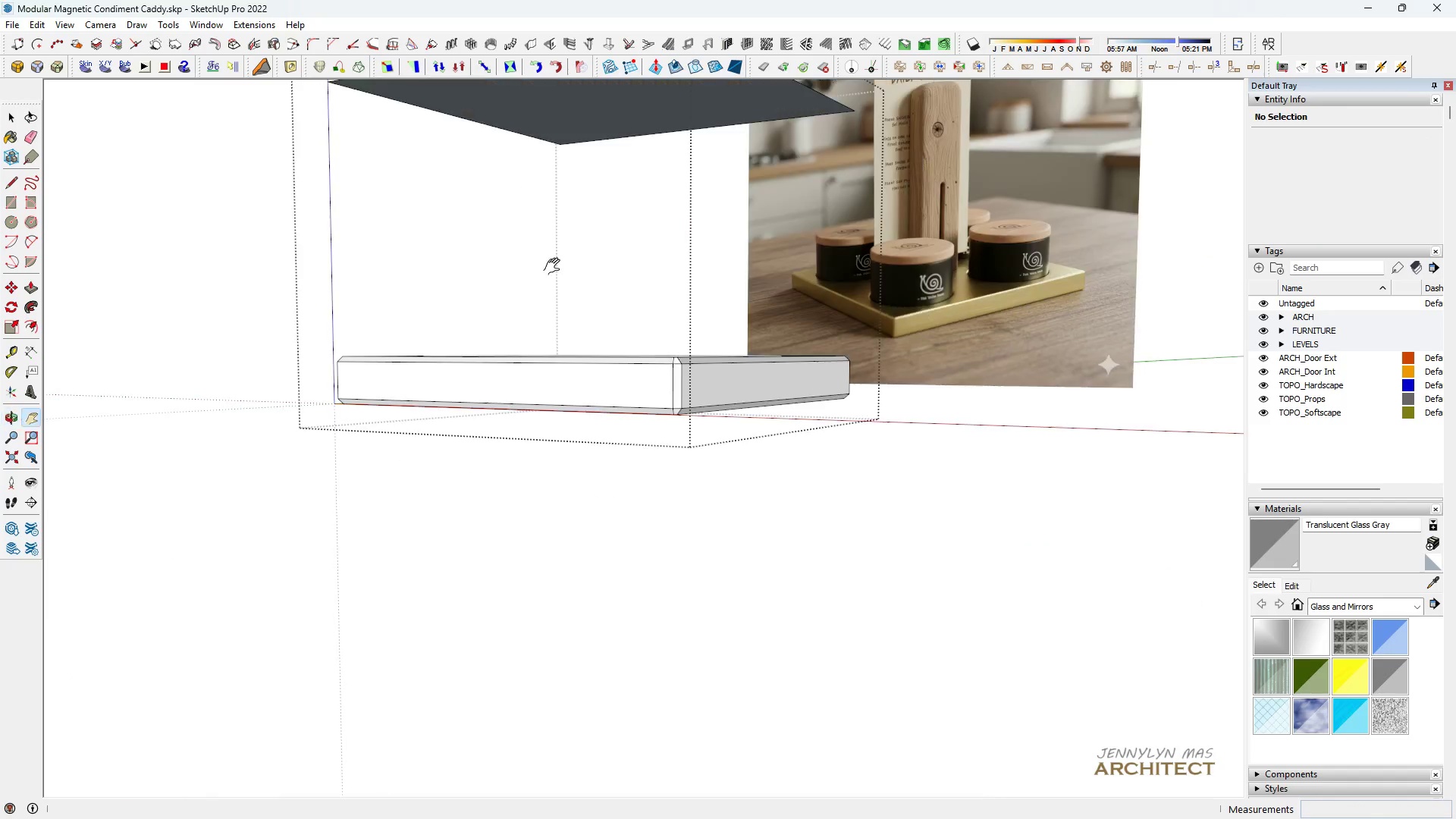 
type(hh)
 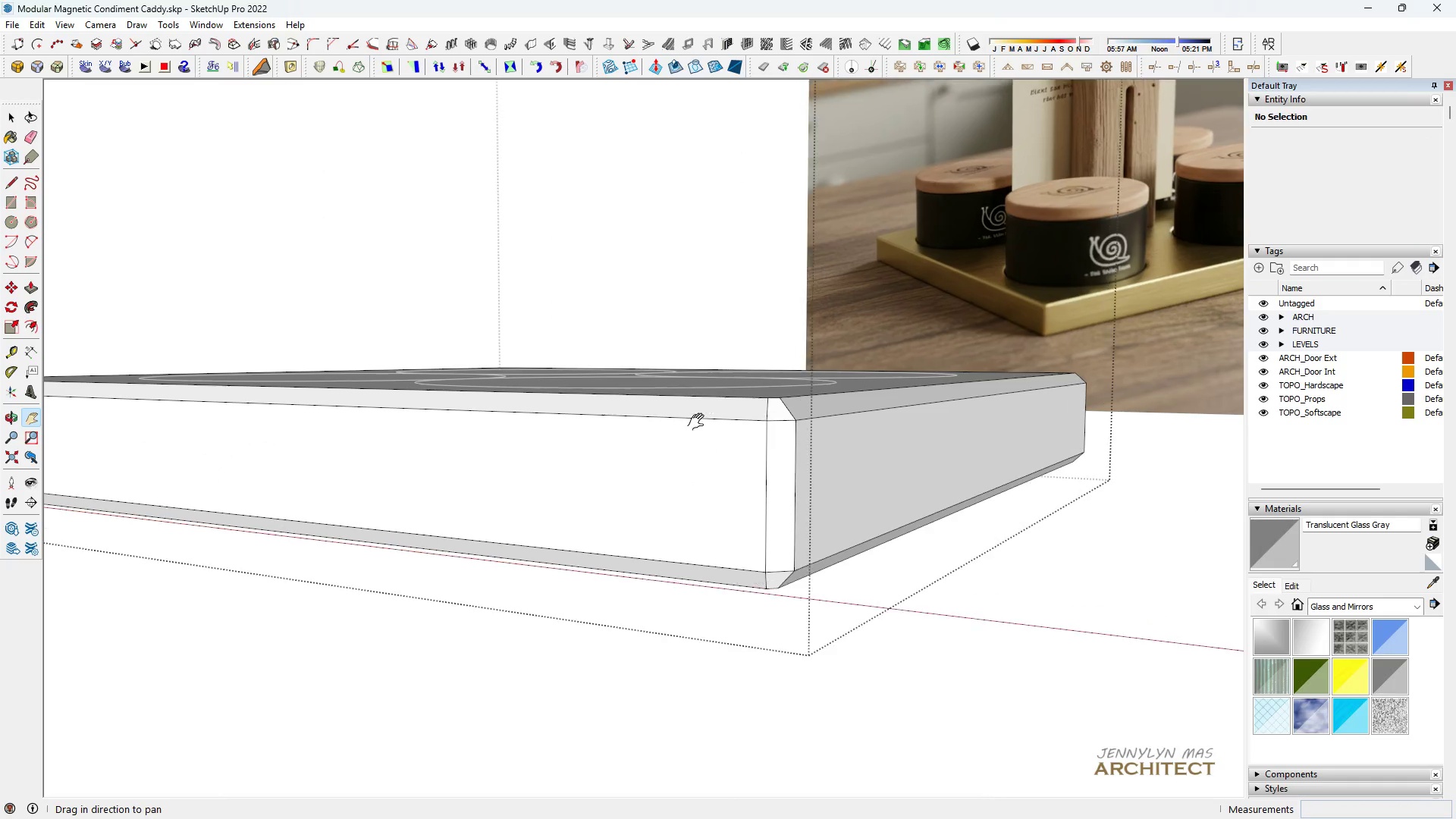 
scroll: coordinate [718, 404], scroll_direction: up, amount: 11.0
 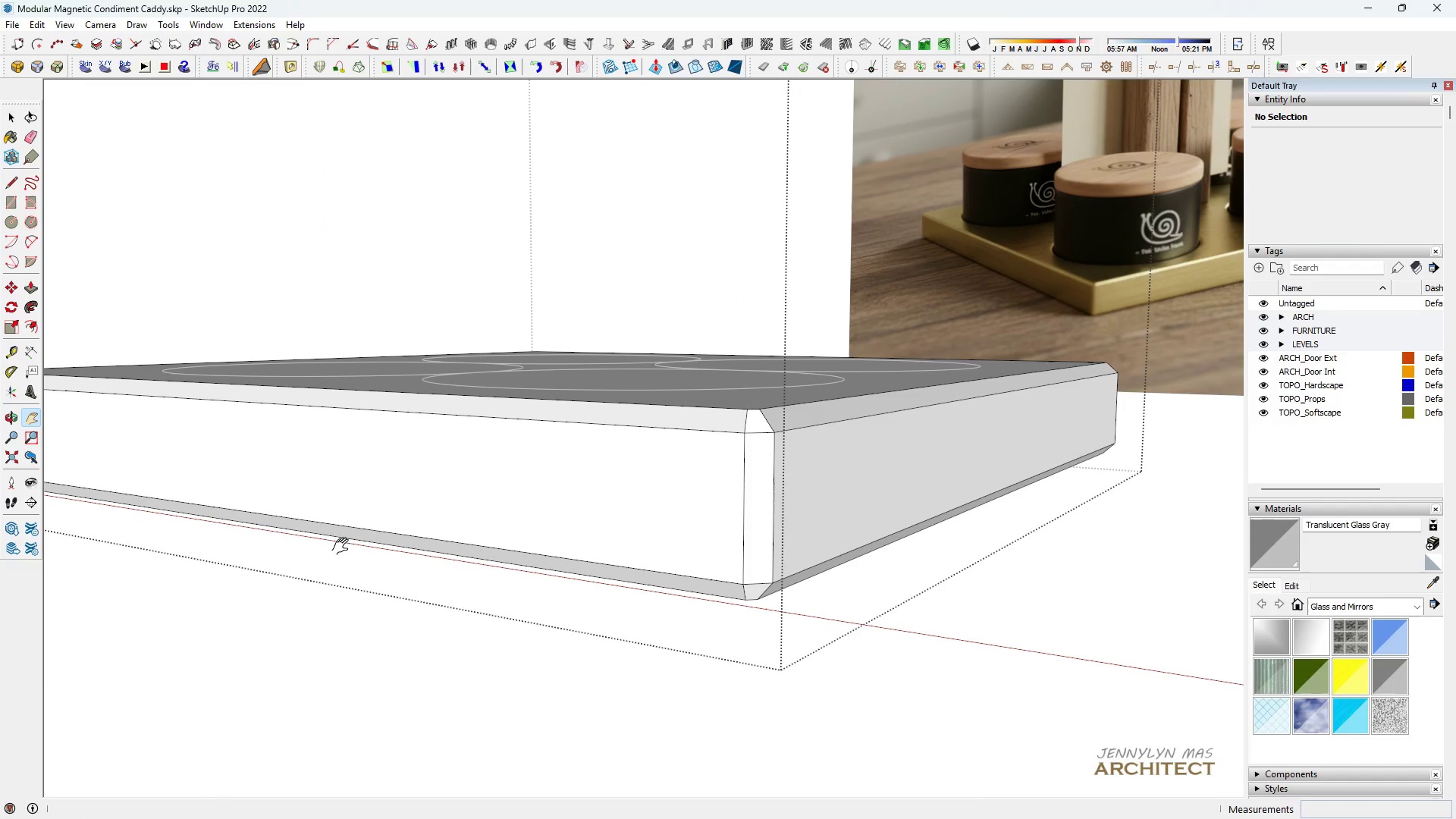 
key(H)
 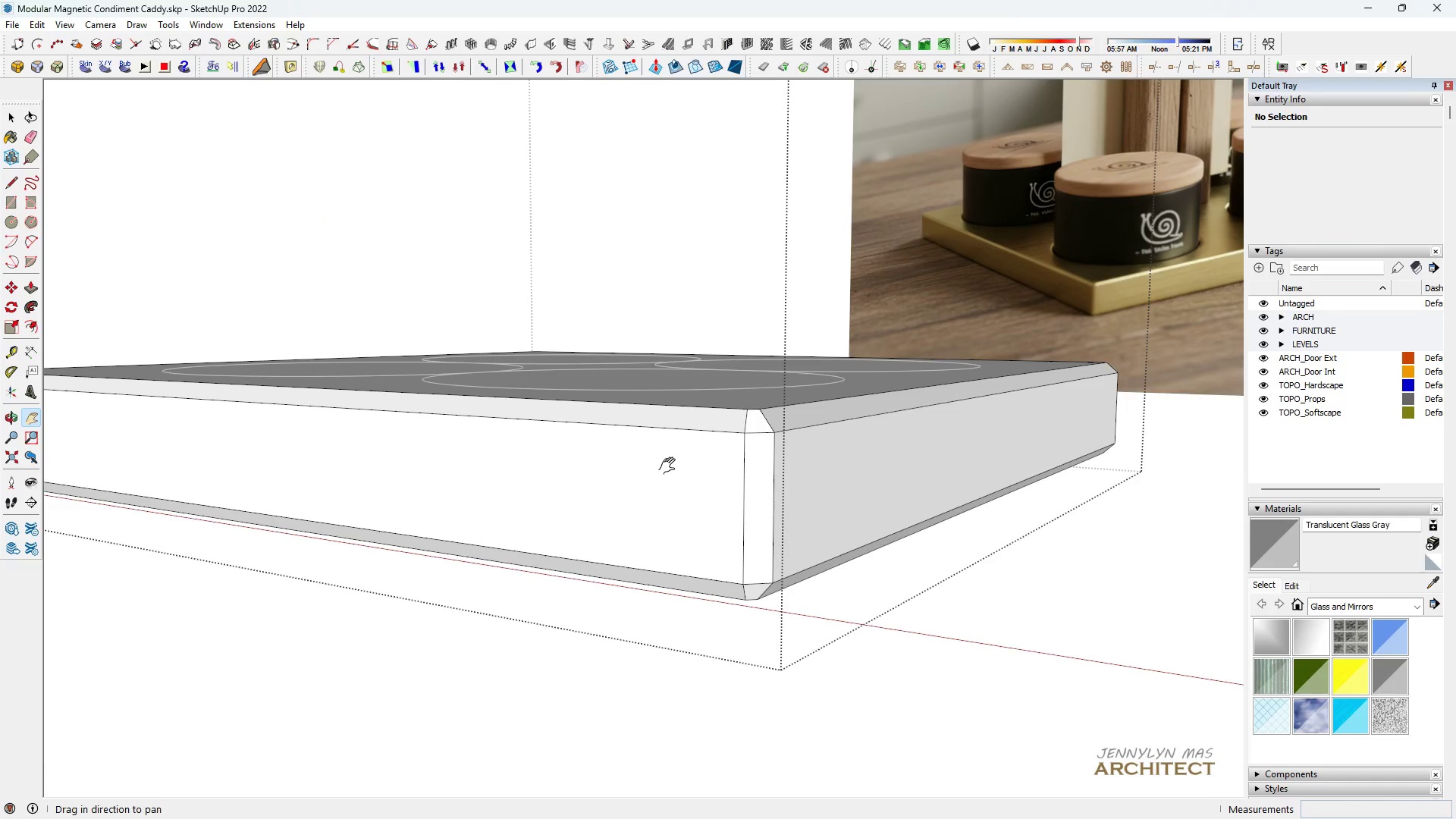 
scroll: coordinate [670, 466], scroll_direction: down, amount: 5.0
 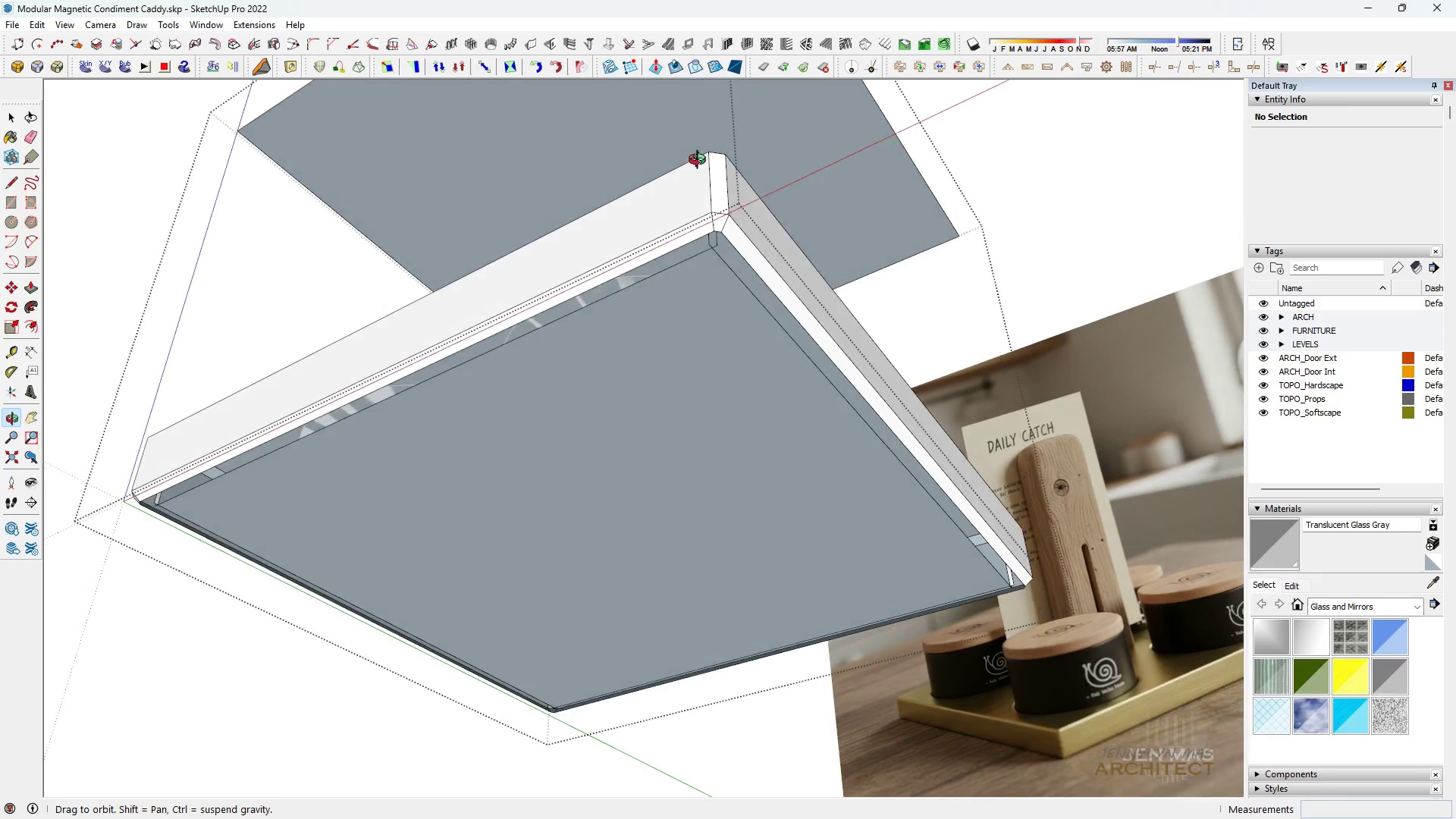 
key(Space)
 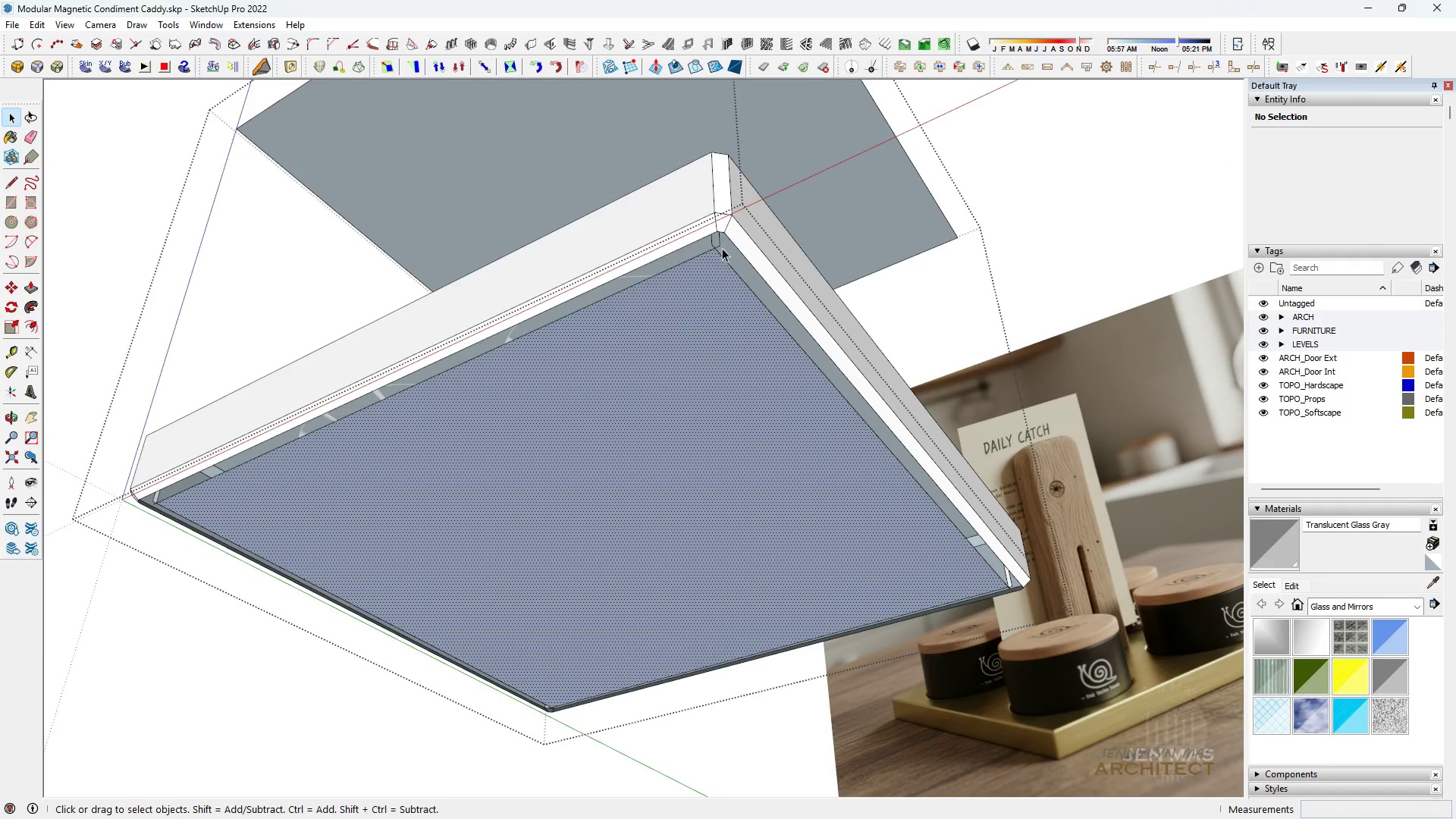 
scroll: coordinate [727, 222], scroll_direction: up, amount: 15.0
 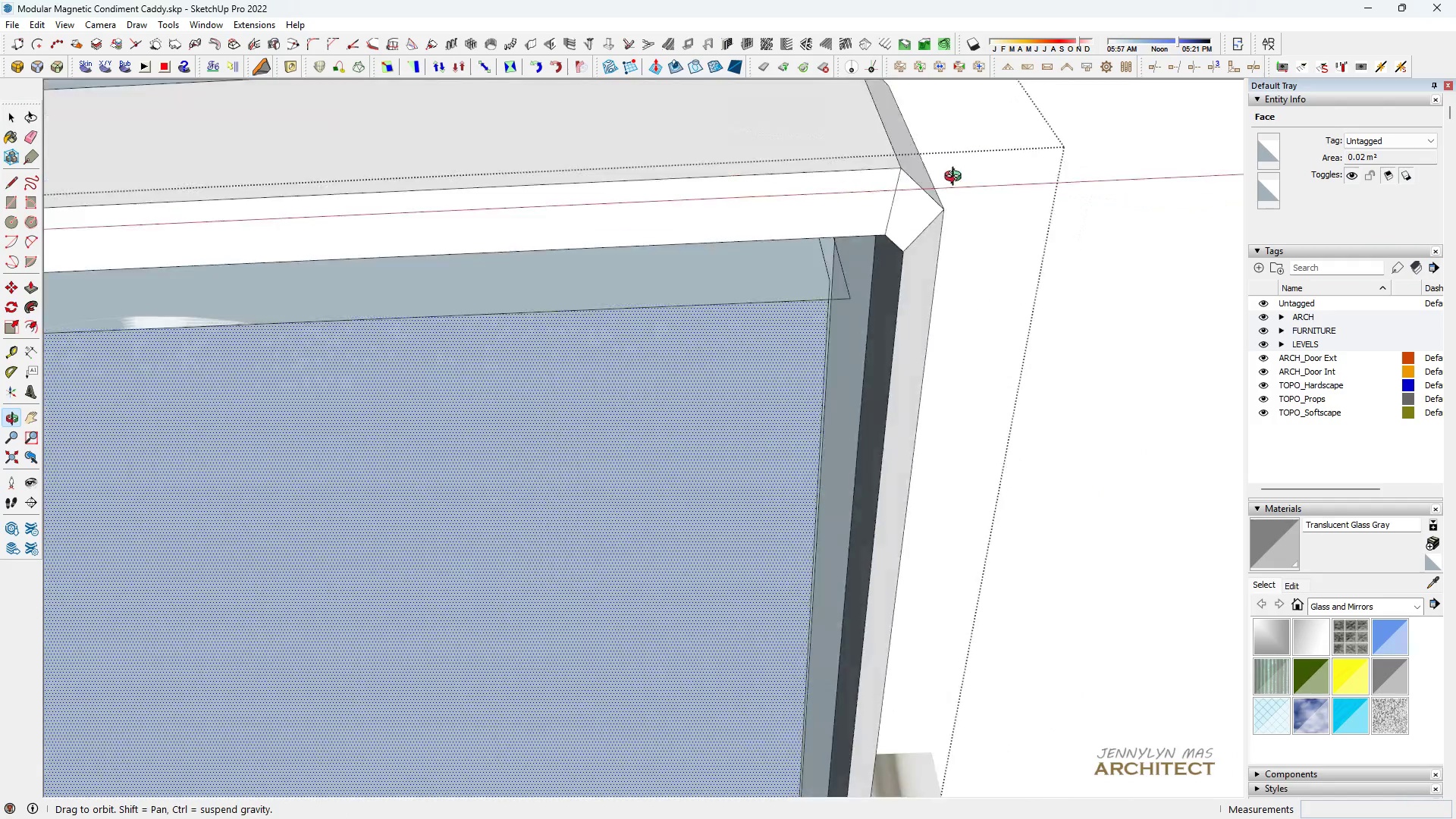 
key(Space)
 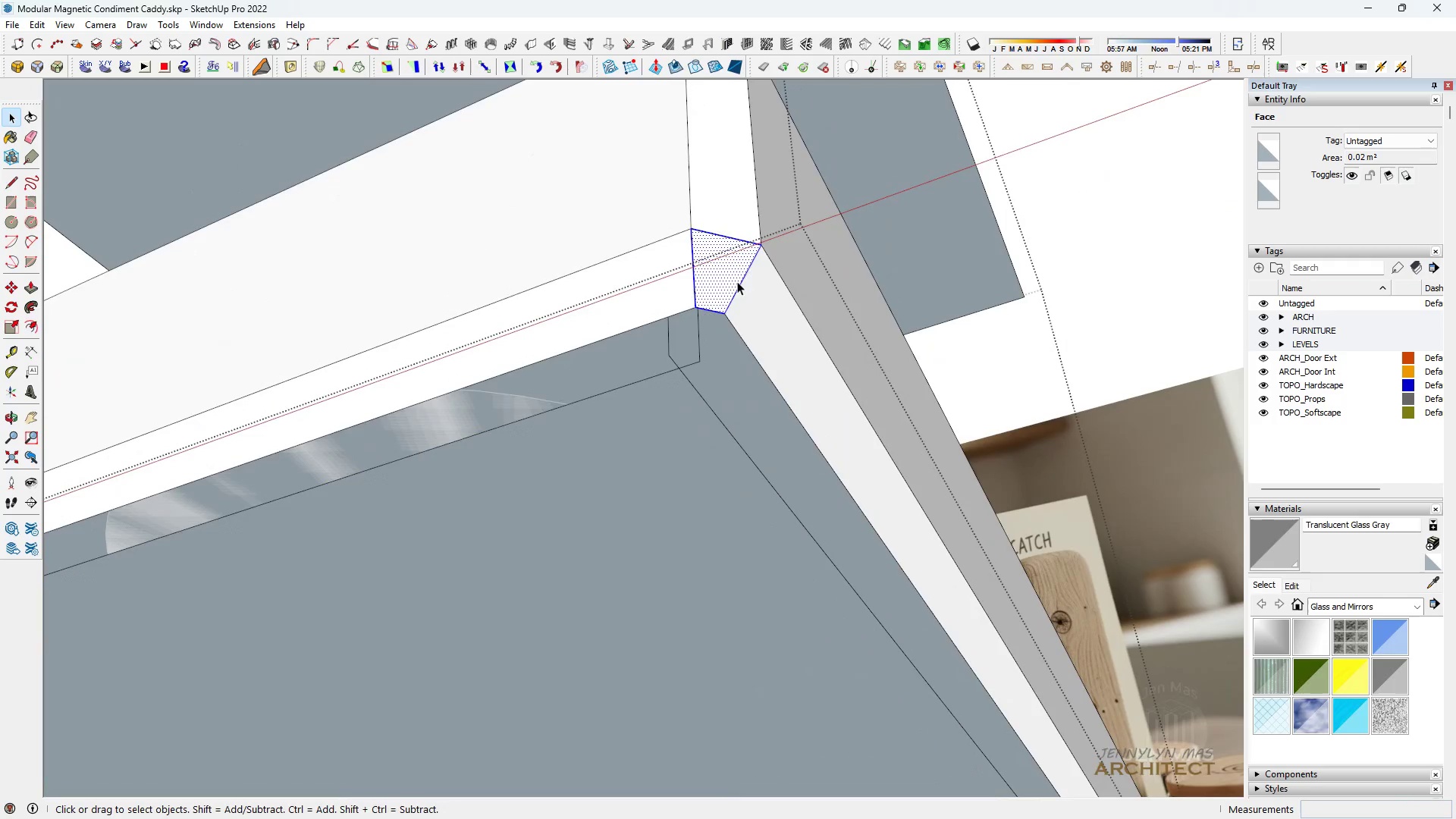 
double_click([737, 281])
 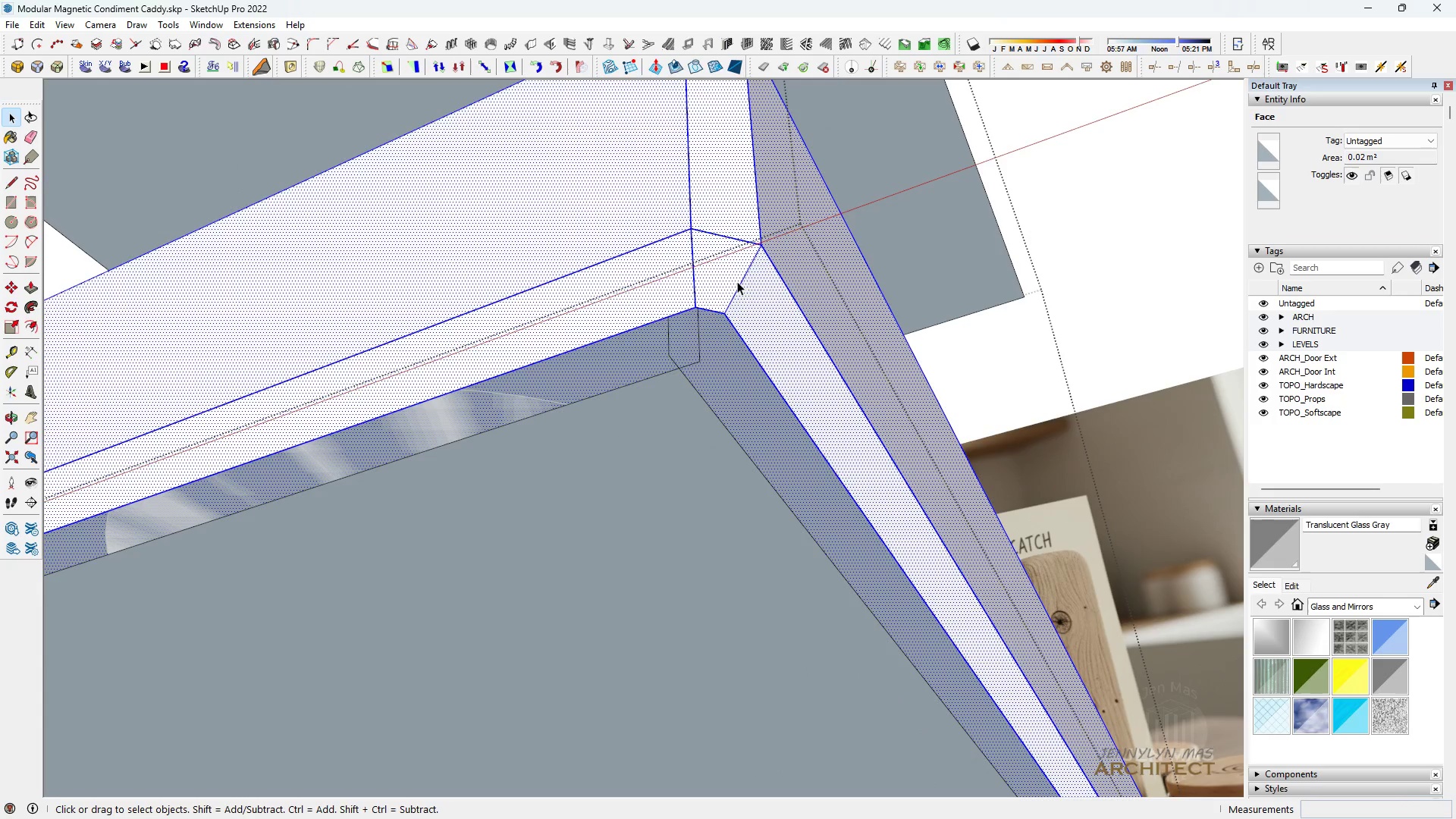 
triple_click([737, 281])
 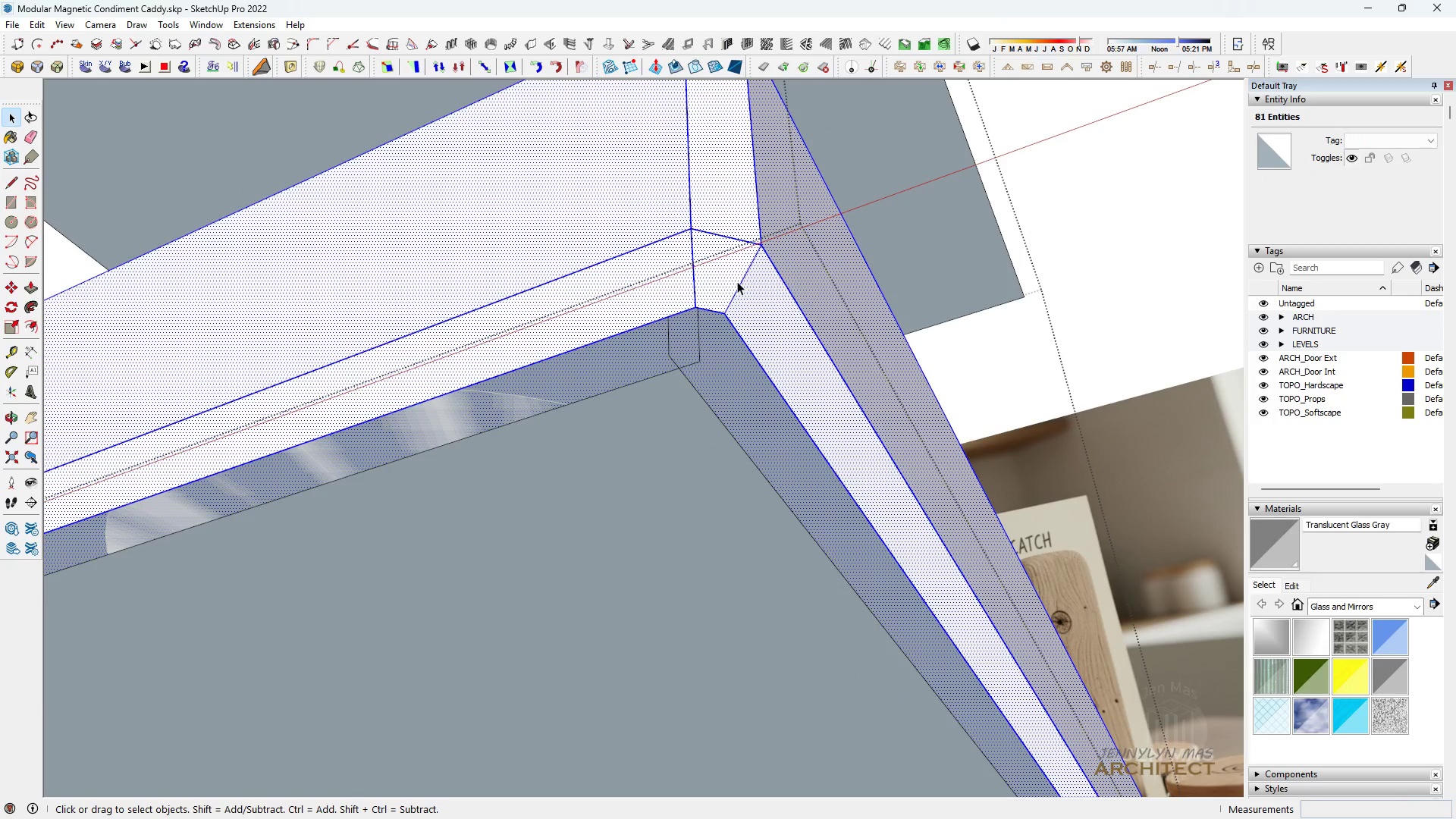 
key(H)
 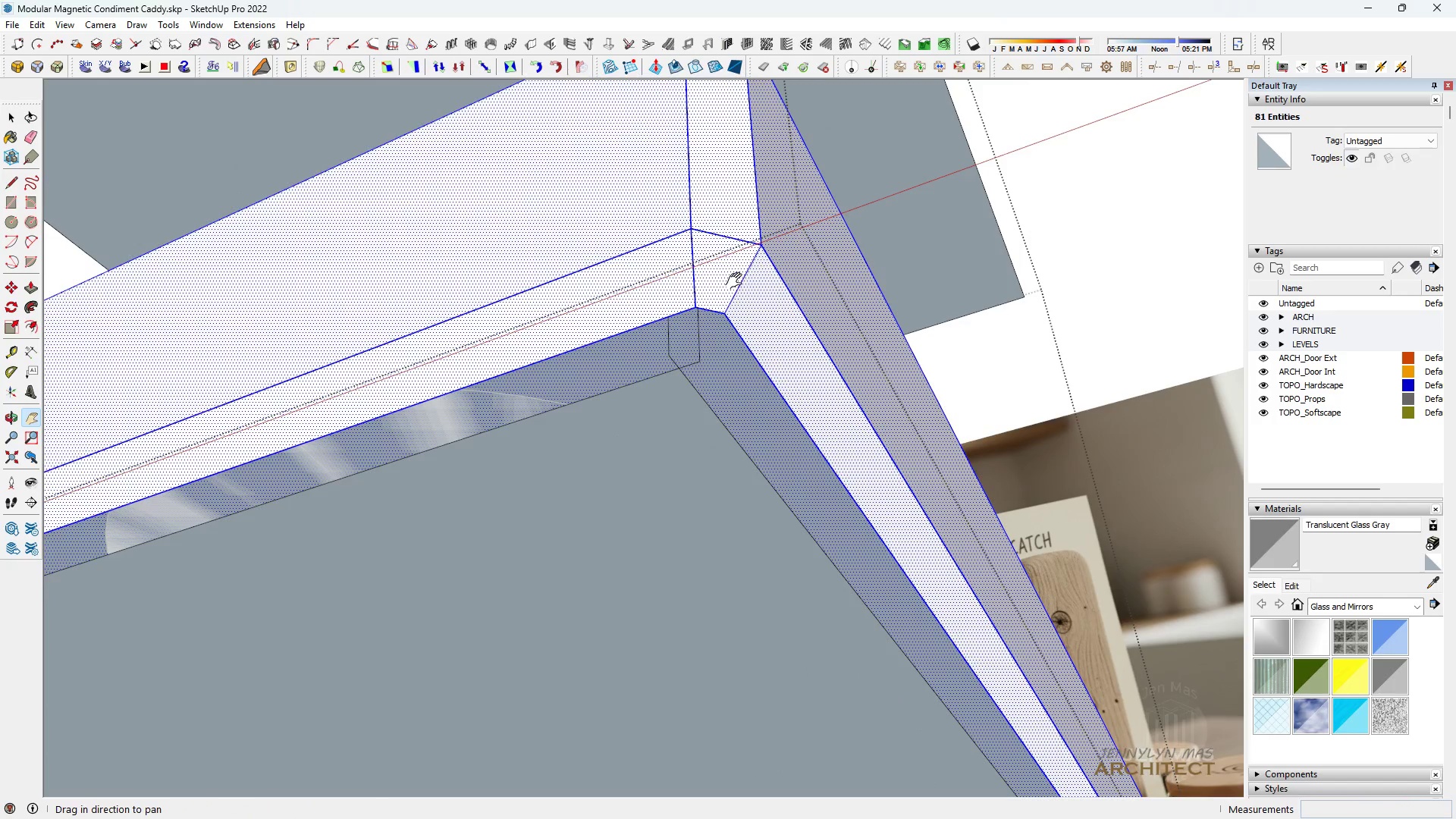 
key(Space)
 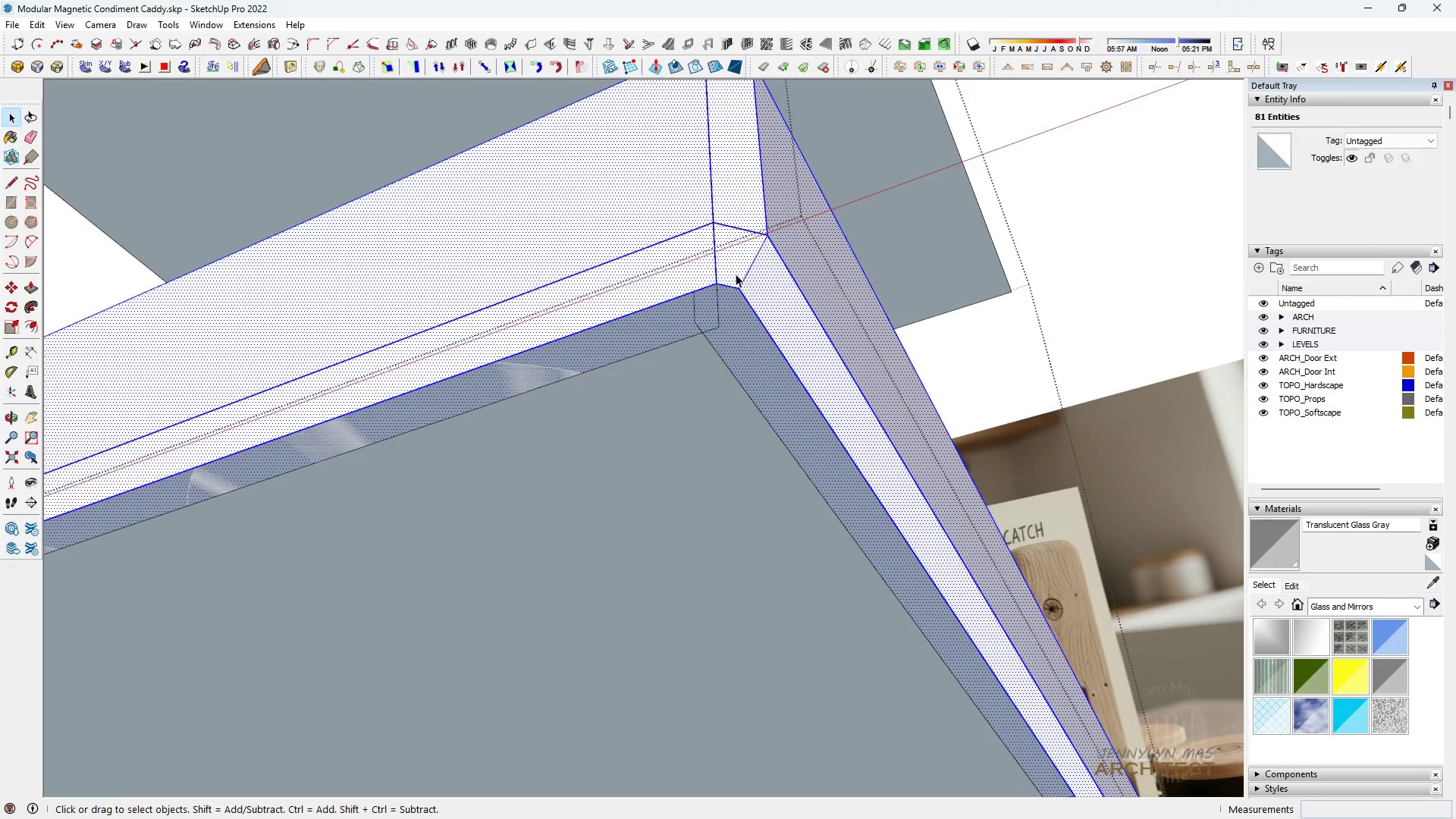 
key(Space)
 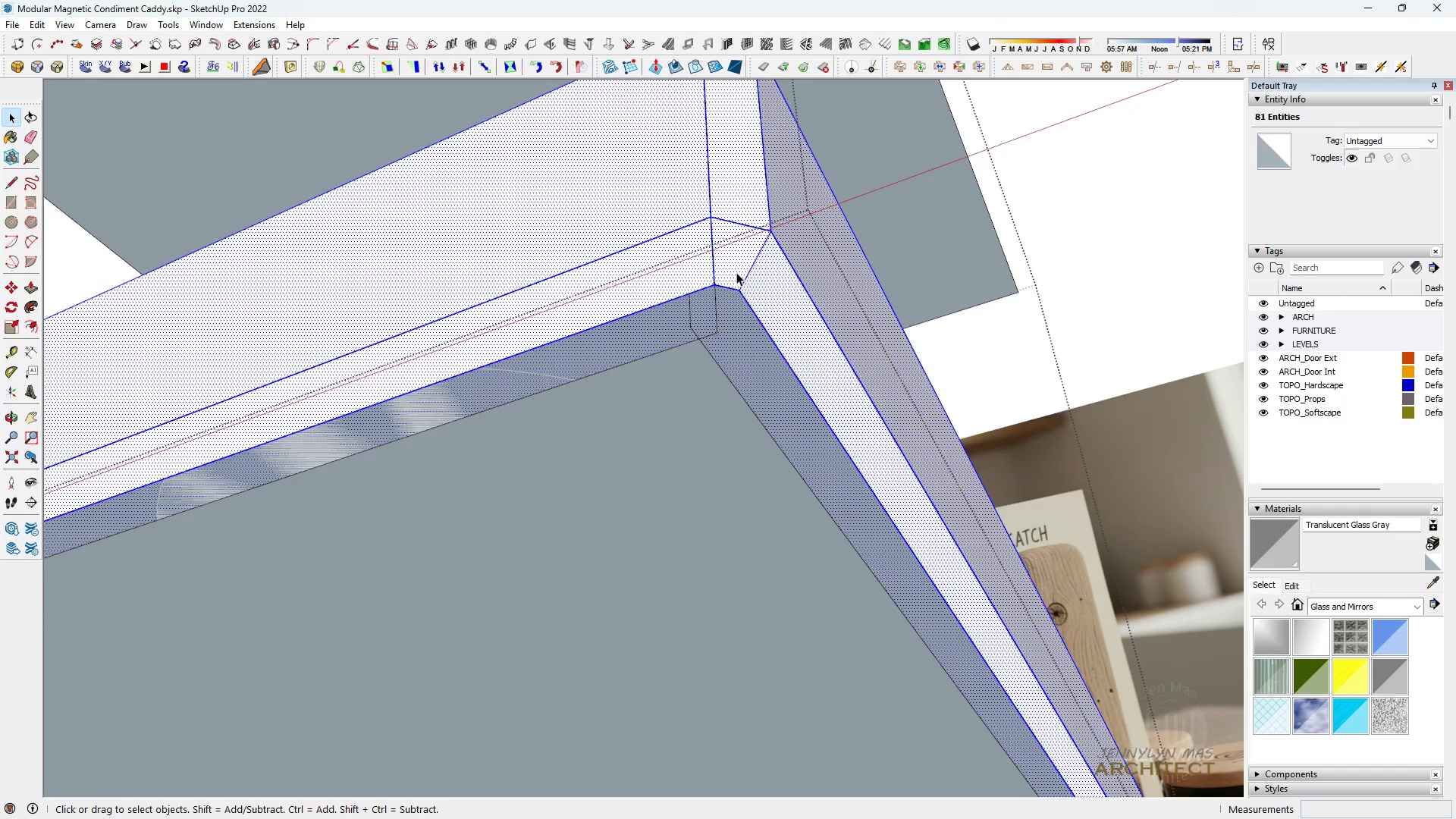 
scroll: coordinate [720, 321], scroll_direction: down, amount: 4.0
 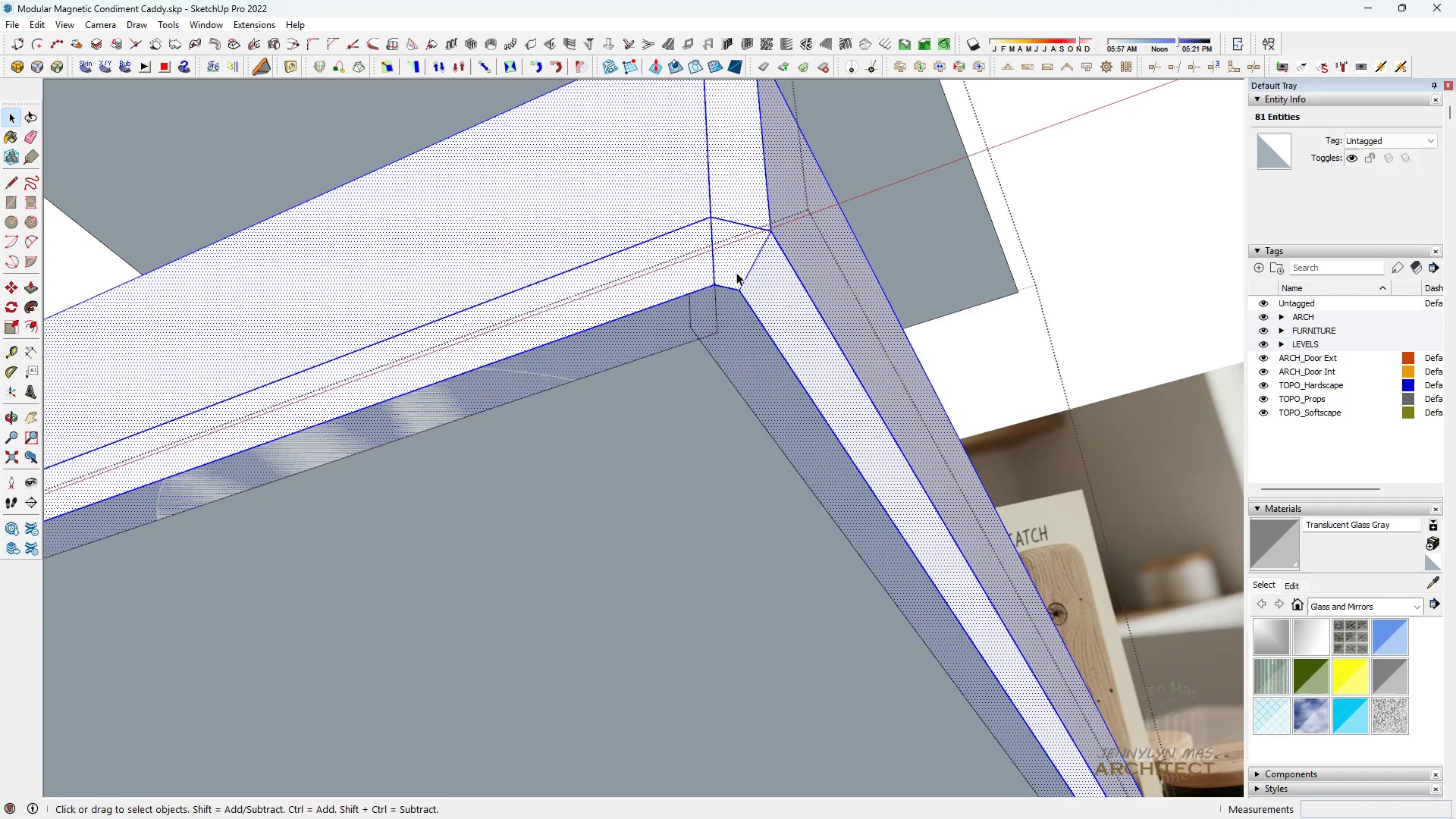 
key(L)
 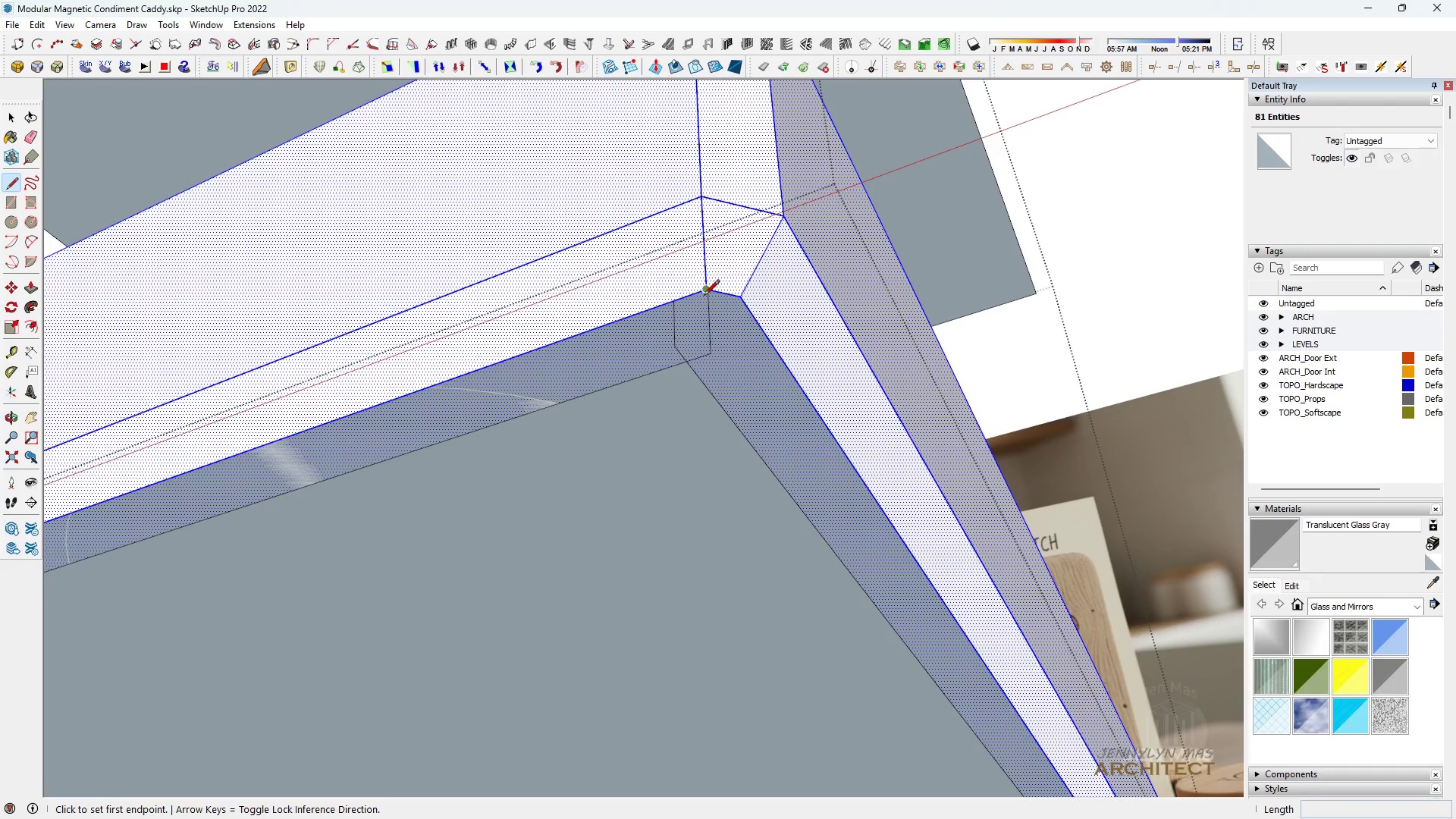 
scroll: coordinate [736, 272], scroll_direction: up, amount: 4.0
 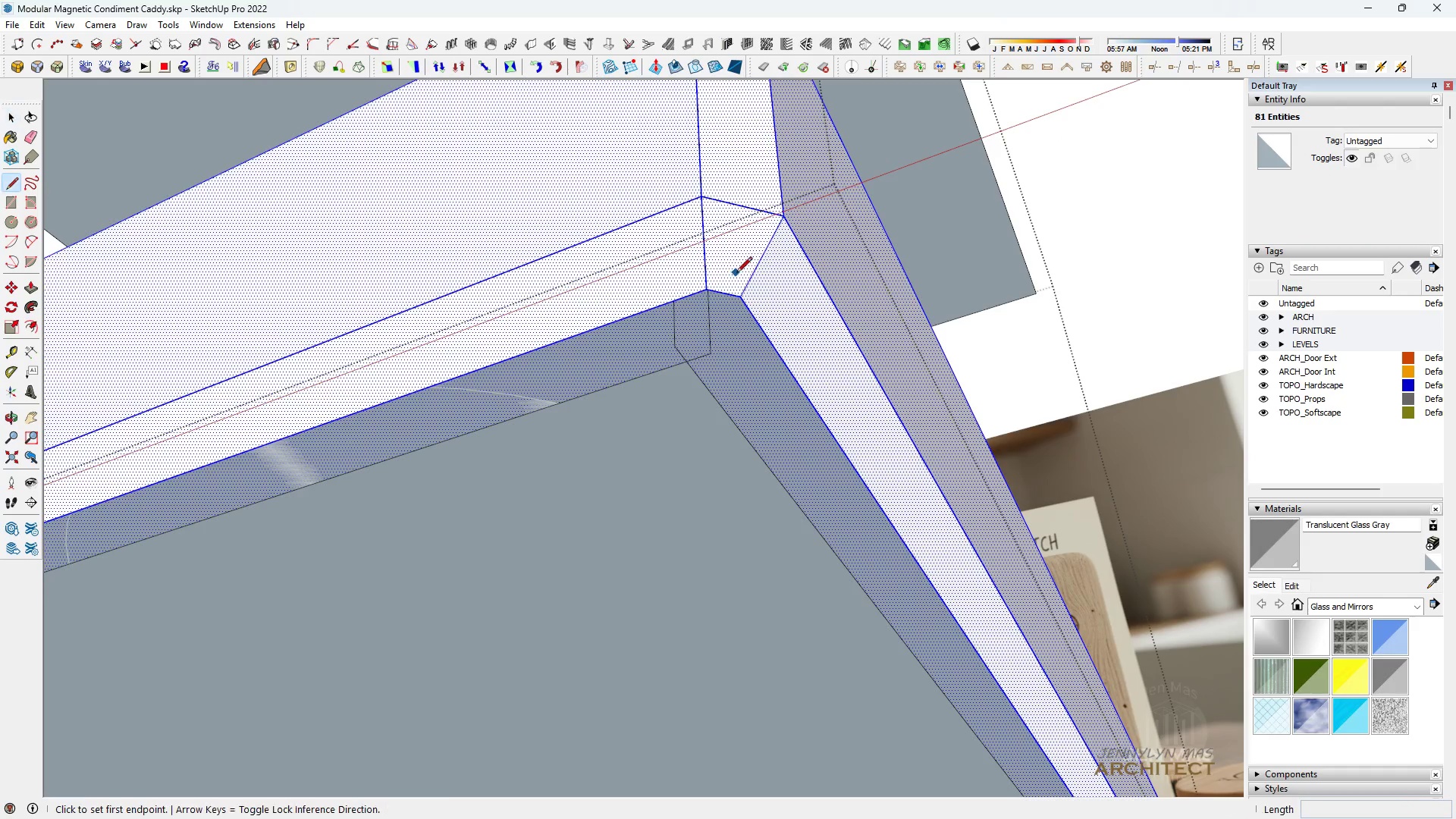 
left_click([704, 297])
 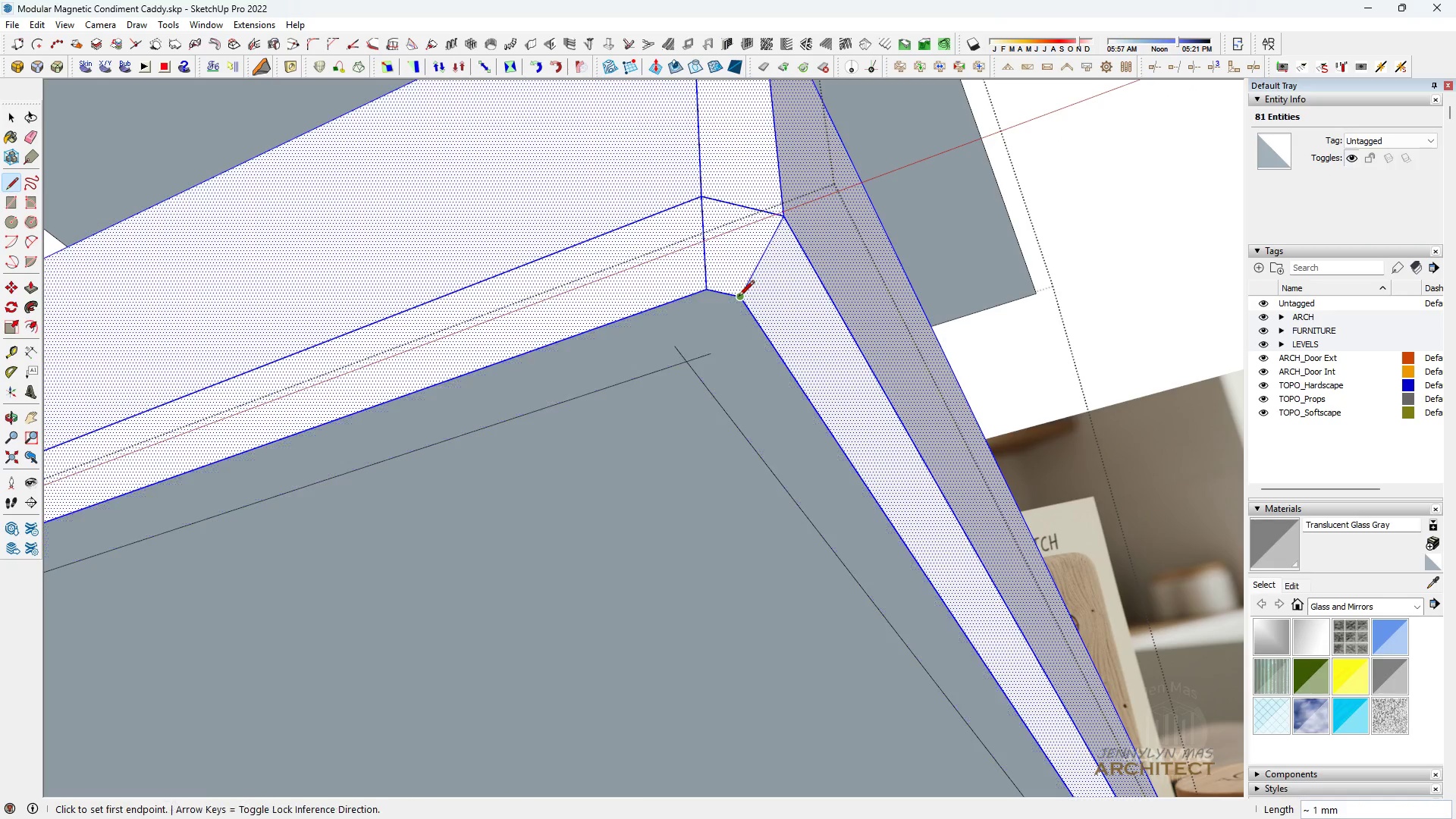 
key(Space)
 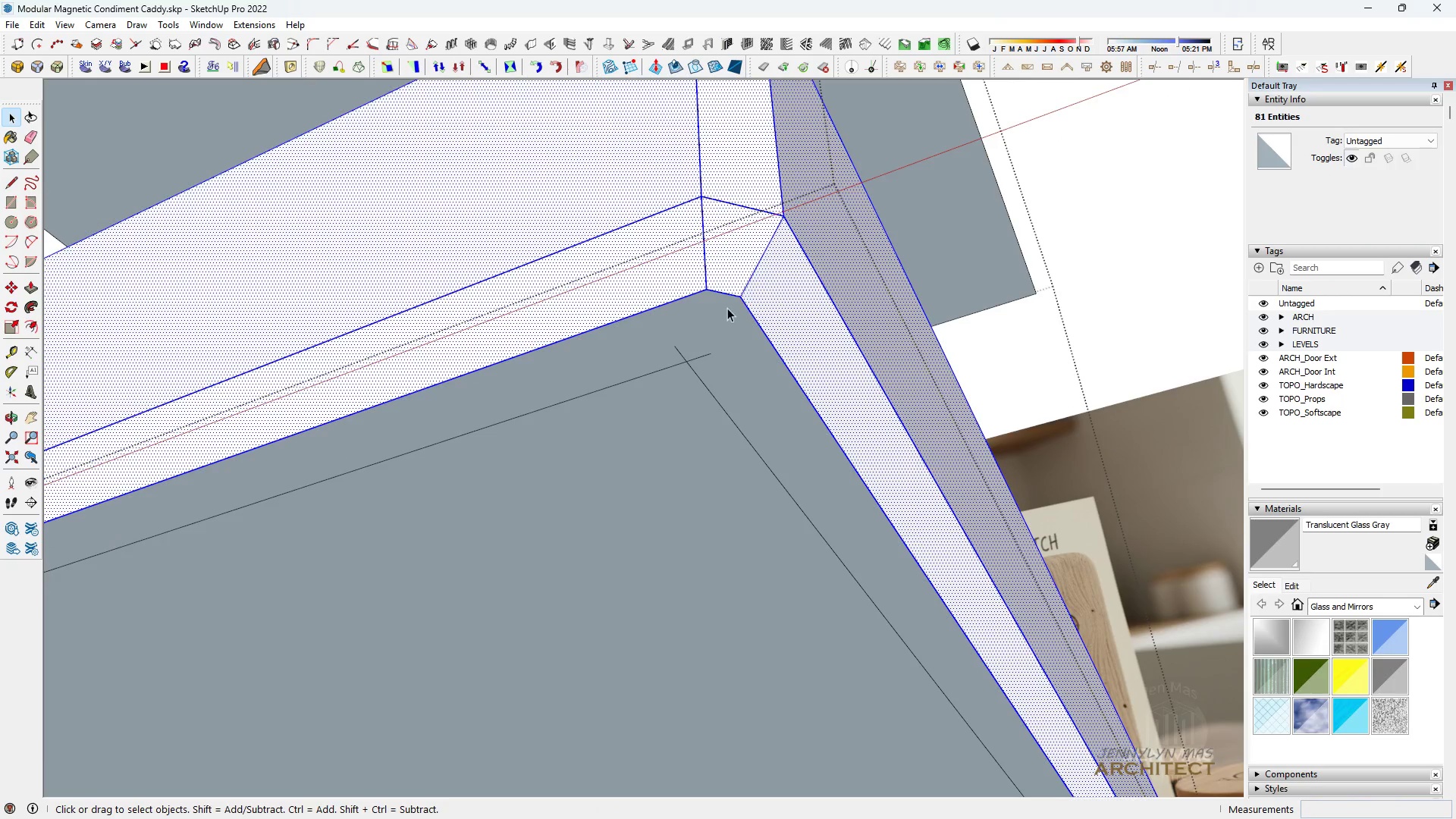 
left_click([726, 307])
 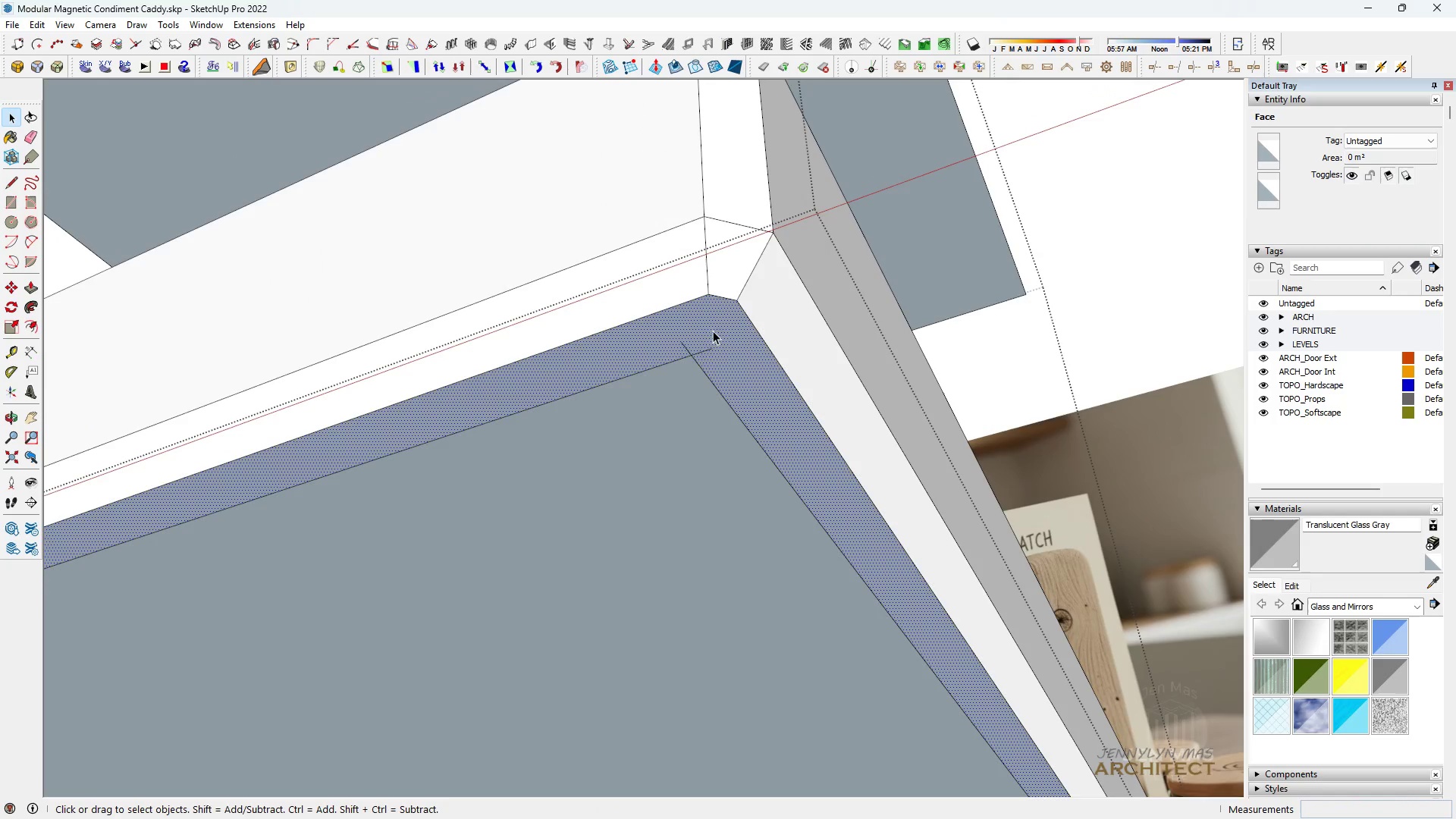 
key(E)
 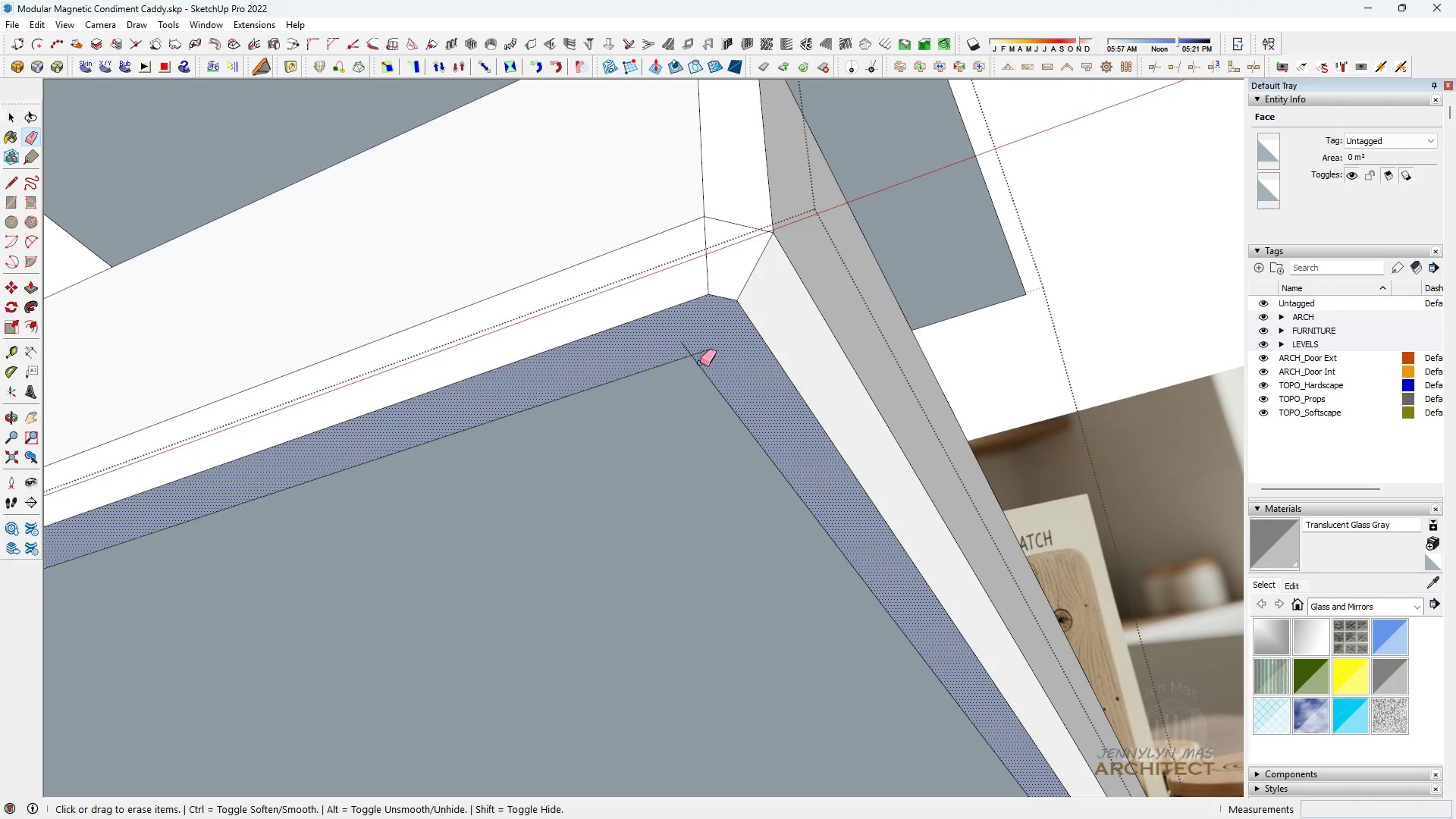 
left_click_drag(start_coordinate=[698, 366], to_coordinate=[687, 346])
 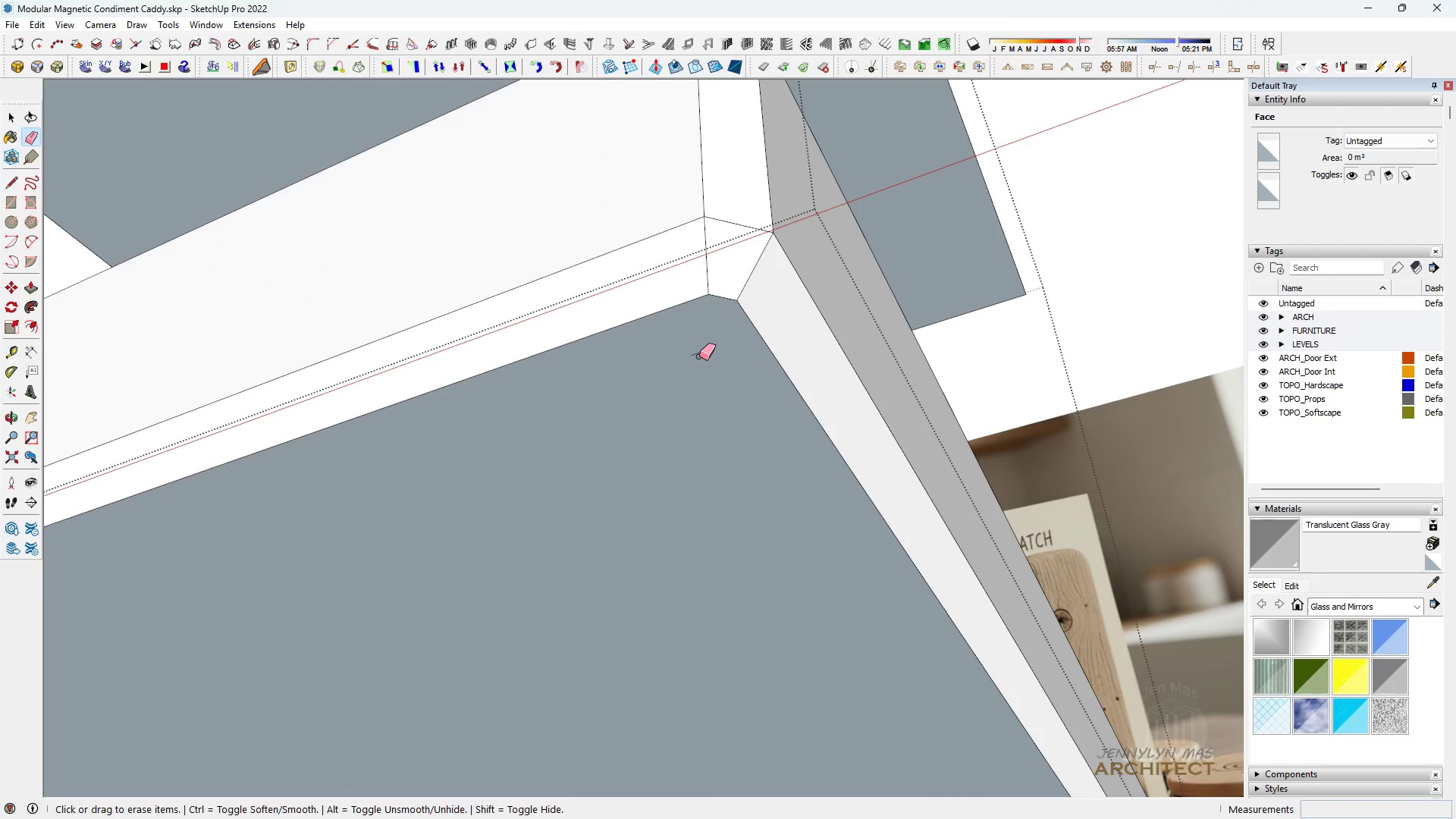 
scroll: coordinate [719, 318], scroll_direction: down, amount: 3.0
 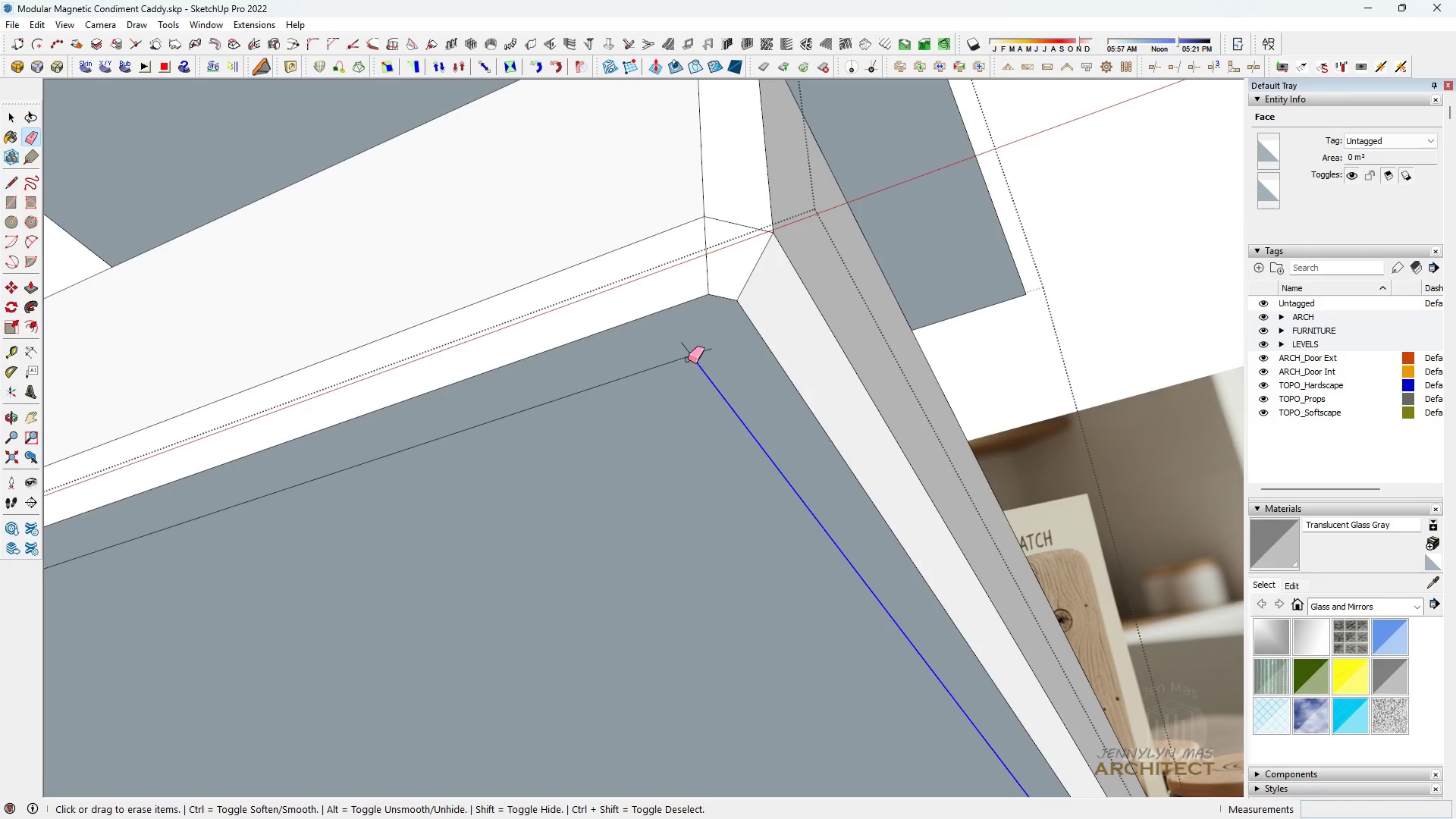 
left_click_drag(start_coordinate=[699, 356], to_coordinate=[701, 342])
 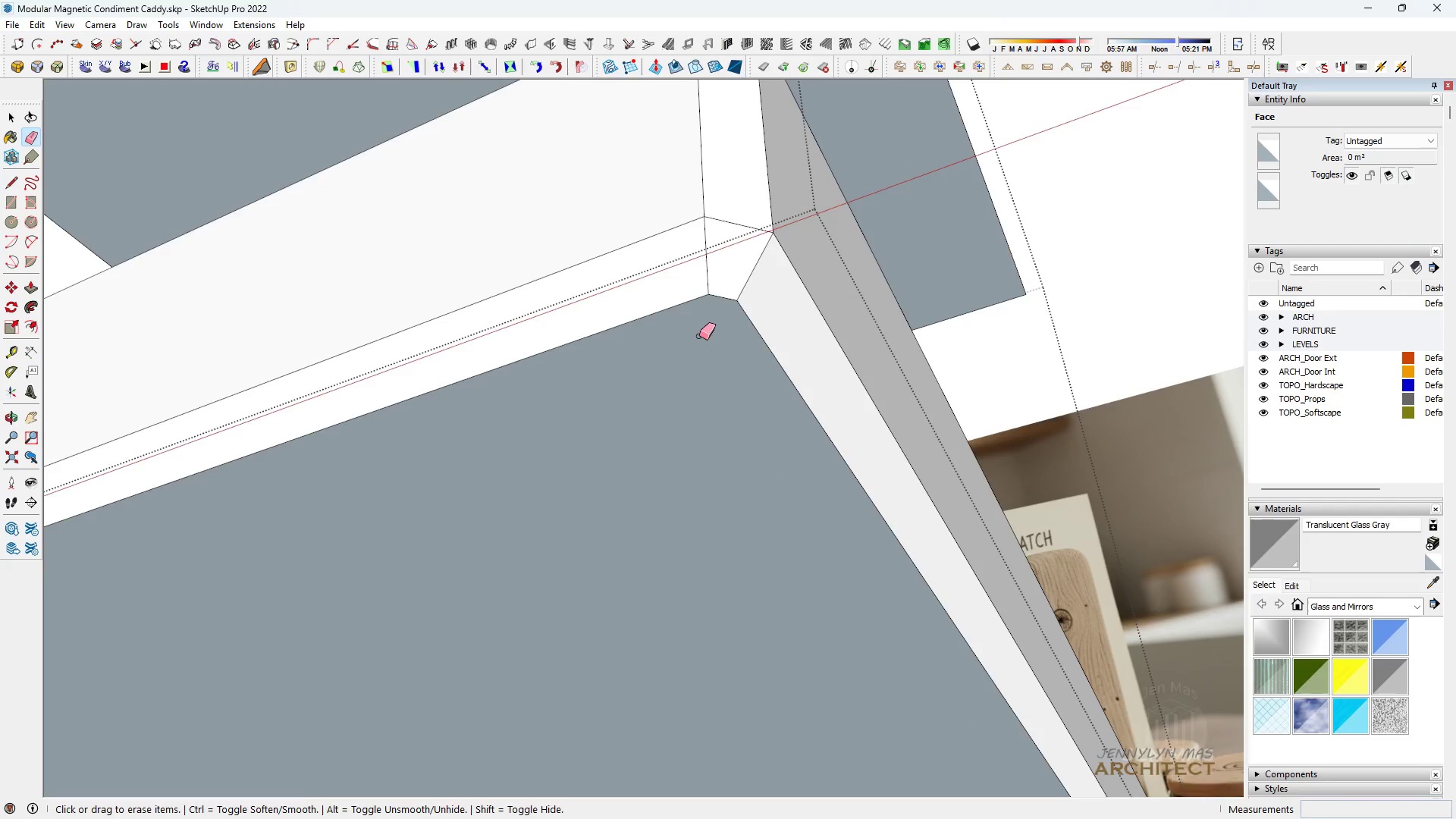 
key(Space)
 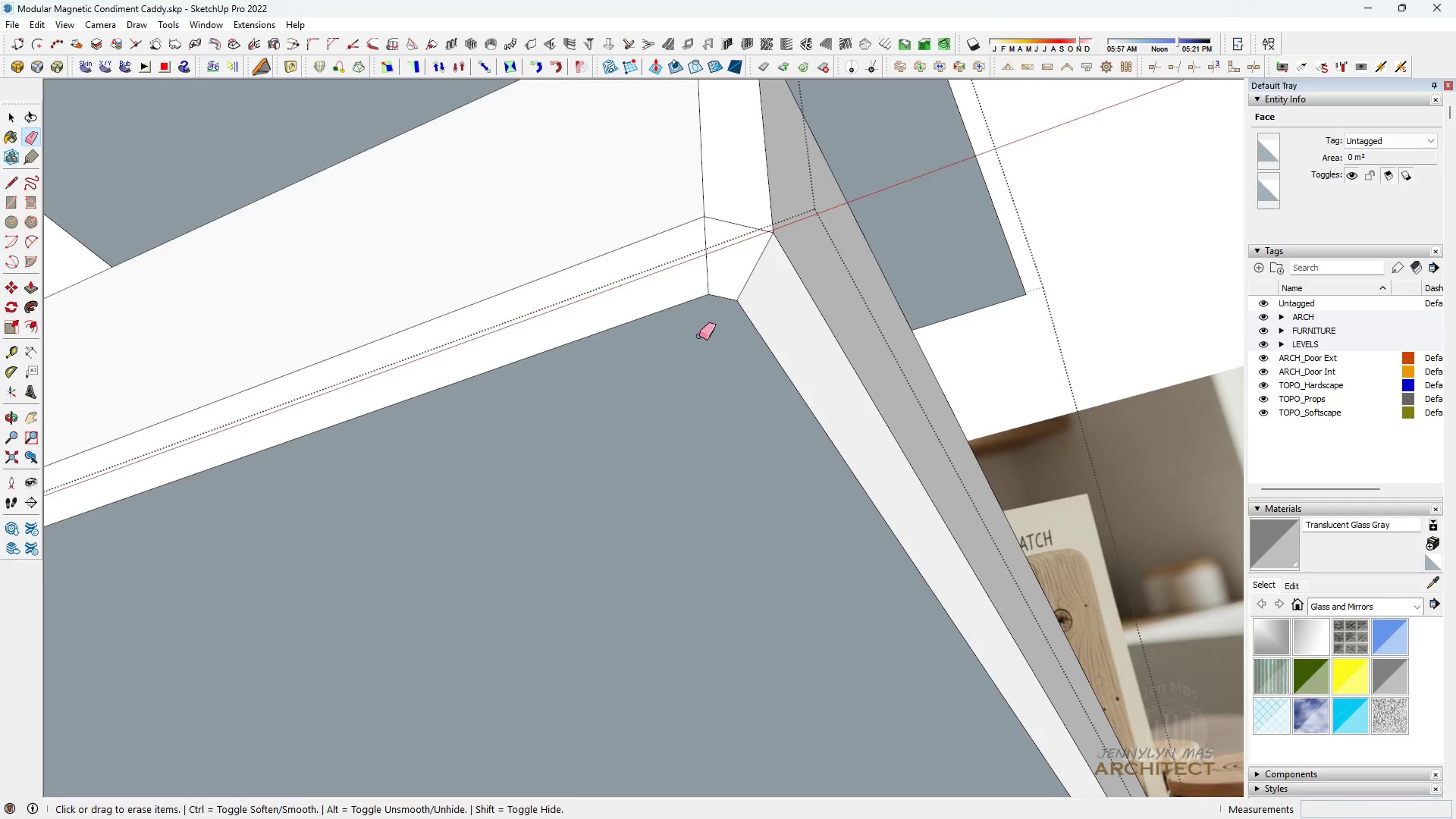 
right_click([701, 336])
 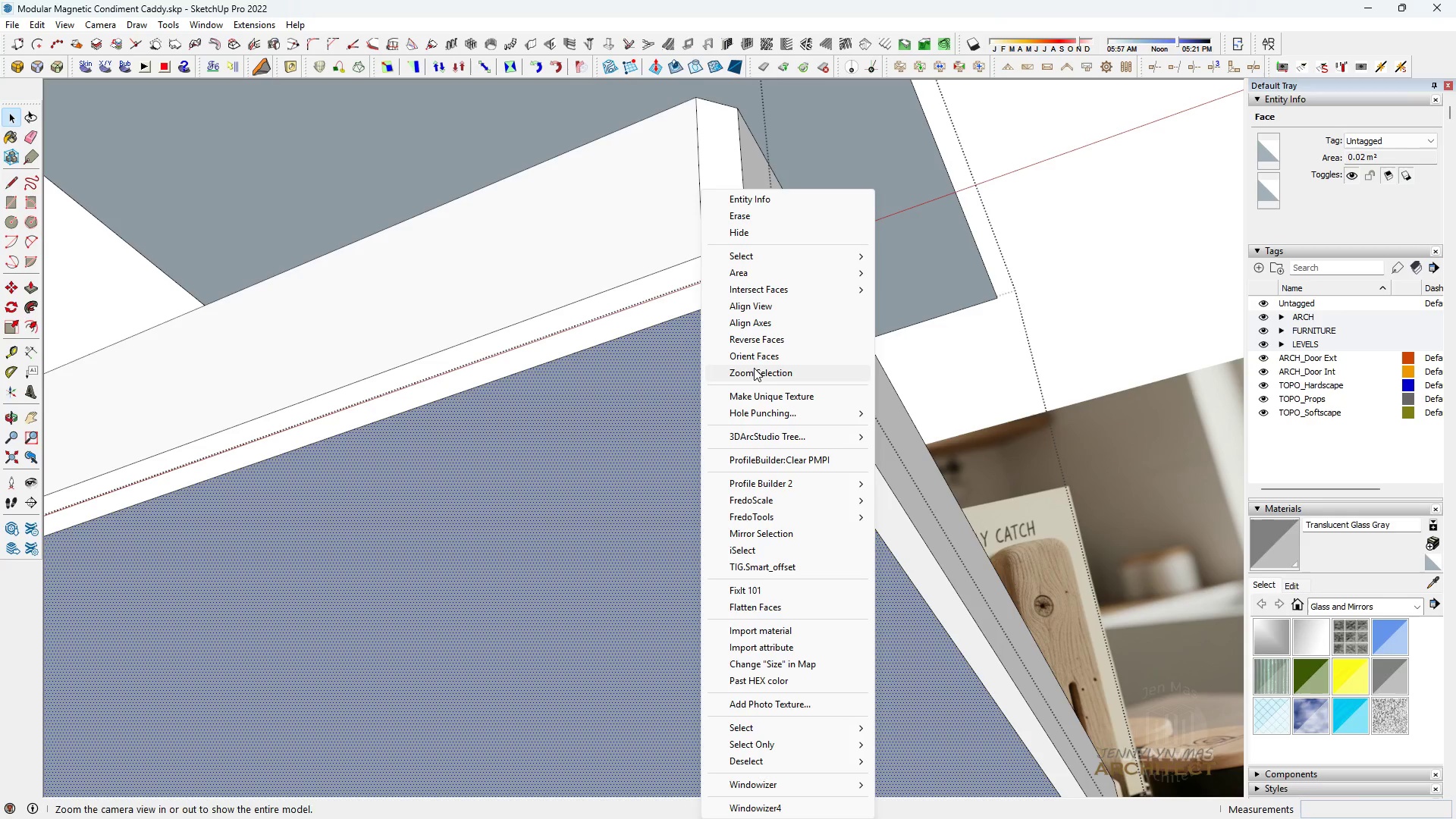 
scroll: coordinate [699, 336], scroll_direction: down, amount: 4.0
 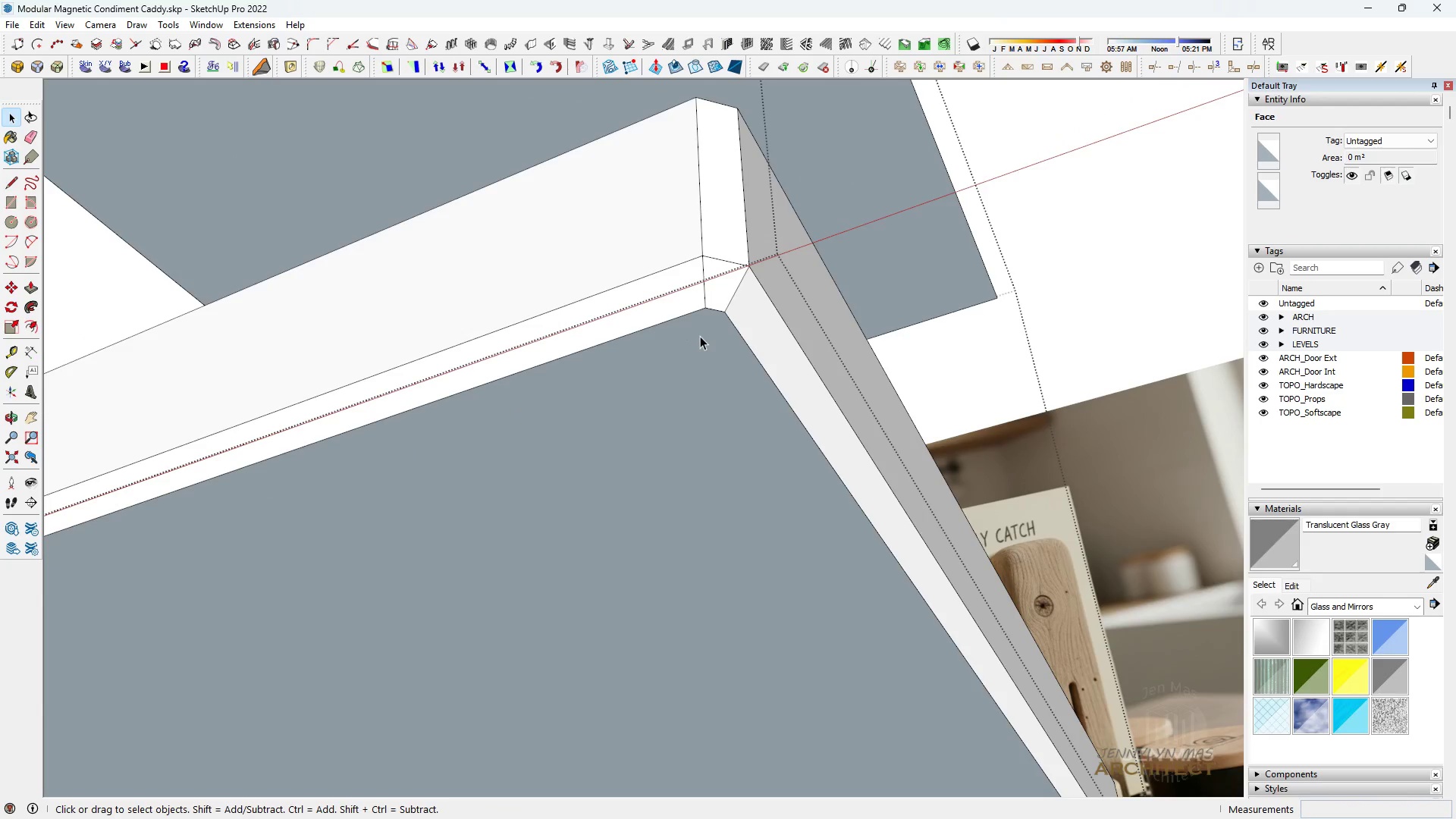 
left_click_drag(start_coordinate=[753, 349], to_coordinate=[753, 343])
 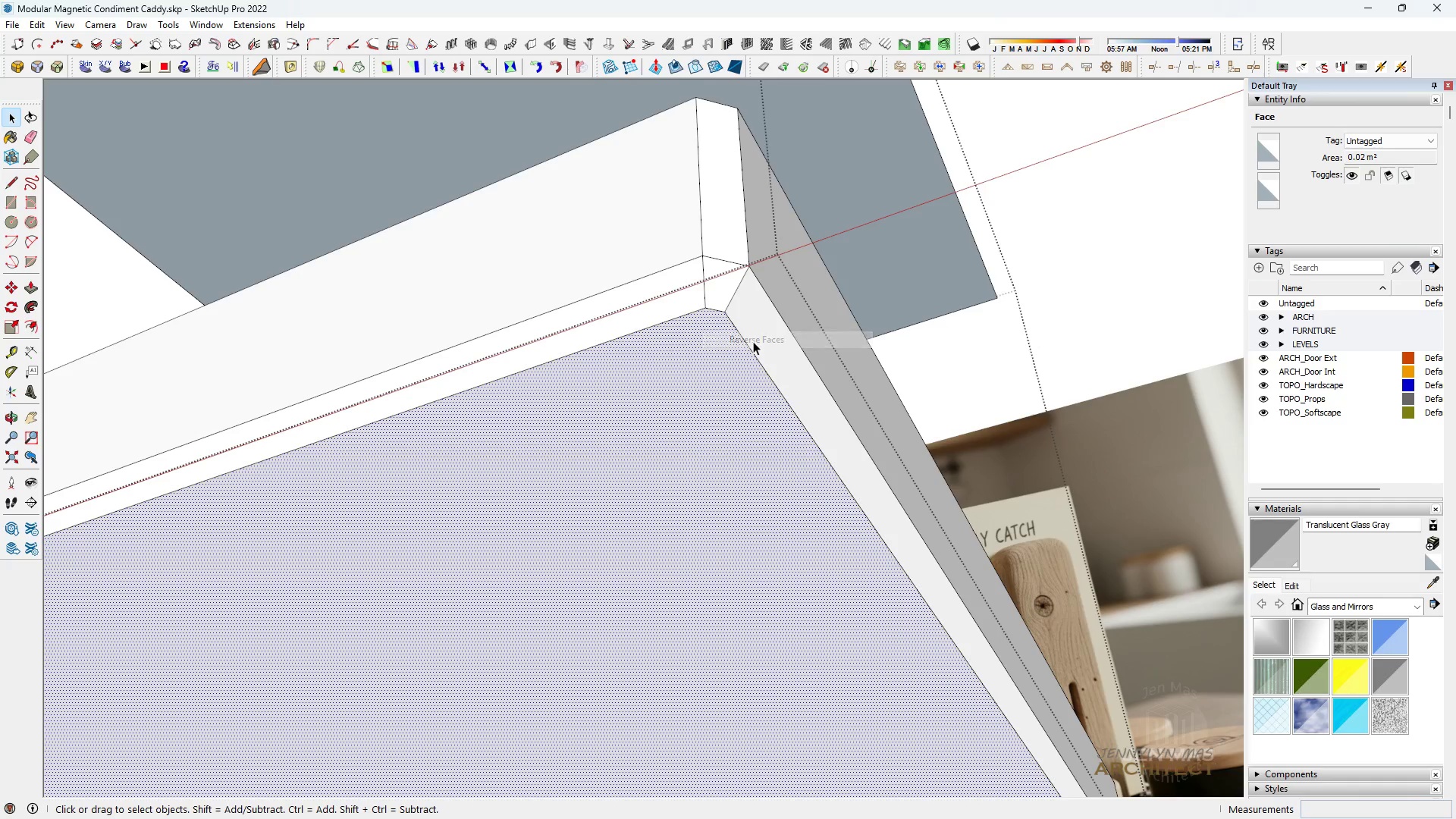 
type(jj)
 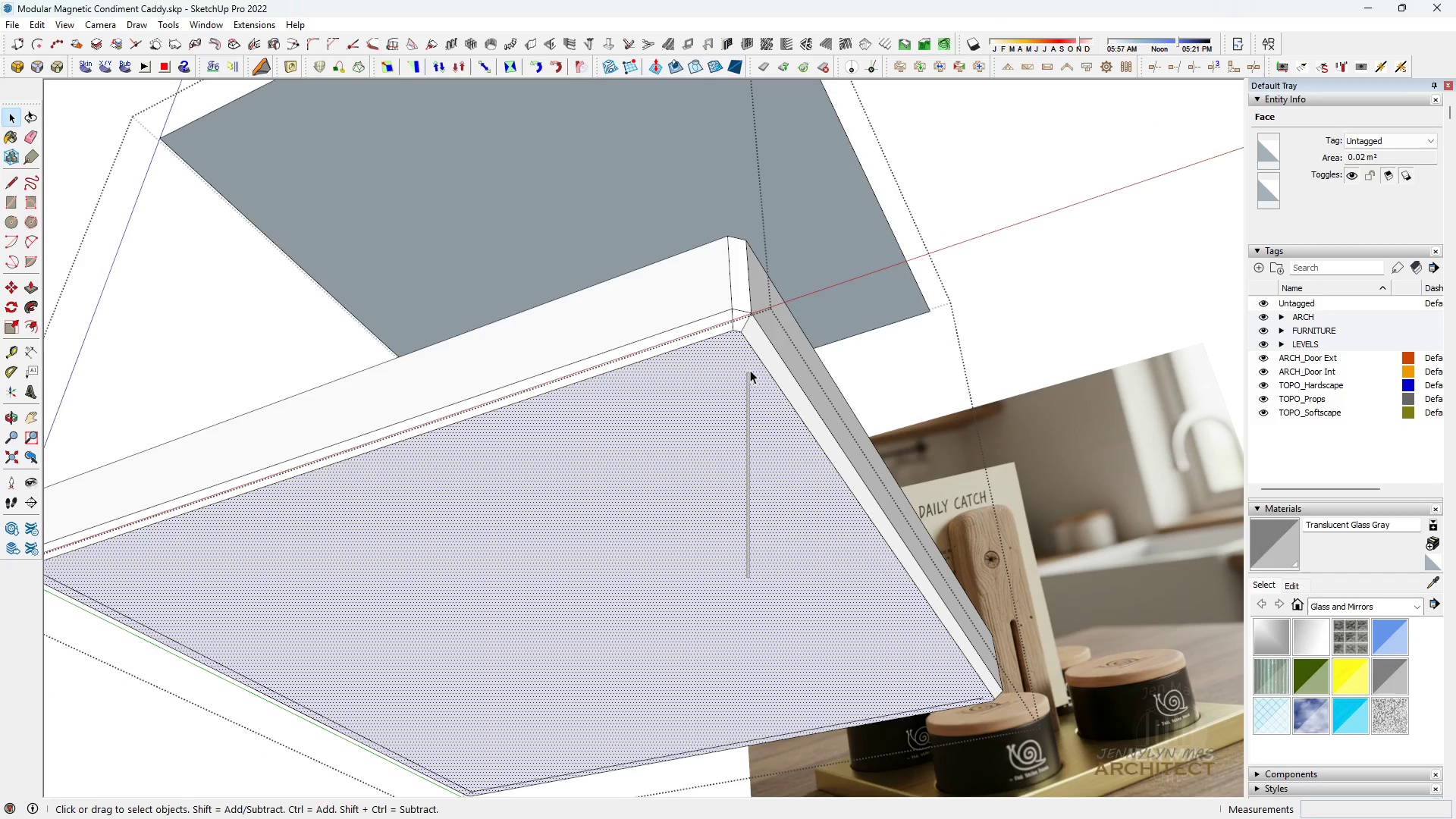 
left_click_drag(start_coordinate=[747, 578], to_coordinate=[769, 321])
 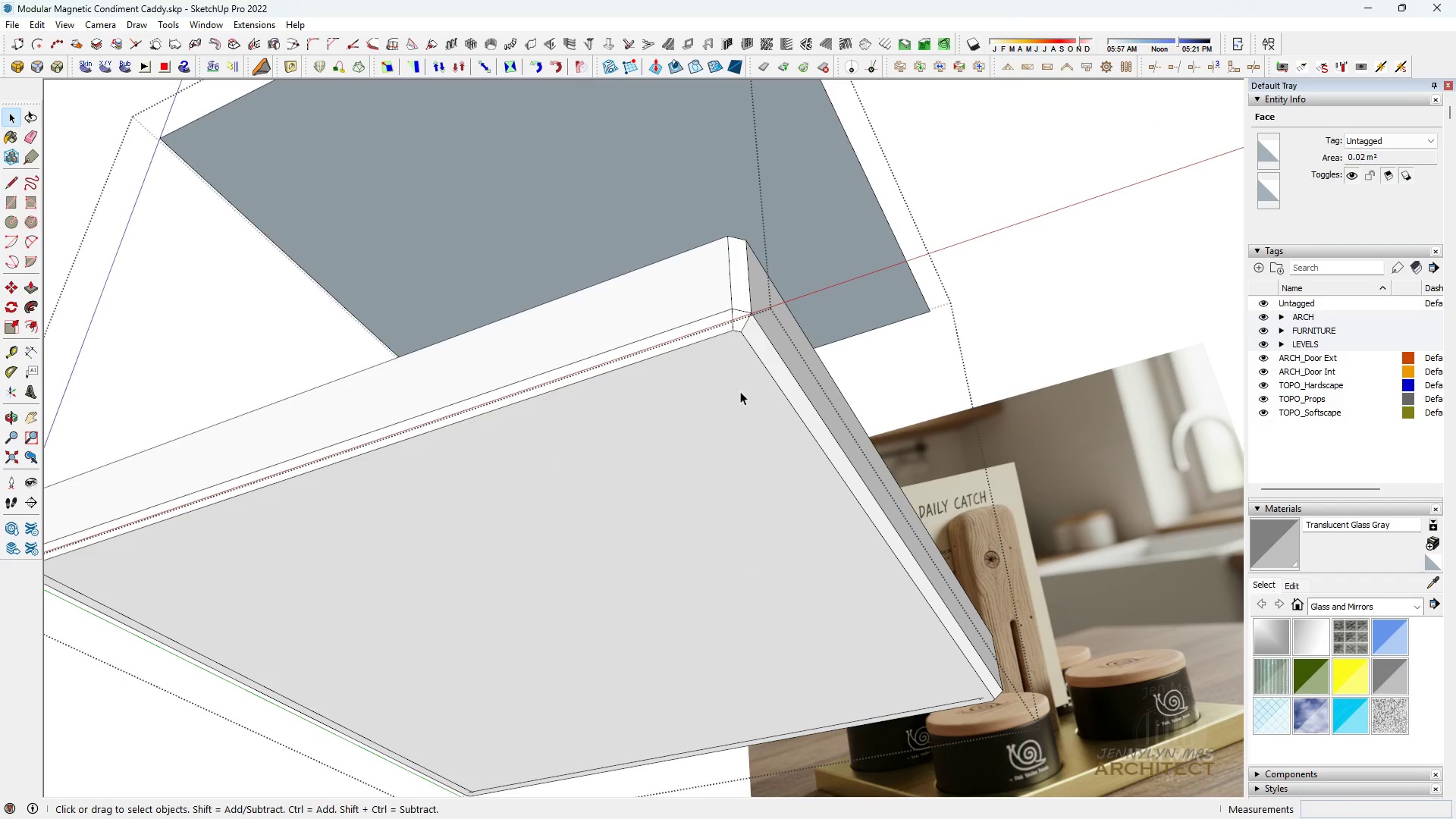 
scroll: coordinate [752, 349], scroll_direction: down, amount: 9.0
 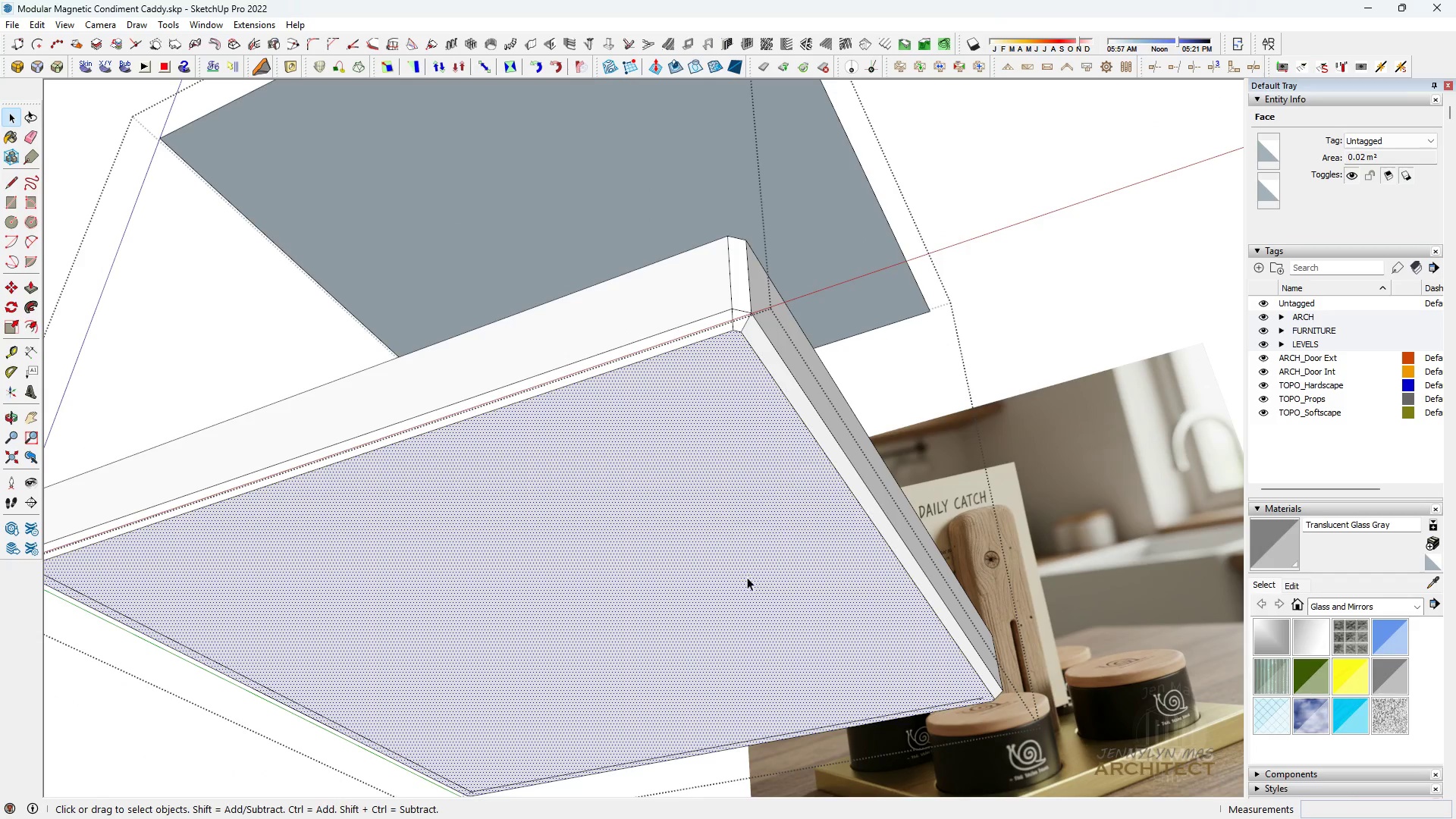 
key(J)
 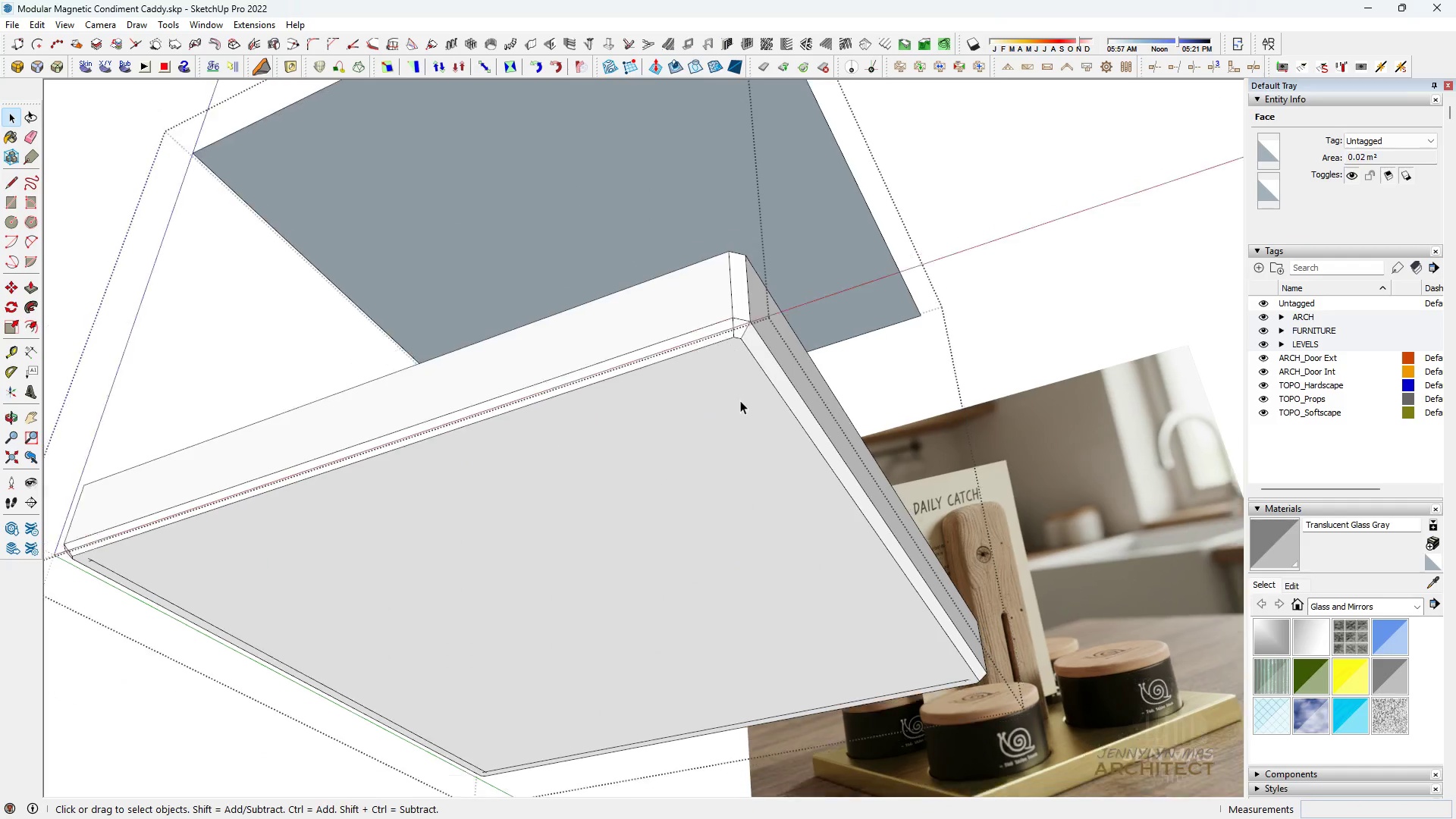 
scroll: coordinate [736, 409], scroll_direction: down, amount: 4.0
 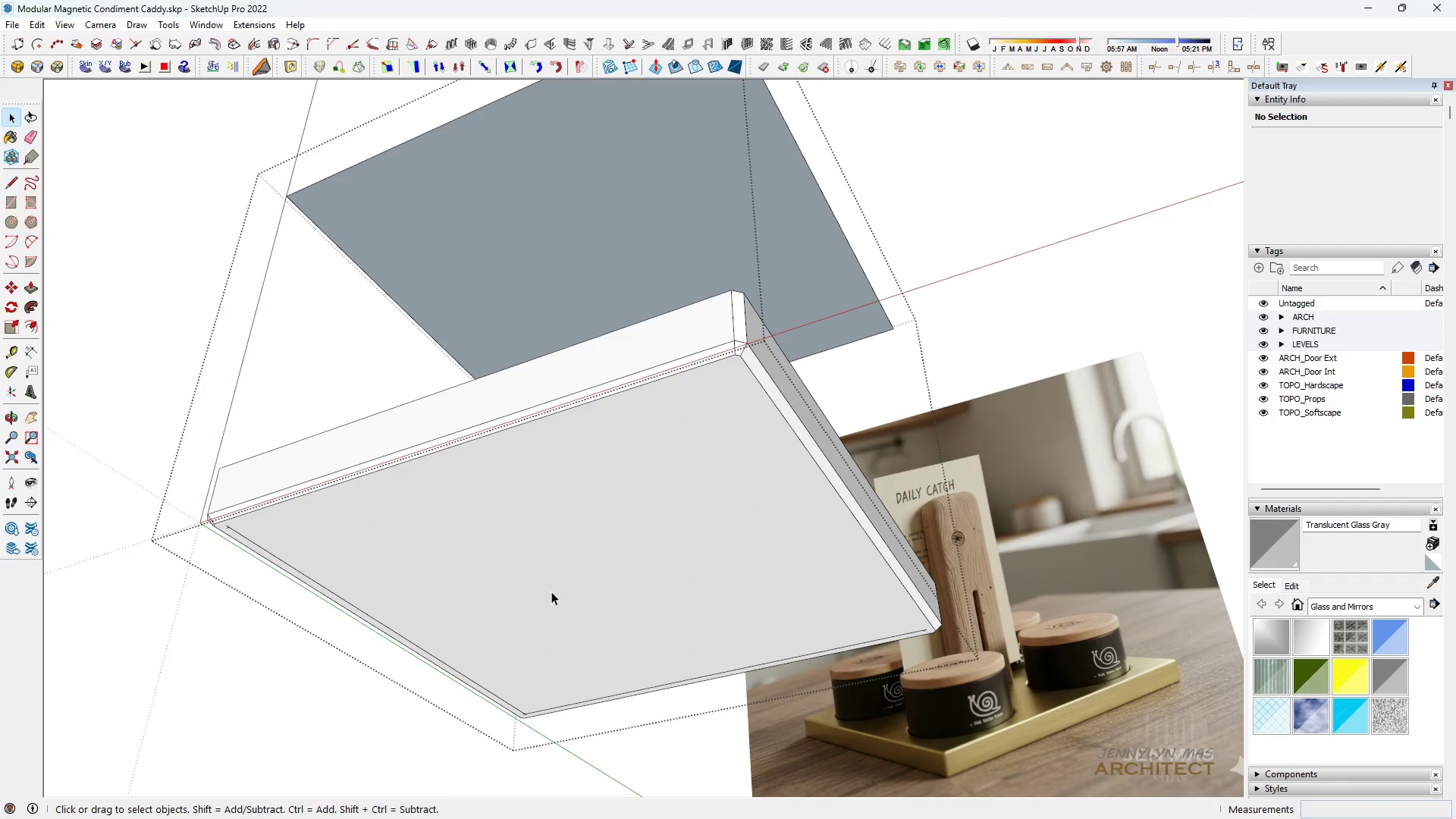 
type(hhhe)
 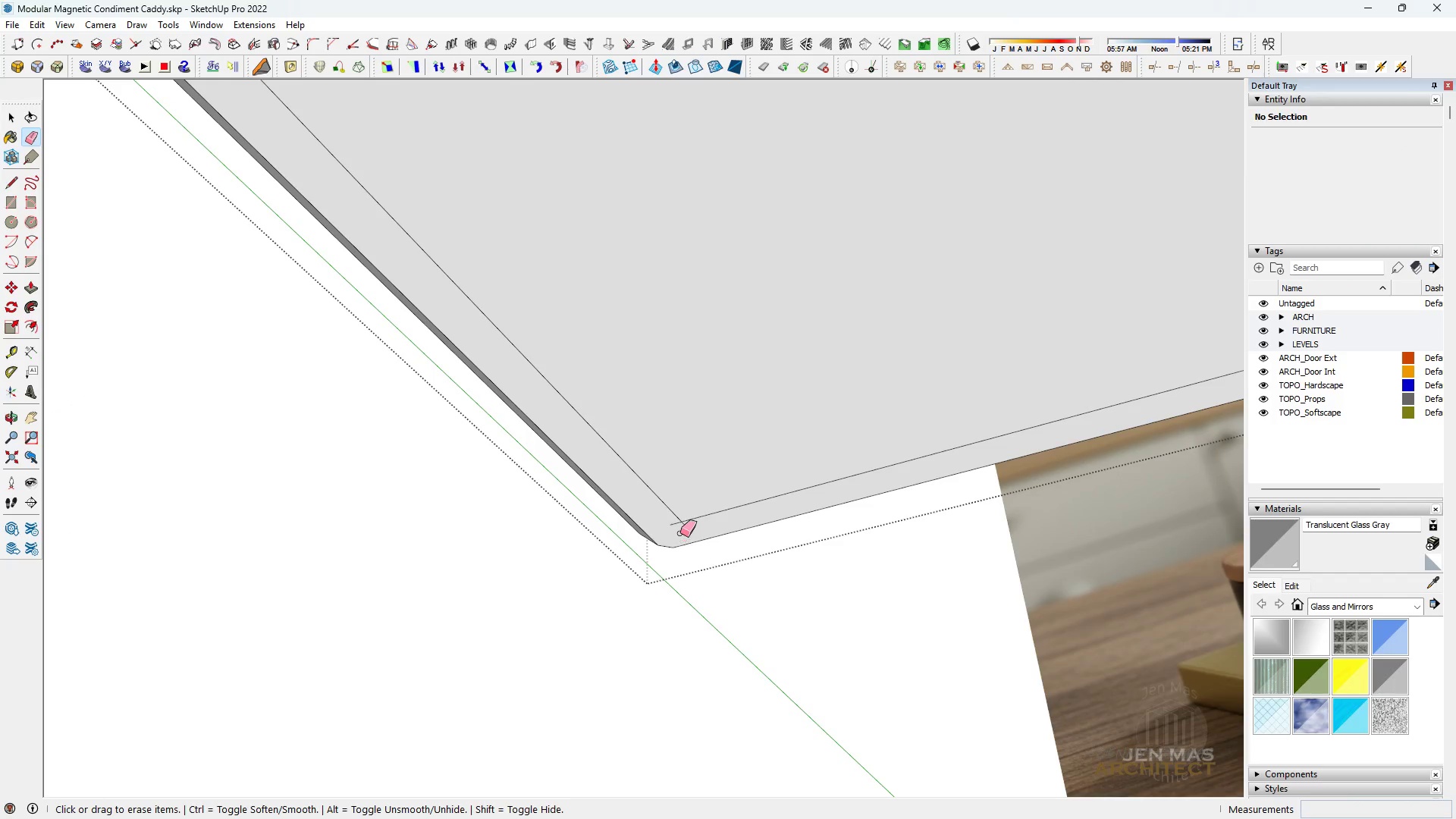 
left_click_drag(start_coordinate=[533, 592], to_coordinate=[701, 344])
 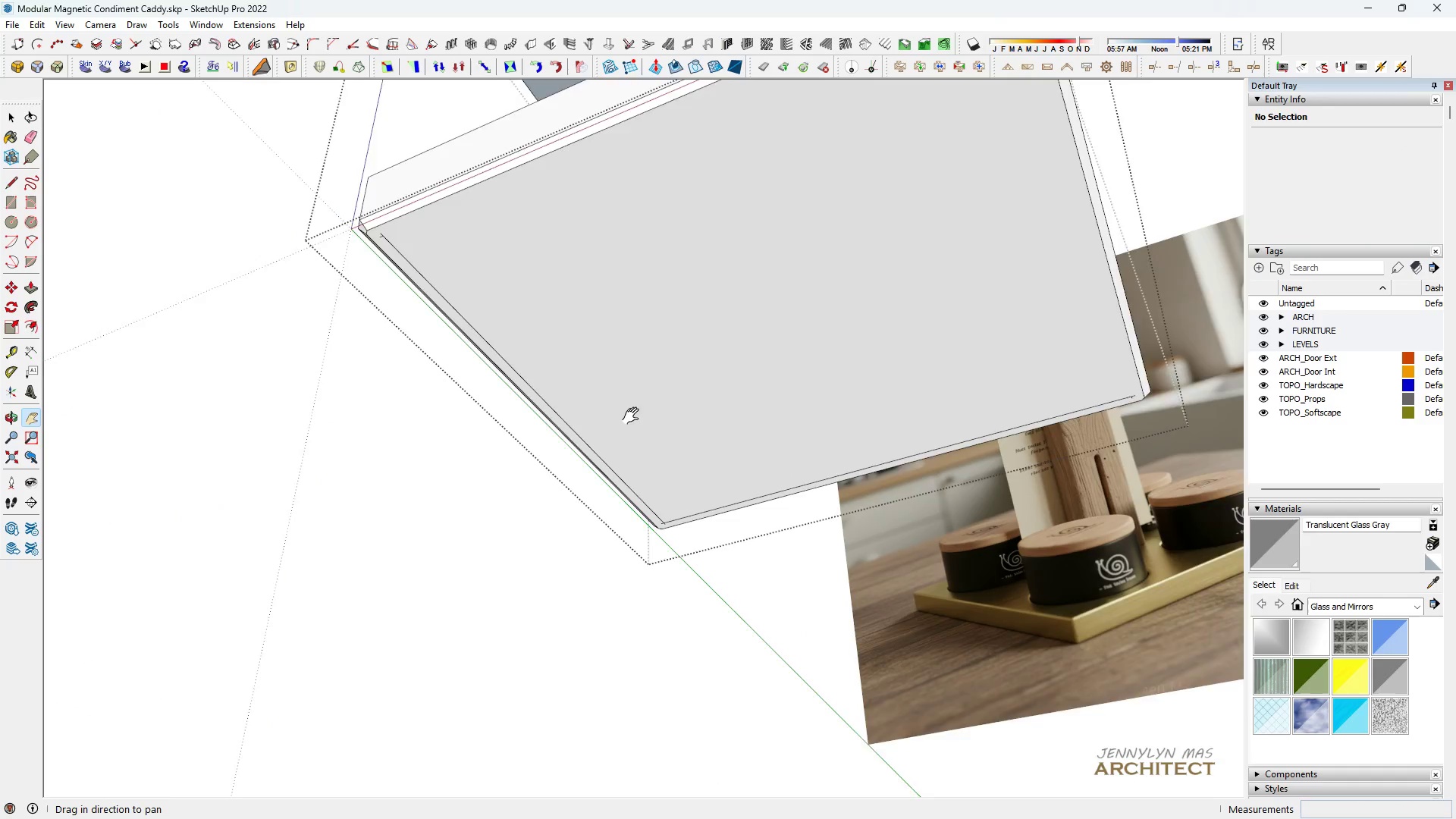 
left_click_drag(start_coordinate=[682, 529], to_coordinate=[689, 508])
 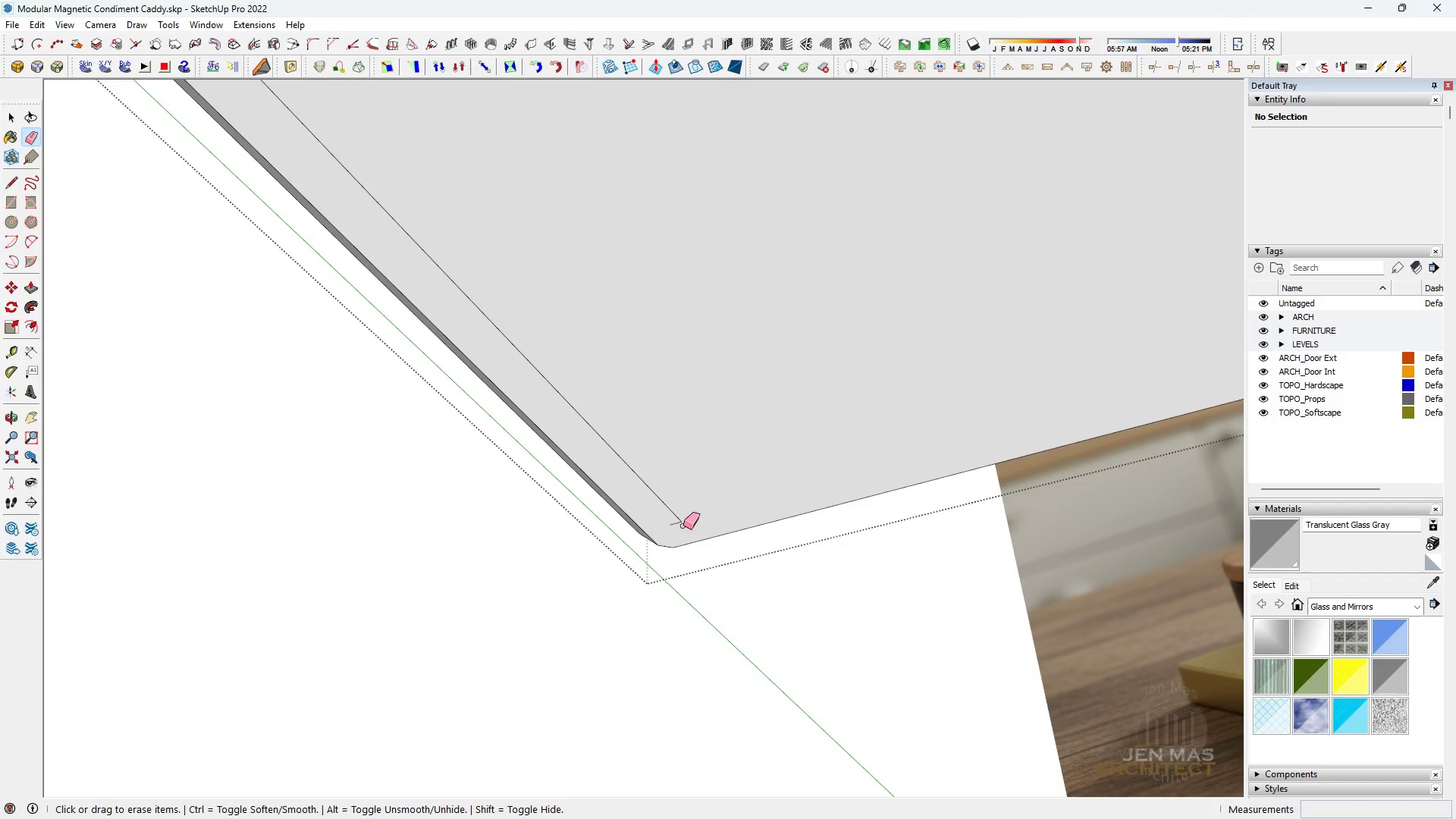 
scroll: coordinate [675, 596], scroll_direction: up, amount: 18.0
 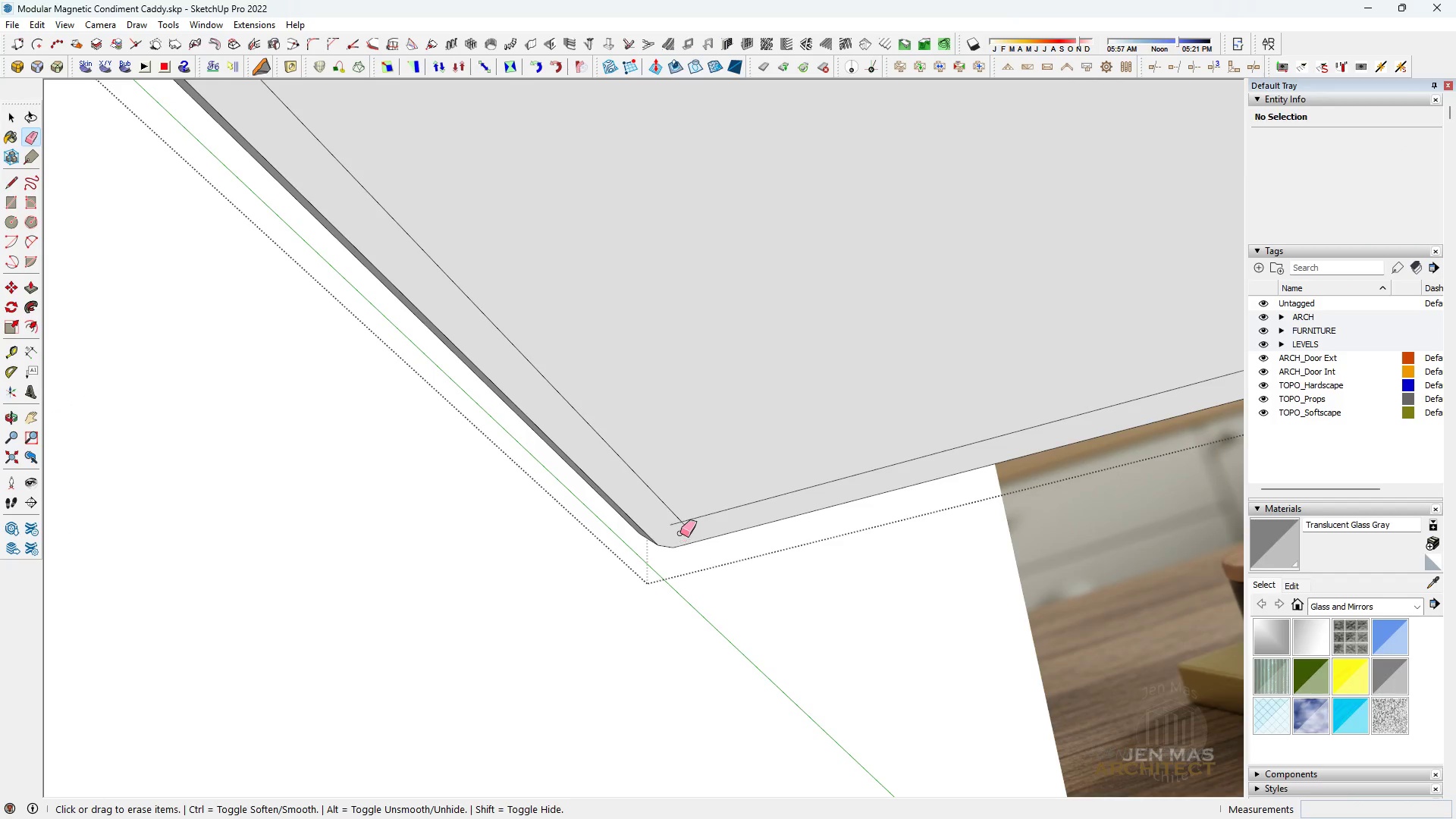 
left_click_drag(start_coordinate=[682, 526], to_coordinate=[675, 507])
 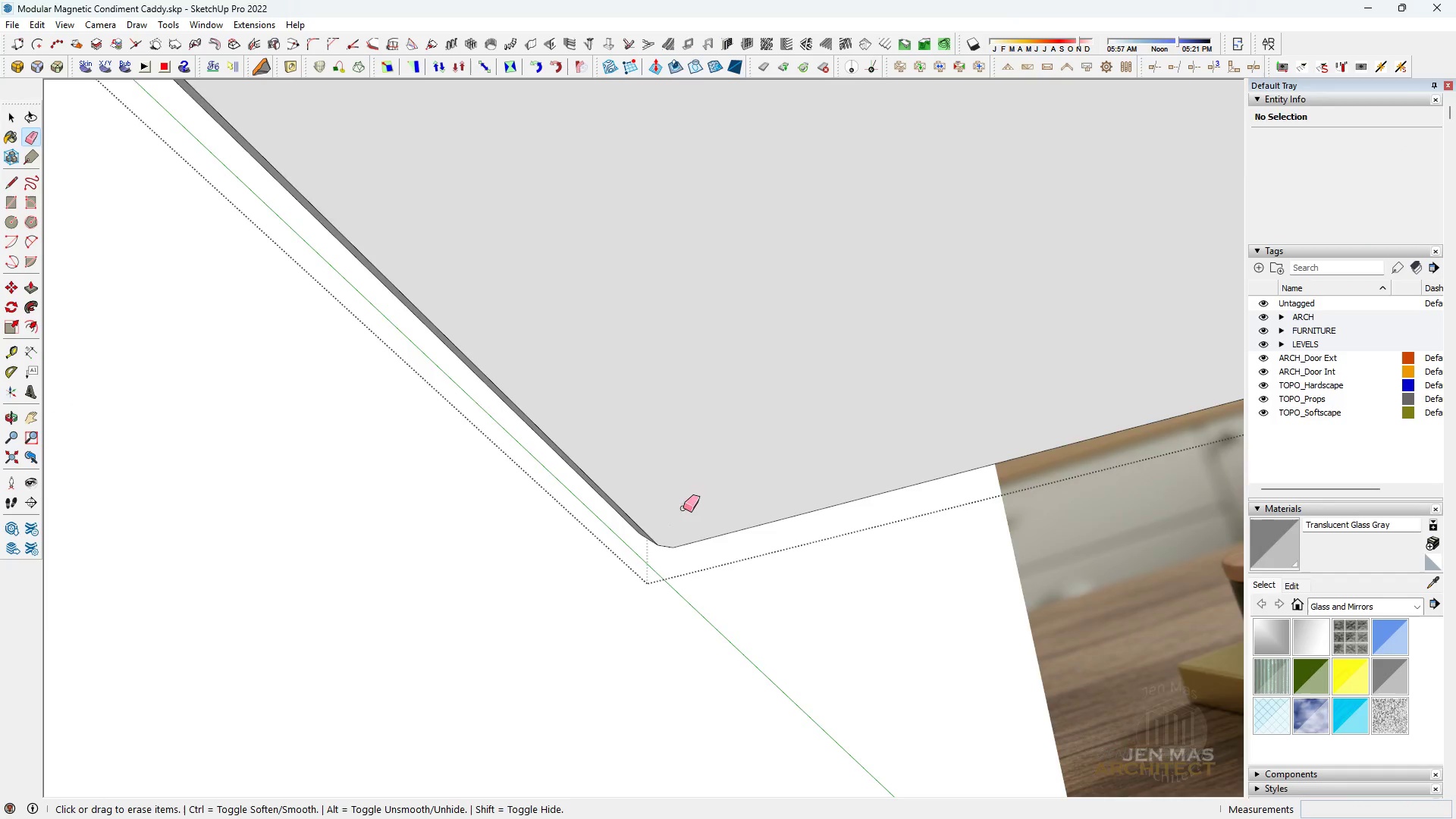 
type(hh h )
 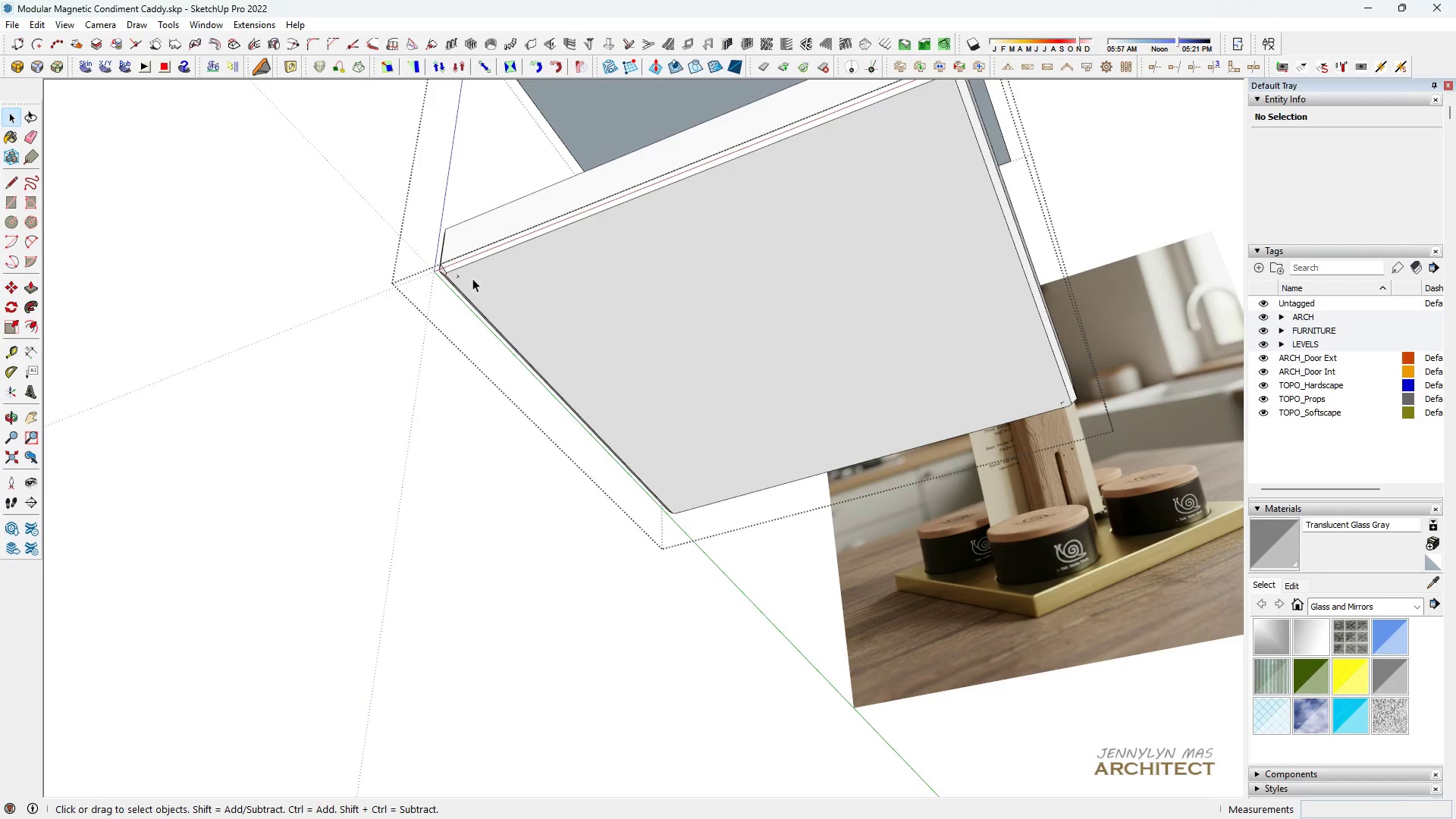 
scroll: coordinate [670, 494], scroll_direction: down, amount: 18.0
 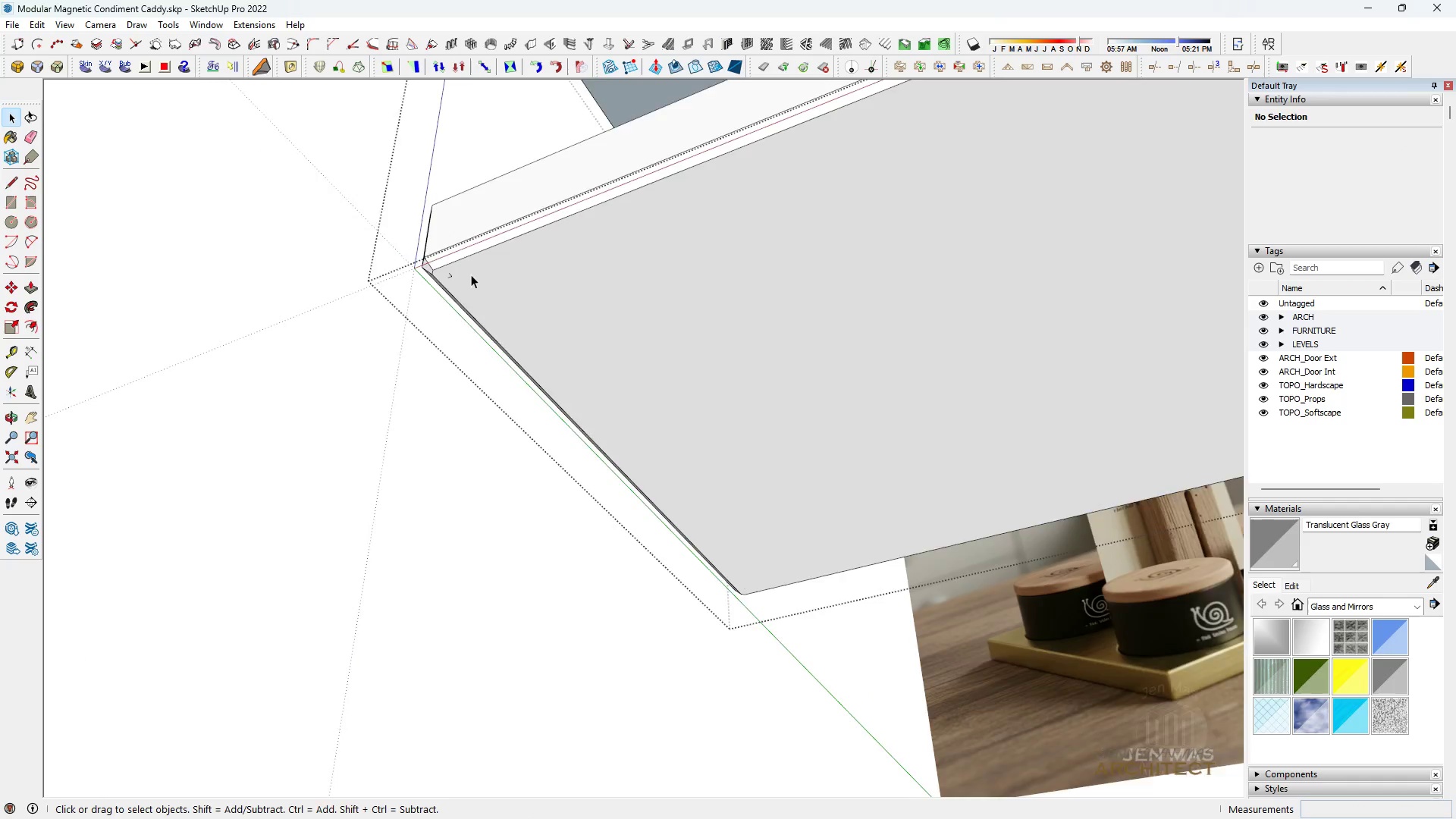 
key(E)
 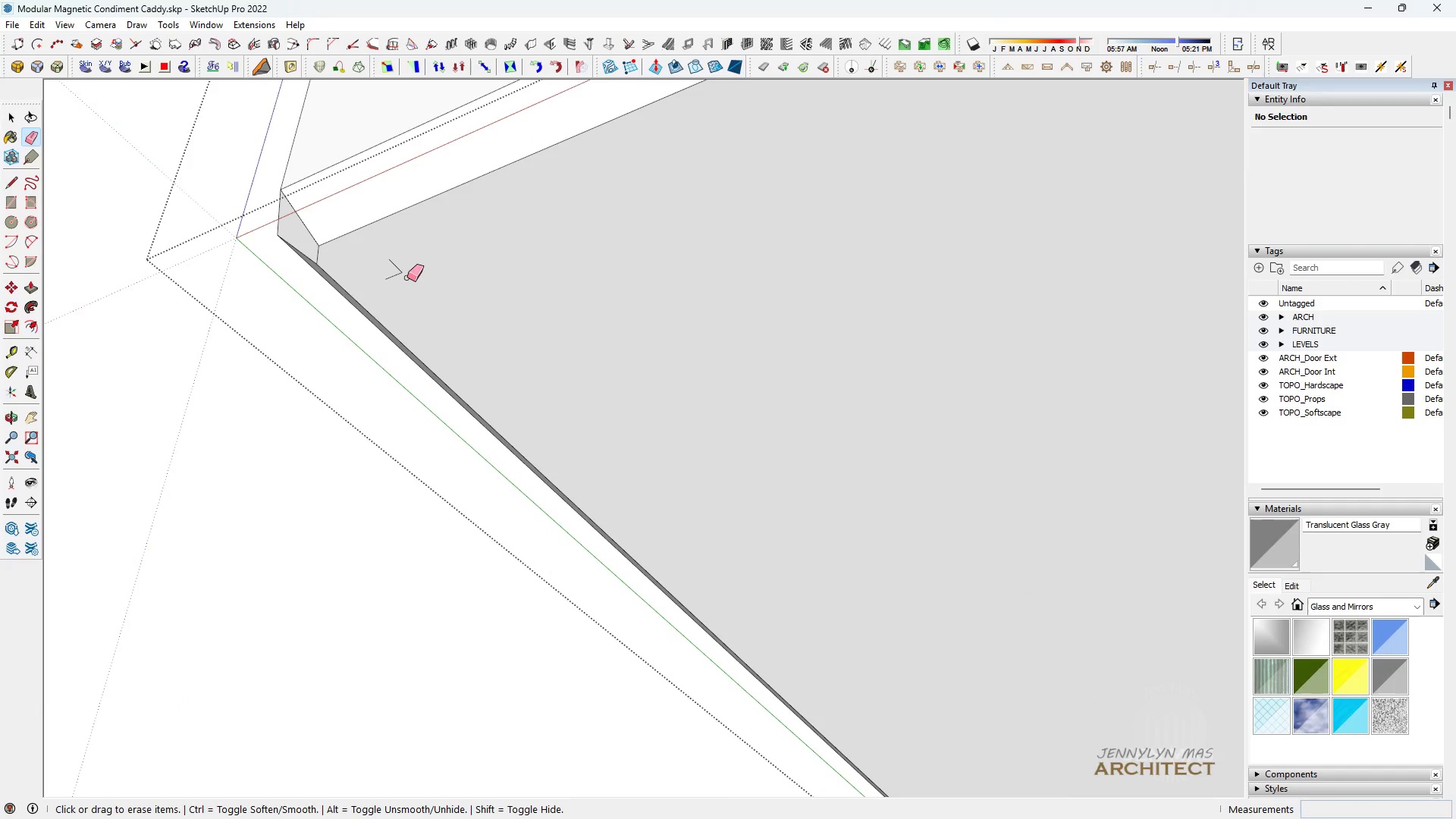 
left_click_drag(start_coordinate=[403, 277], to_coordinate=[396, 268])
 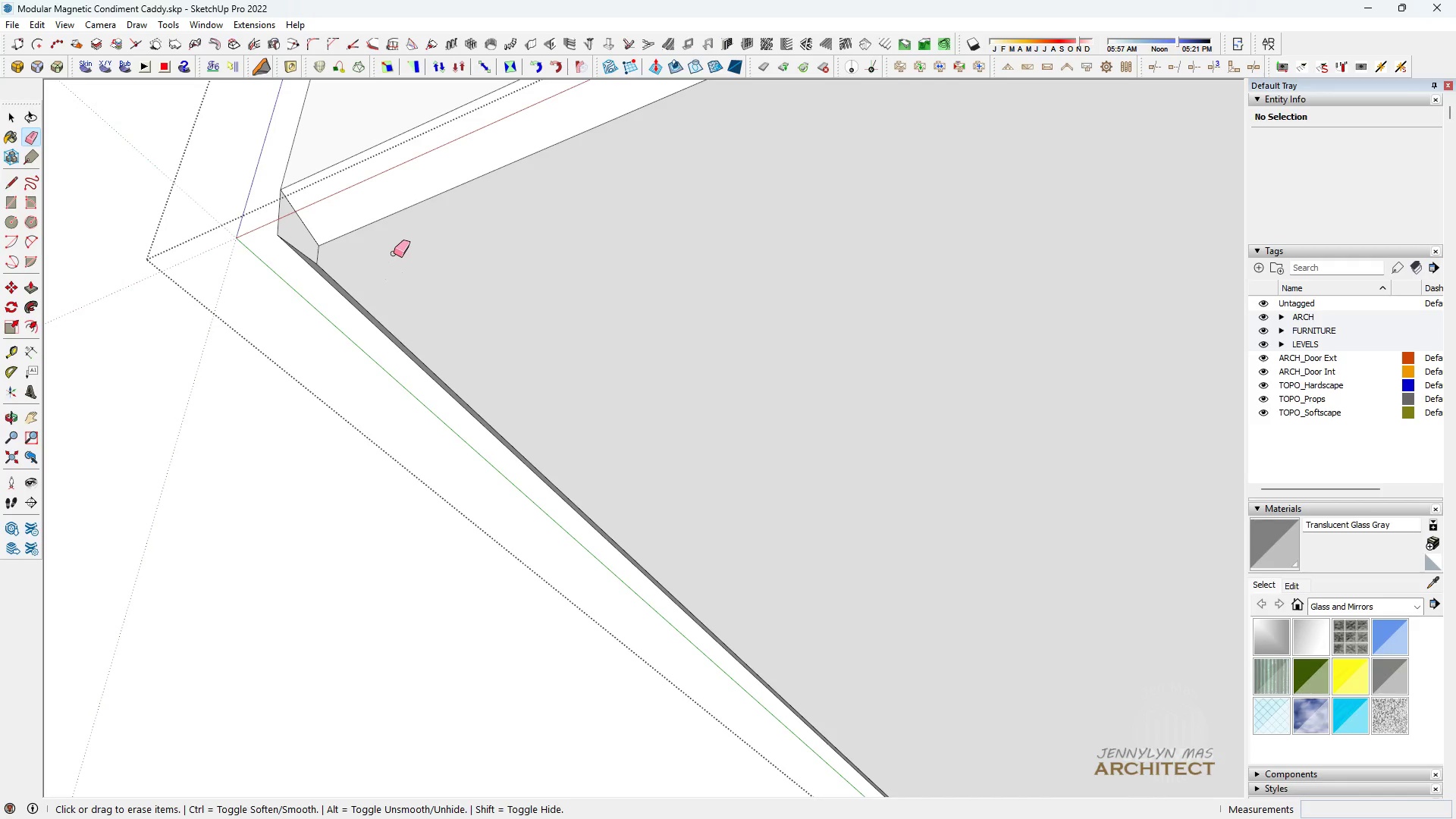 
scroll: coordinate [431, 286], scroll_direction: up, amount: 18.0
 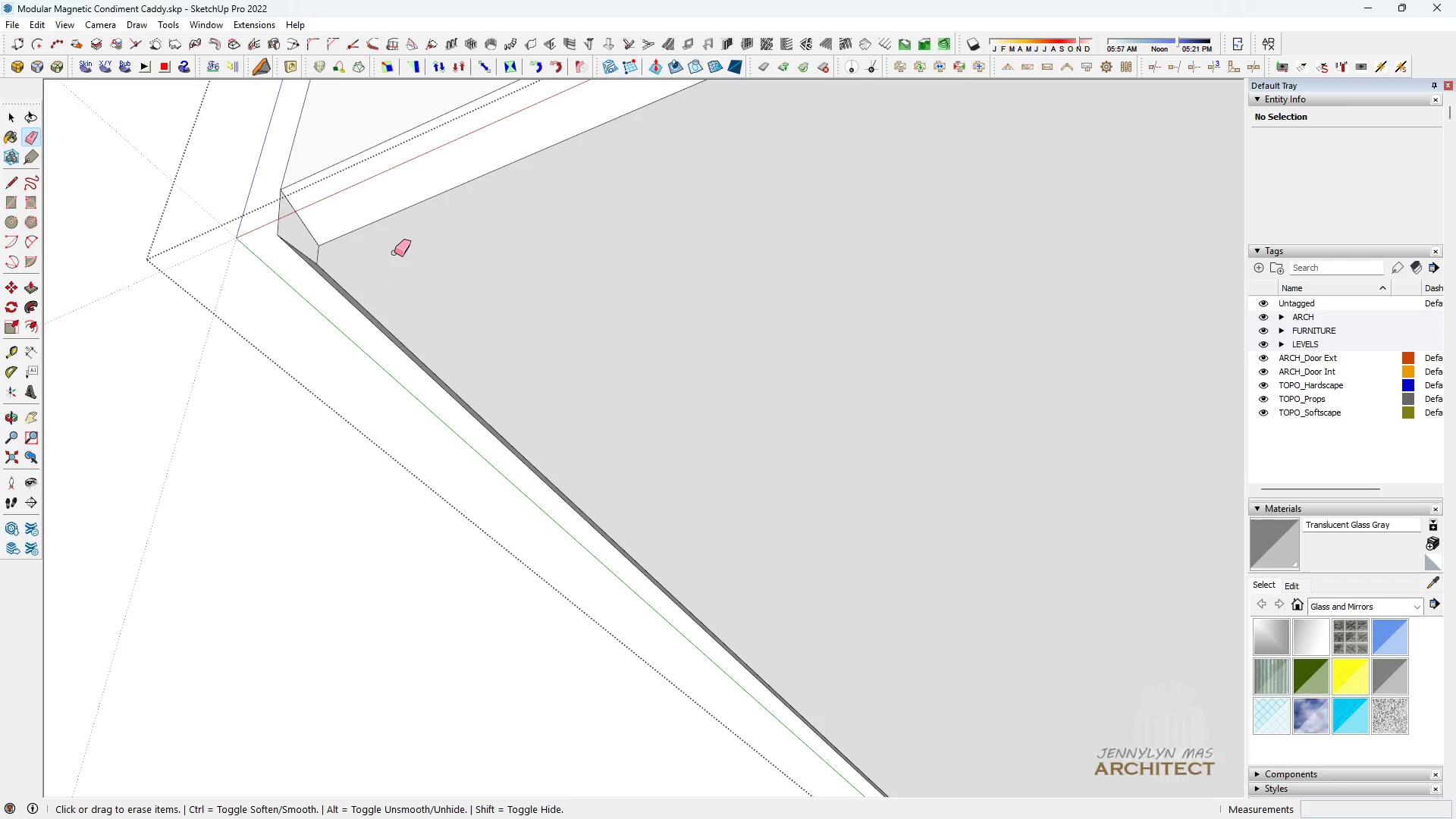 
key(K)
 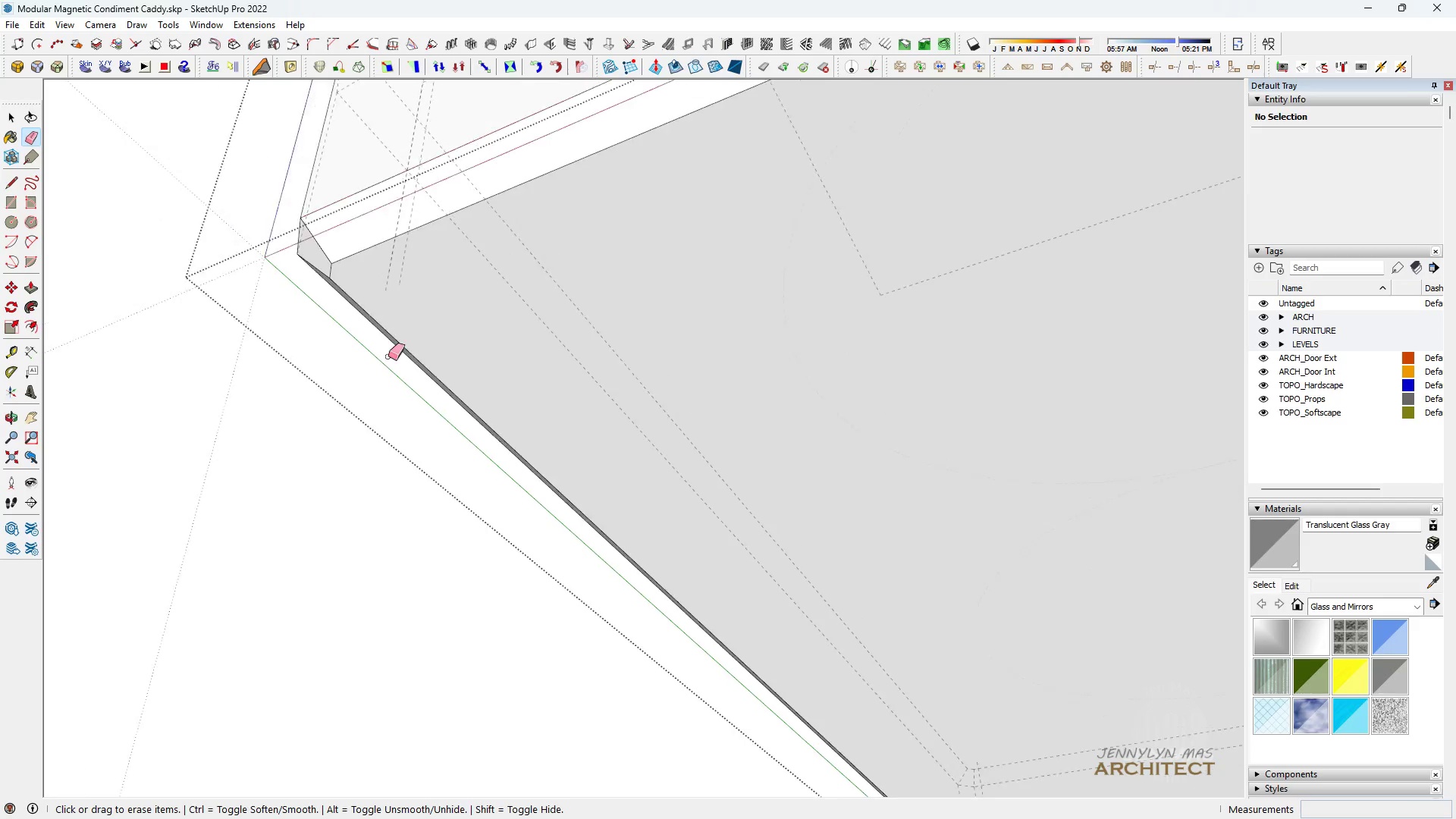 
scroll: coordinate [390, 356], scroll_direction: down, amount: 5.0
 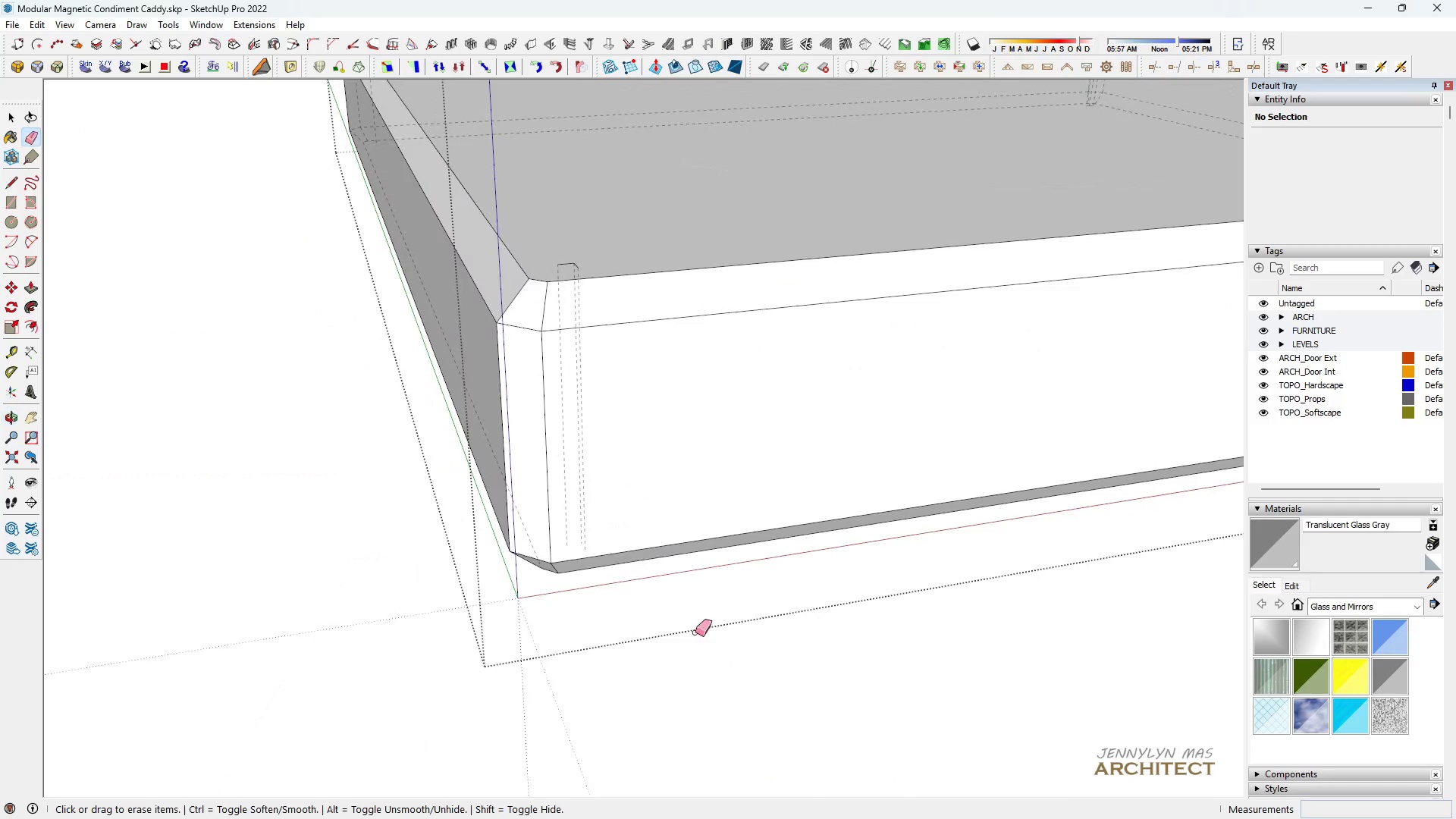 
left_click_drag(start_coordinate=[554, 264], to_coordinate=[570, 264])
 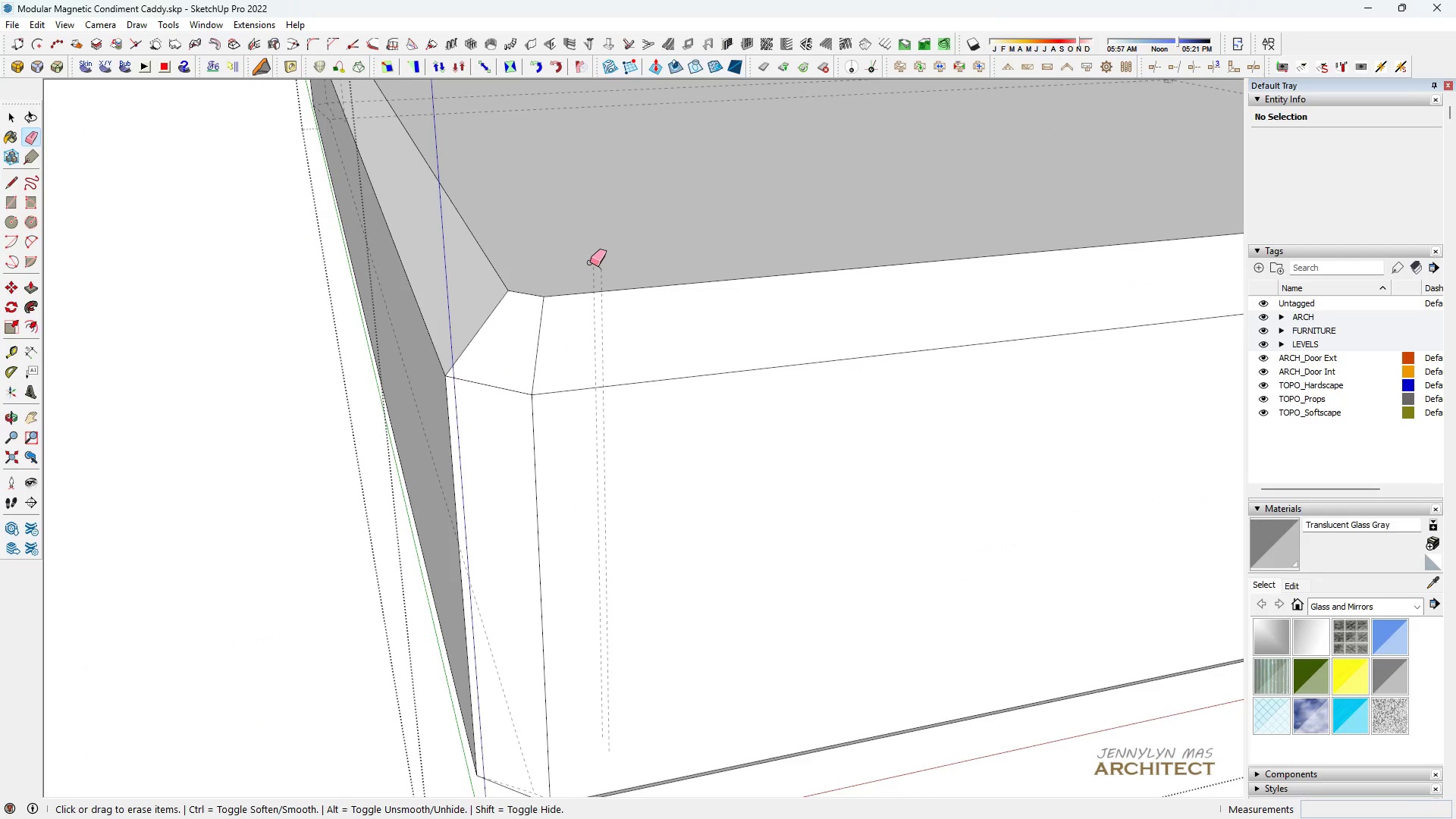 
scroll: coordinate [552, 265], scroll_direction: up, amount: 6.0
 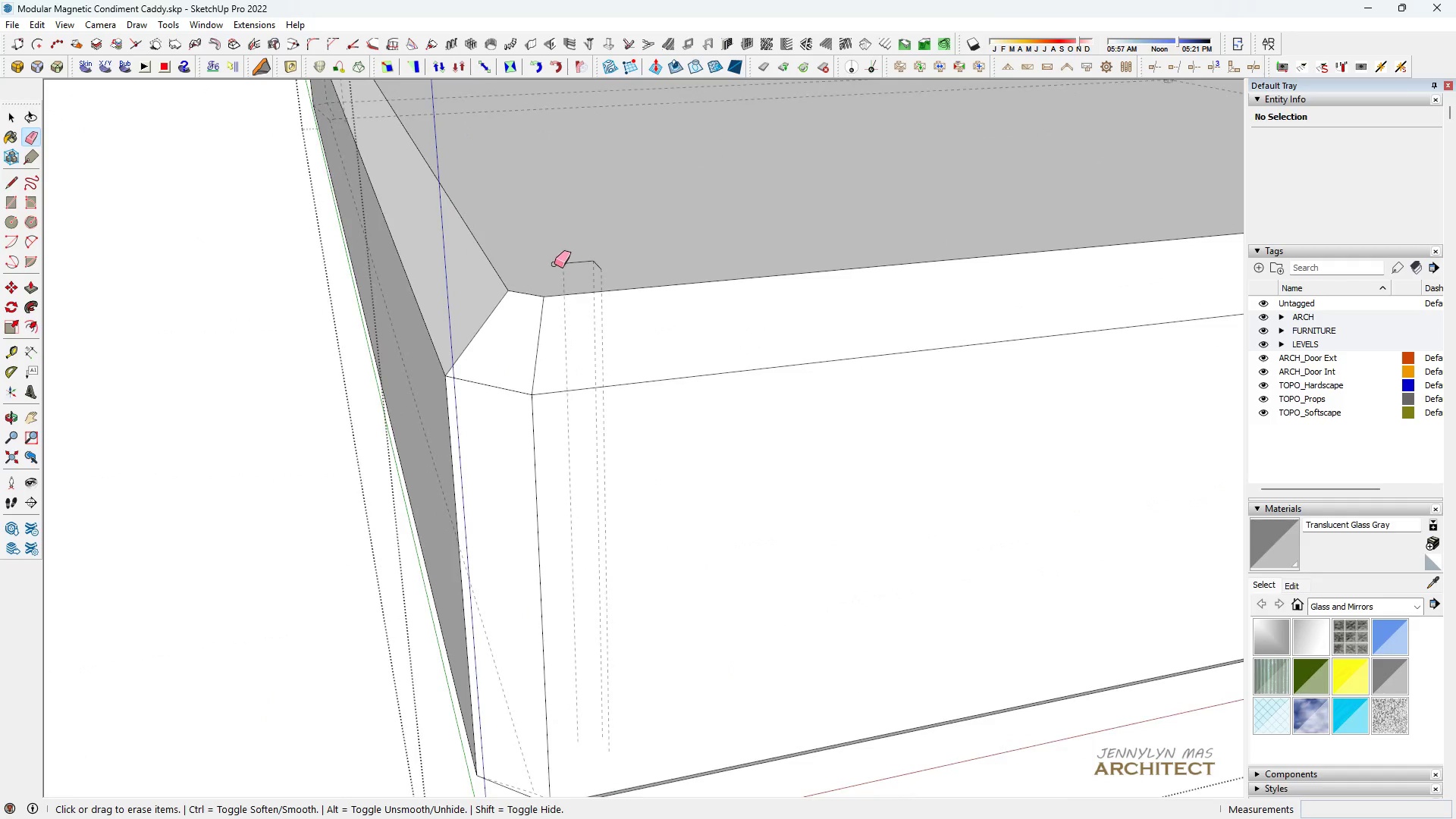 
left_click_drag(start_coordinate=[594, 263], to_coordinate=[602, 263])
 